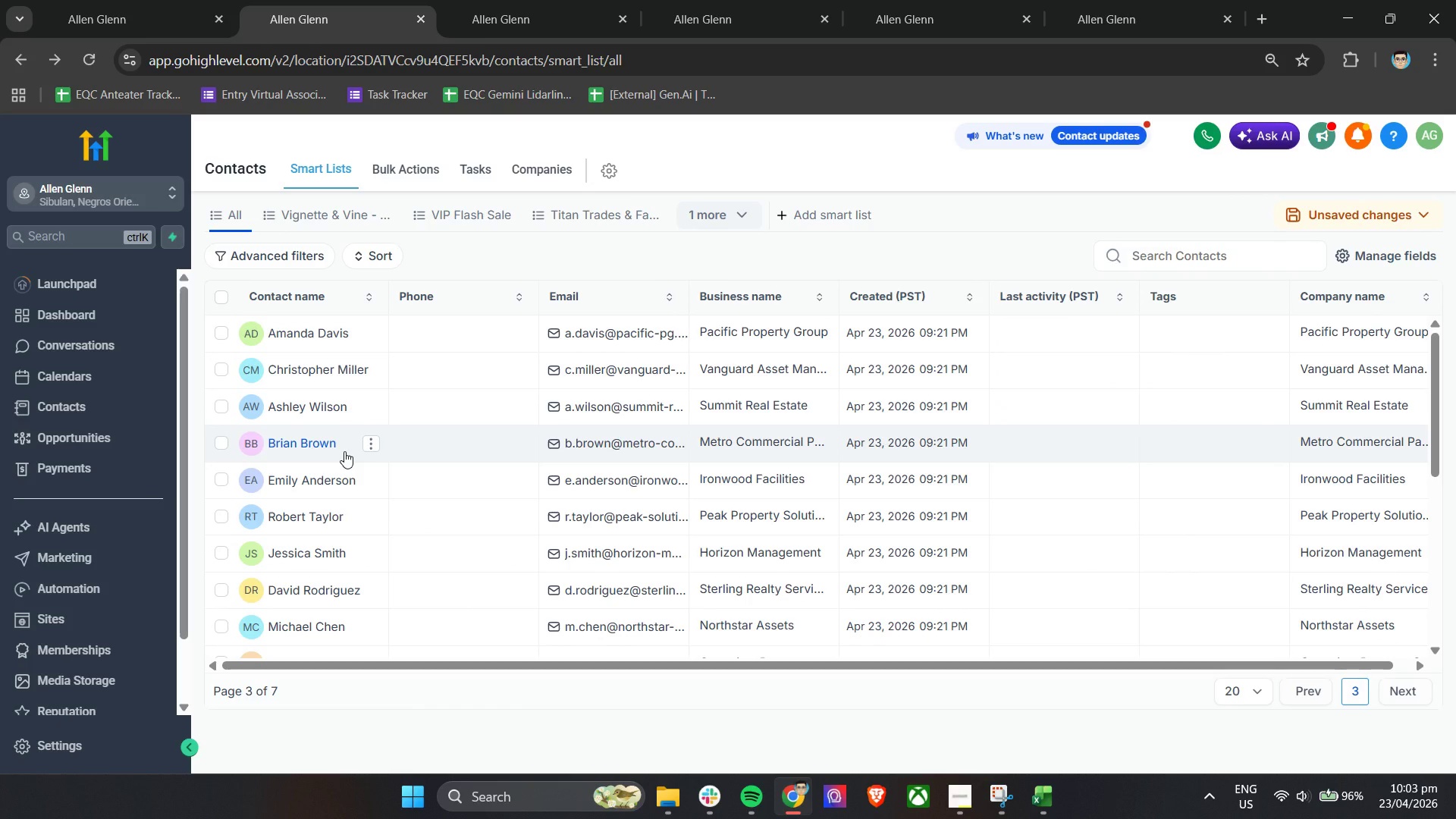 
scroll: coordinate [310, 495], scroll_direction: down, amount: 6.0
 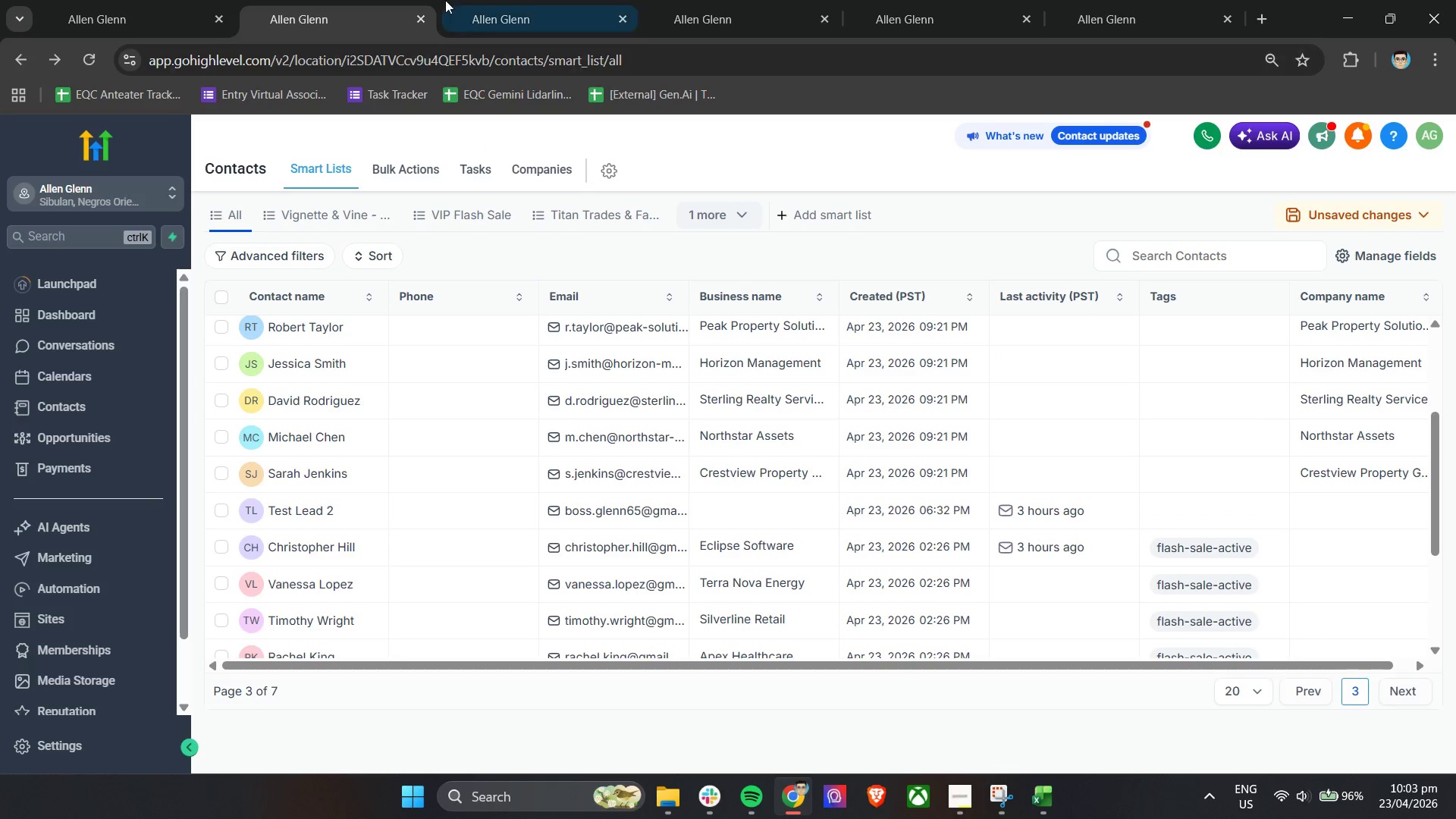 
wait(7.18)
 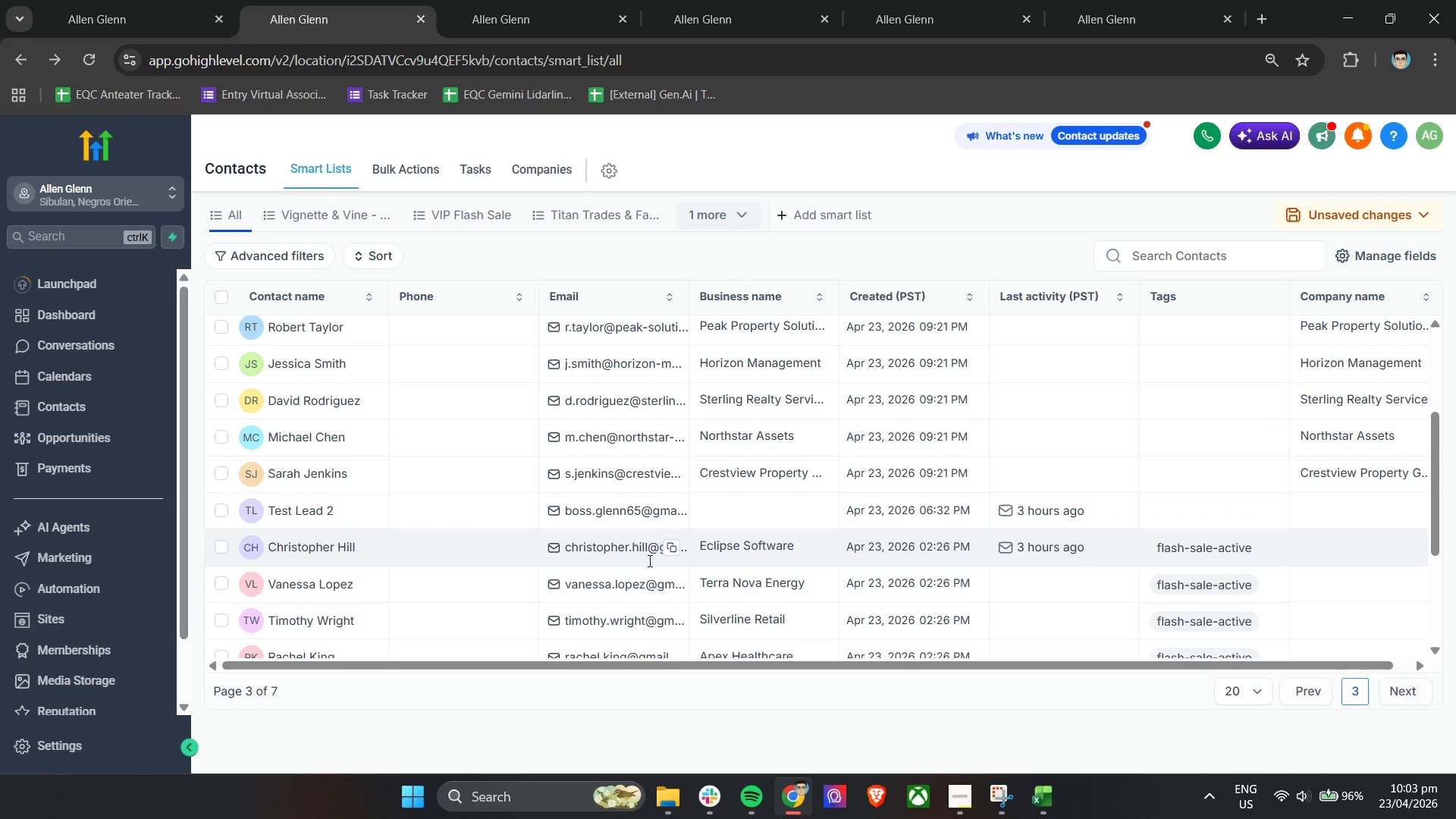 
left_click([166, 0])
 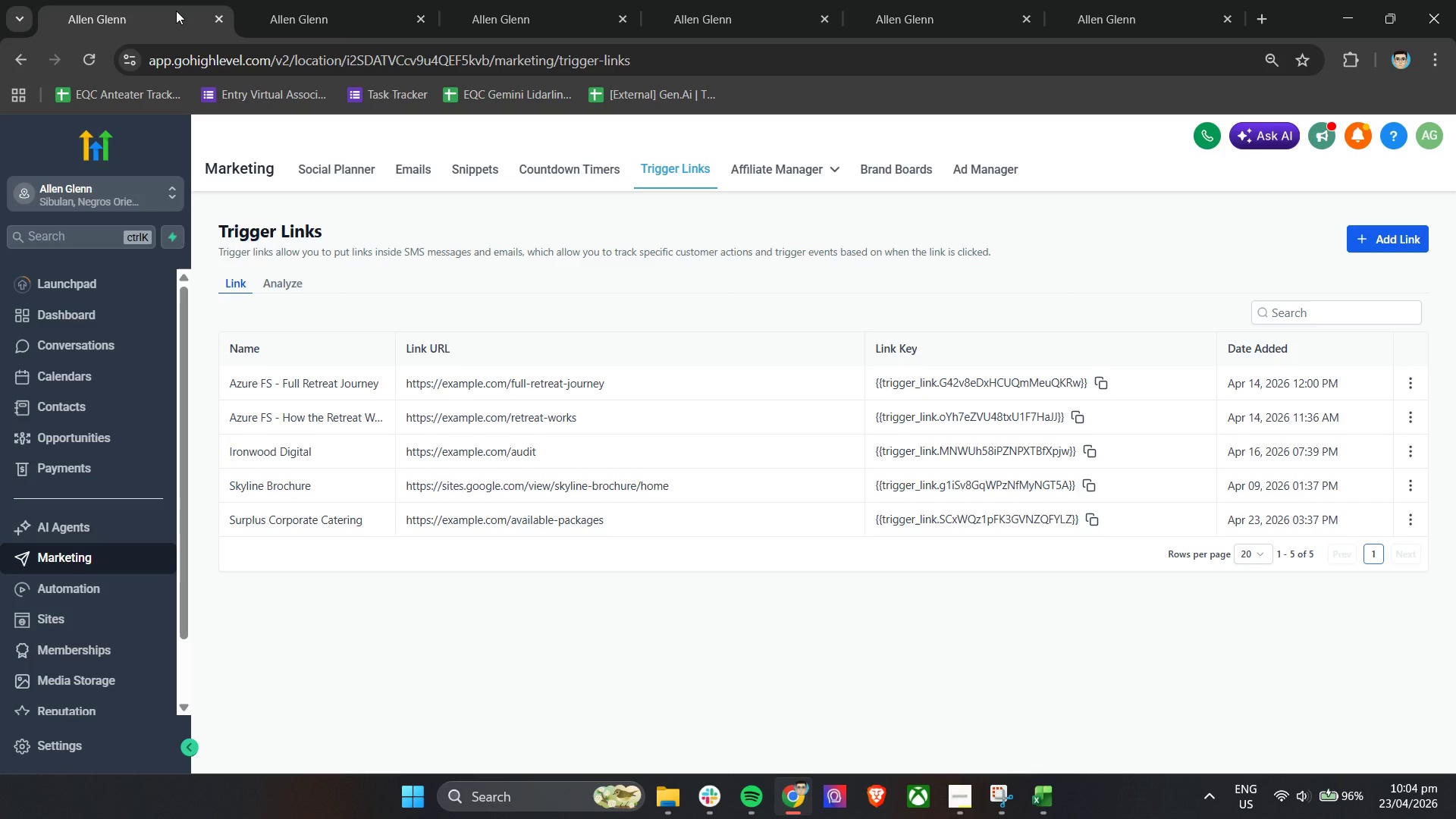 
wait(50.17)
 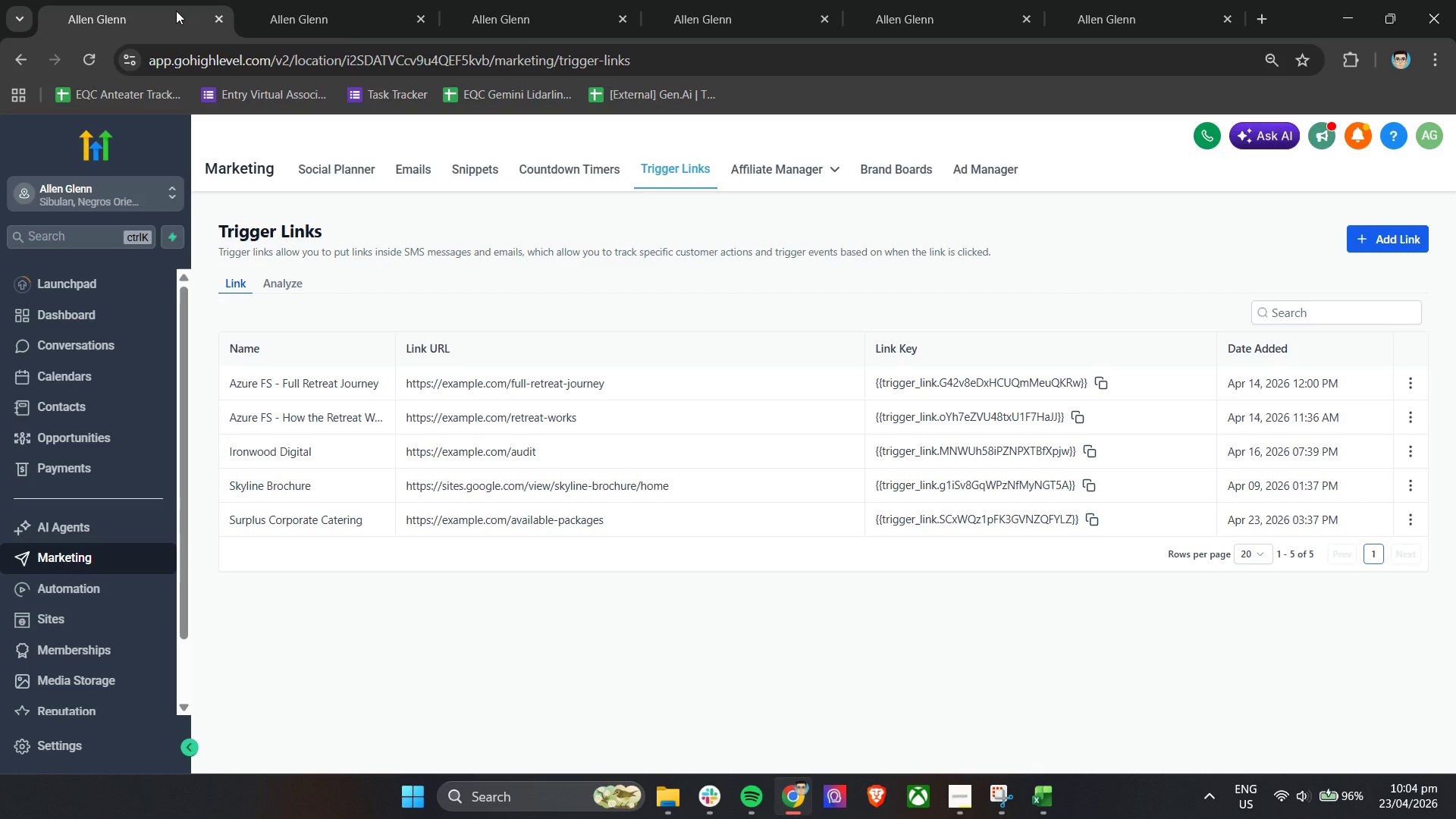 
left_click([752, 0])
 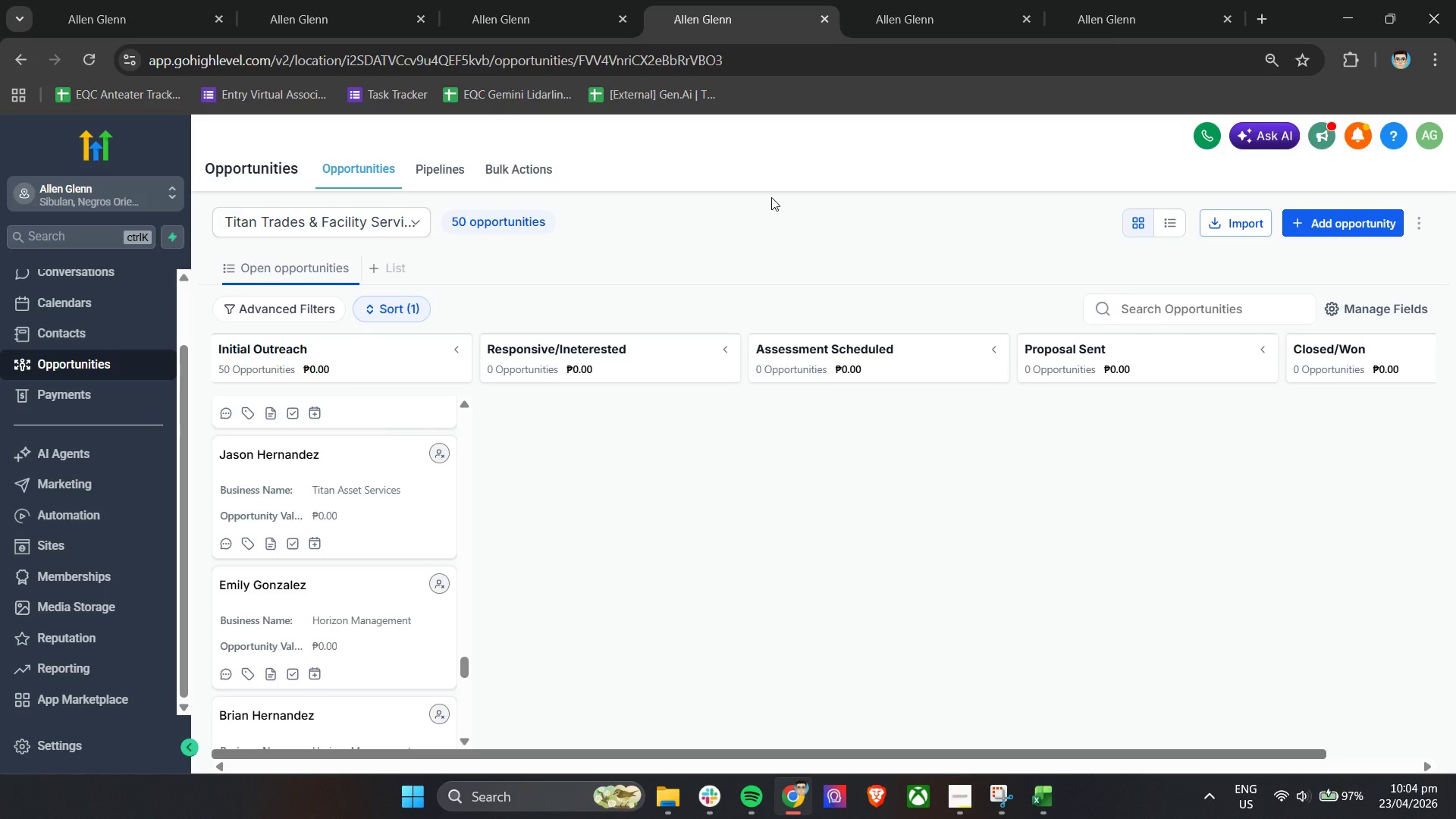 
wait(20.64)
 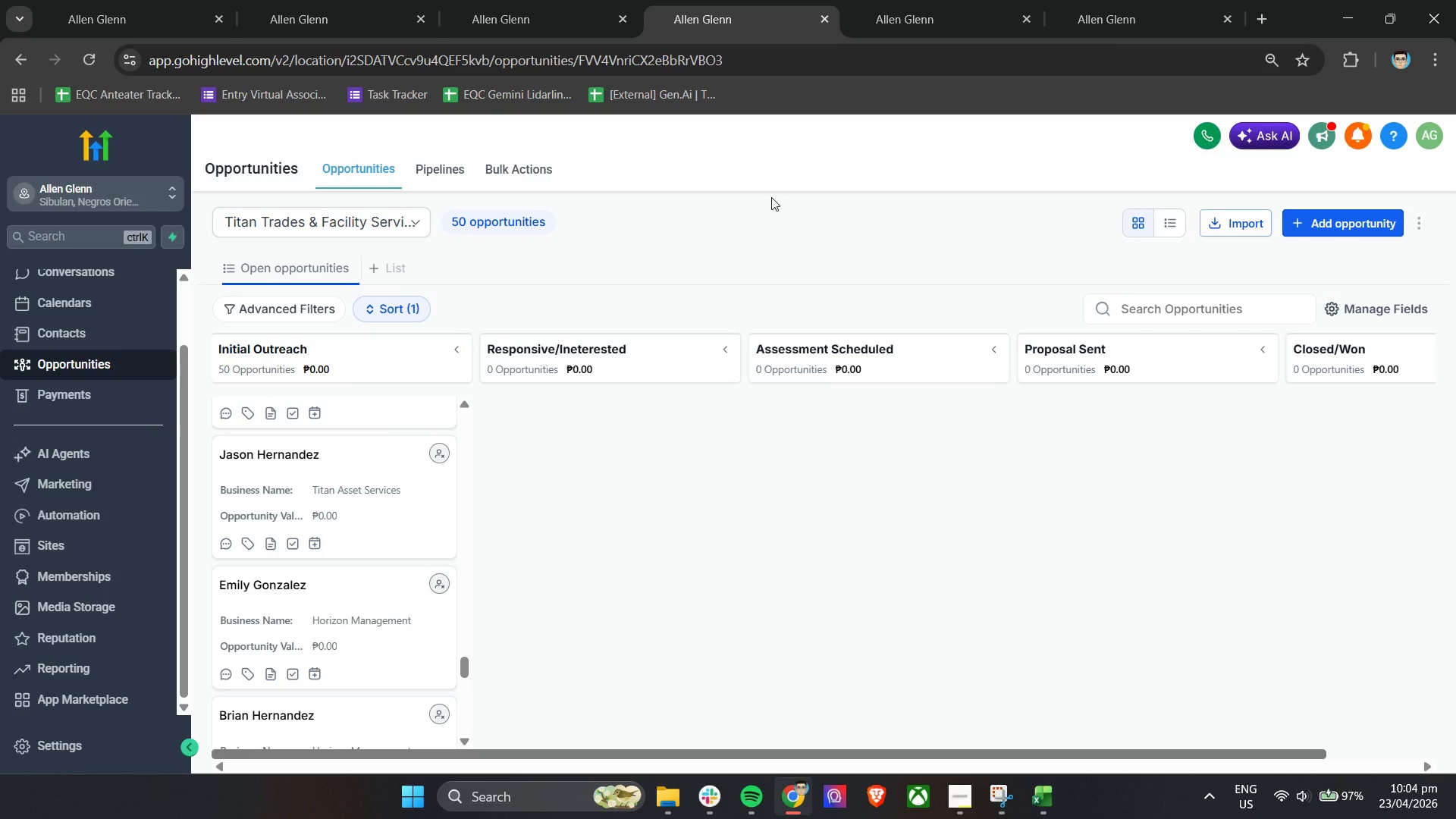 
scroll: coordinate [623, 485], scroll_direction: down, amount: 4.0
 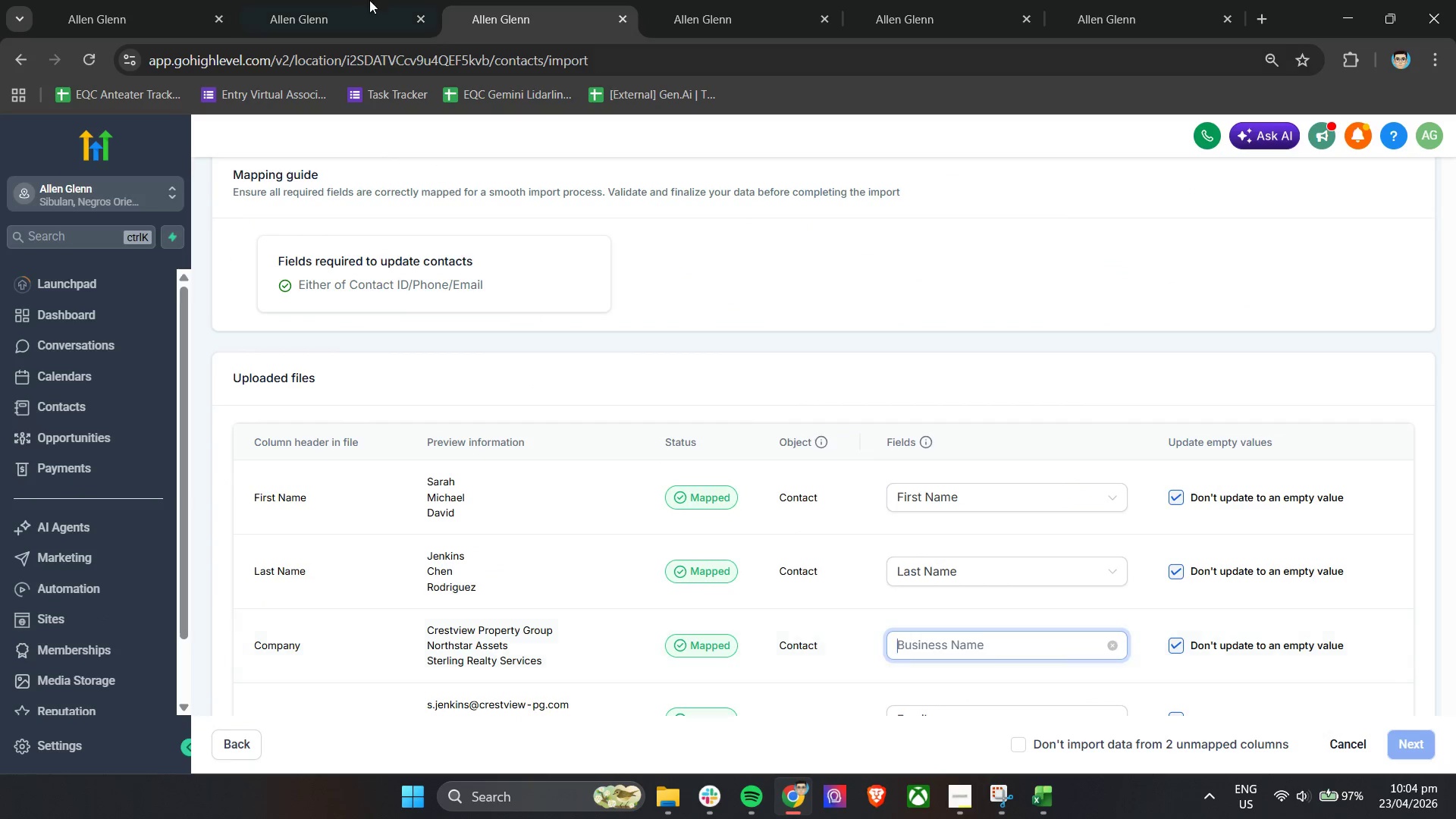 
left_click([345, 0])
 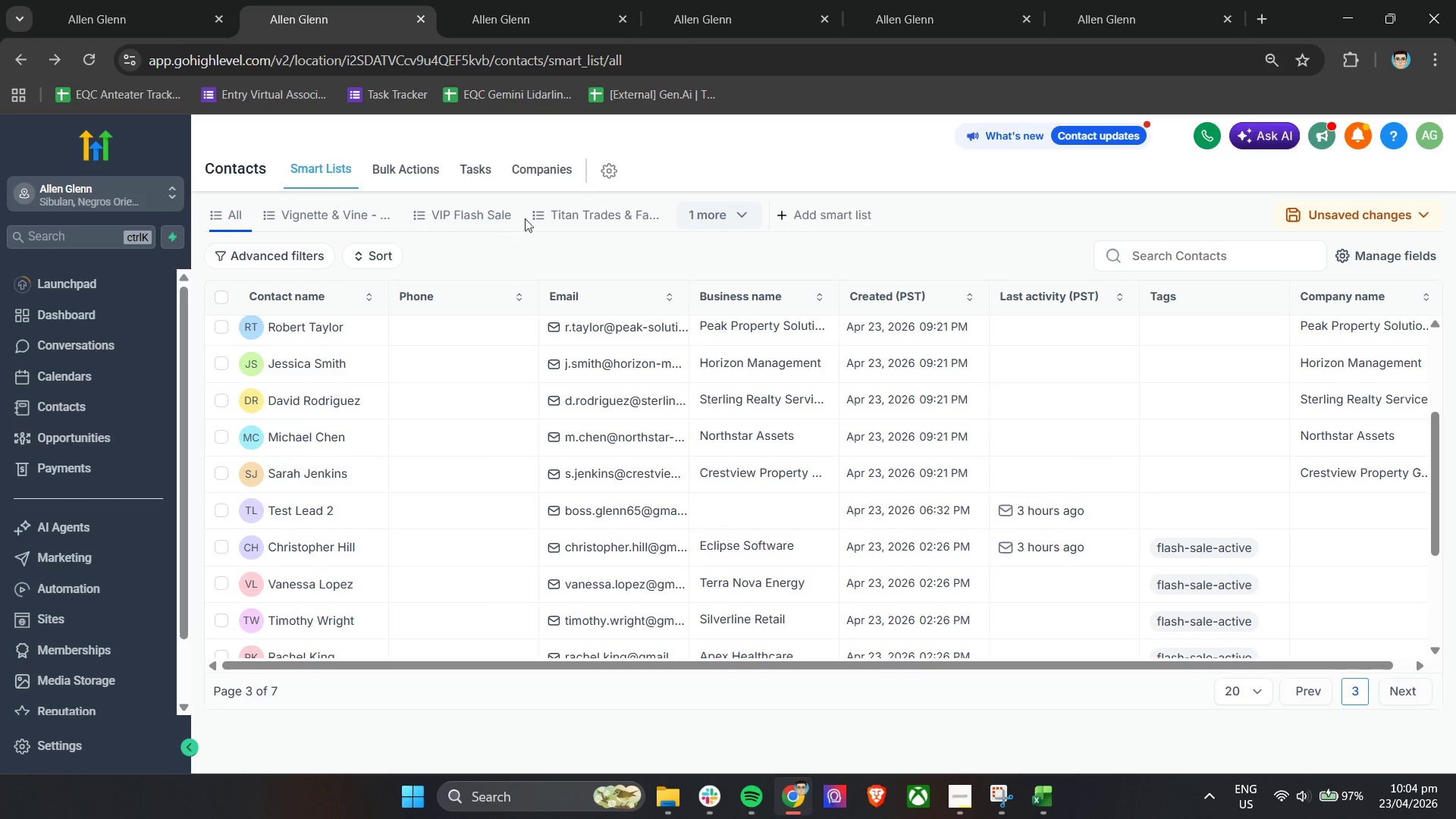 
left_click([579, 218])
 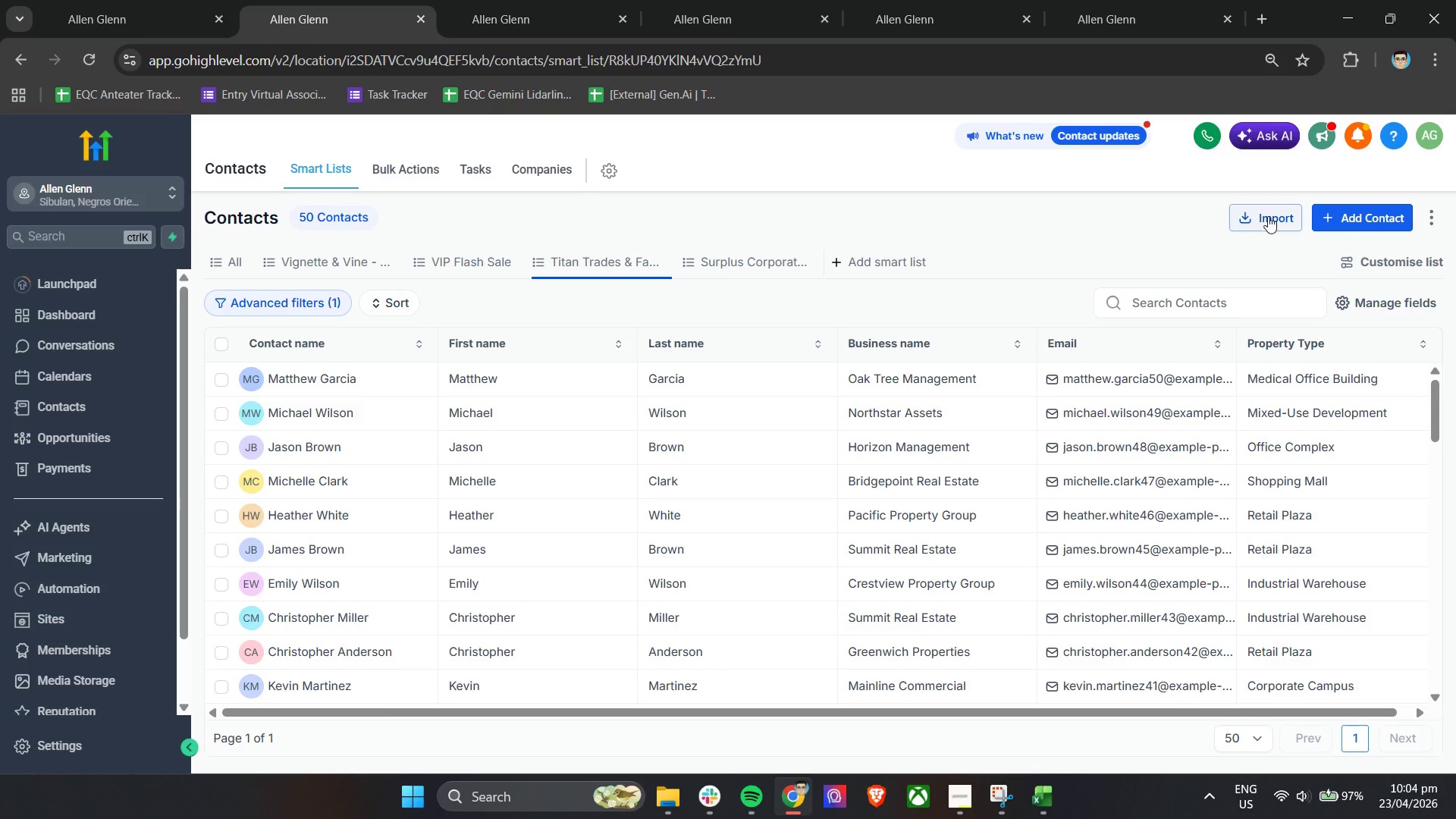 
left_click([1268, 215])
 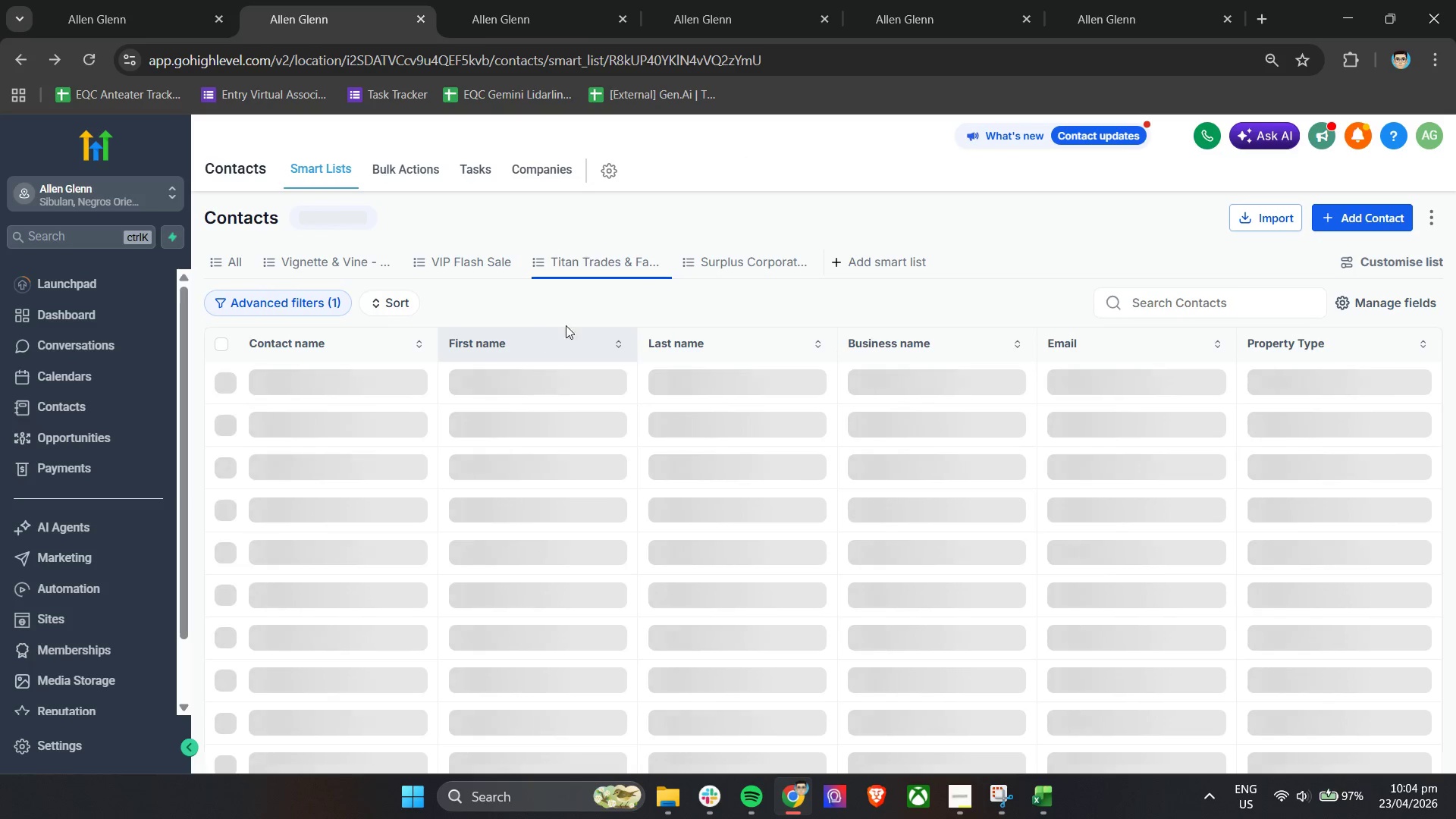 
wait(6.59)
 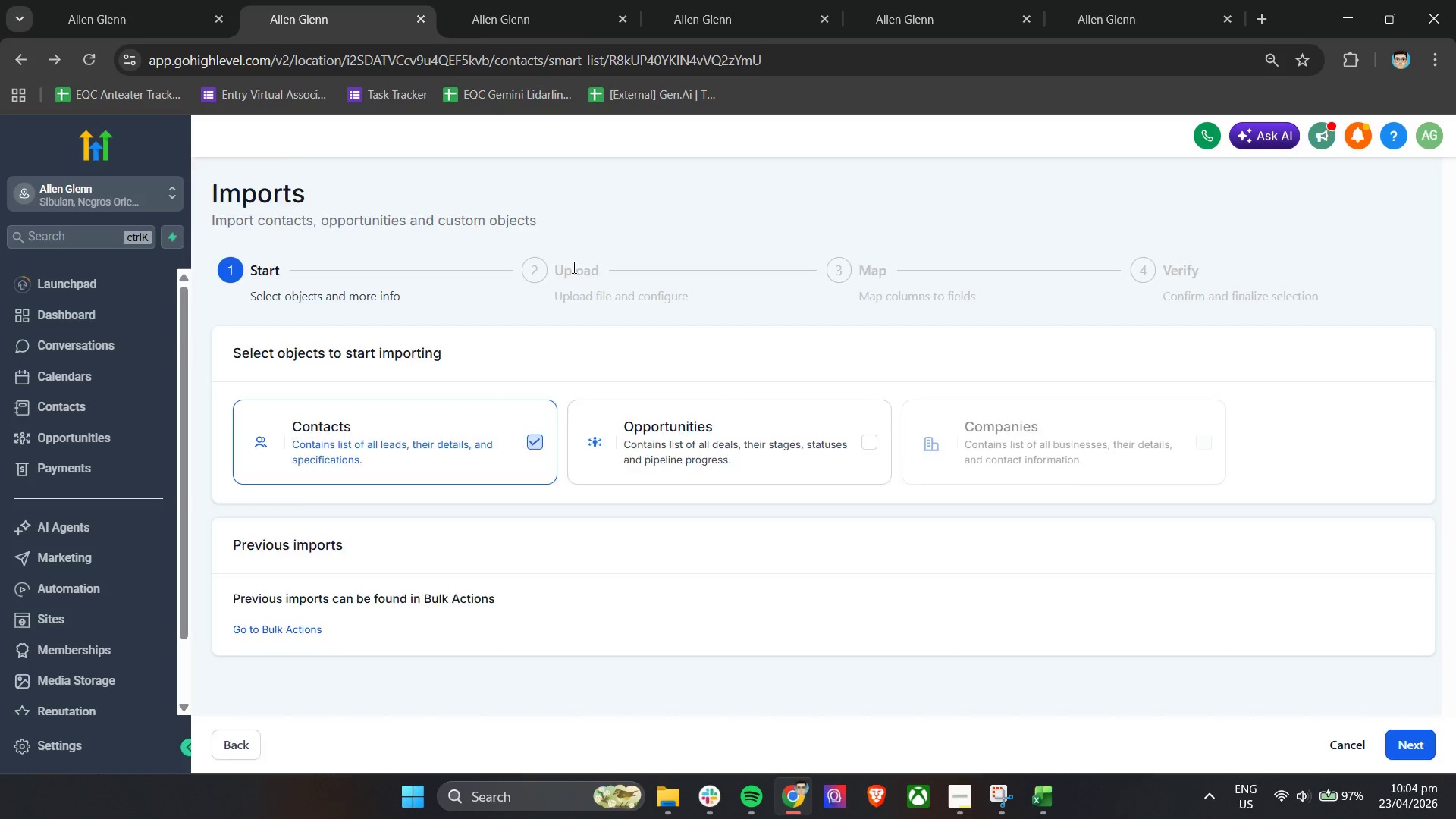 
left_click([323, 304])
 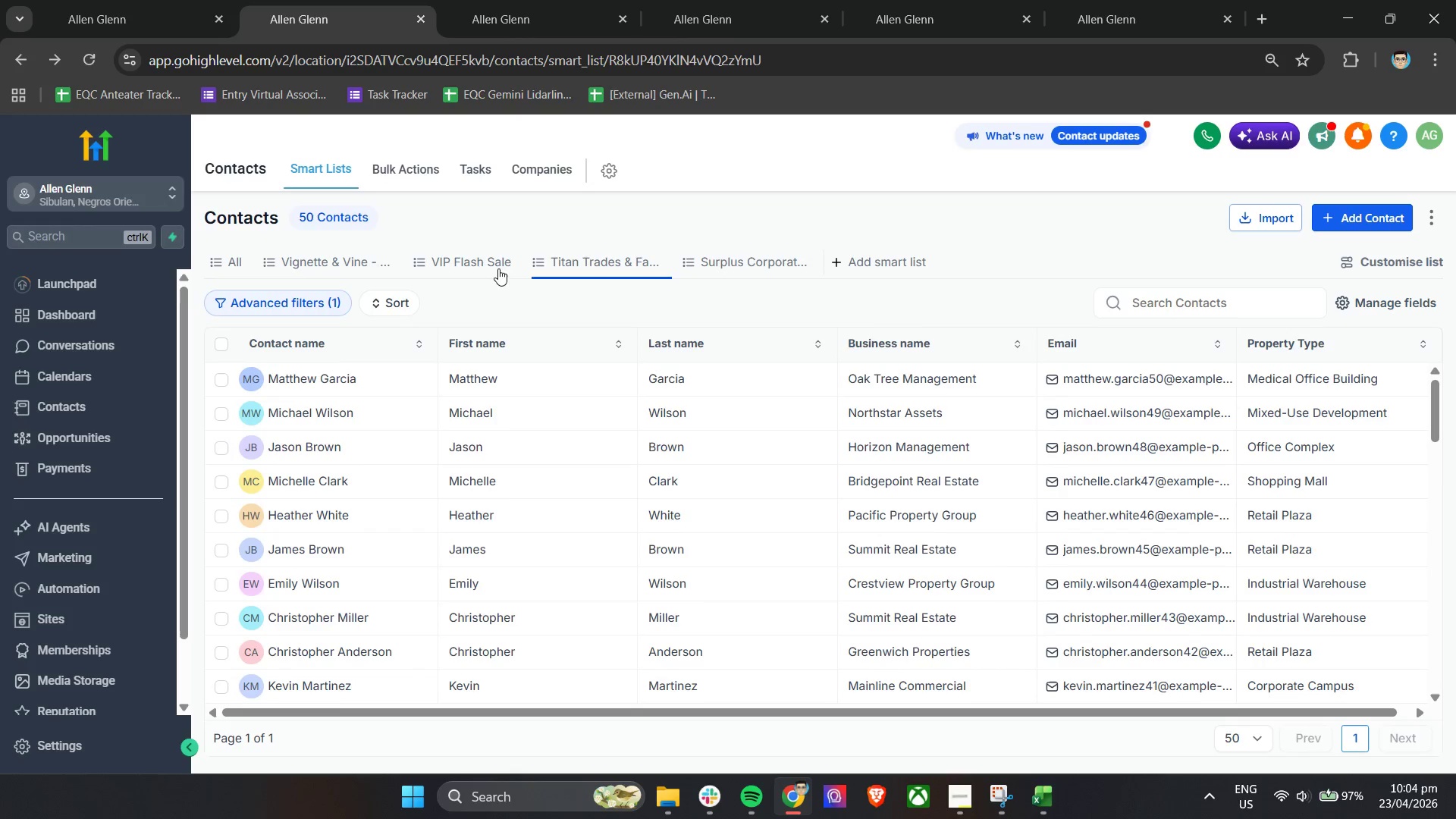 
left_click([217, 341])
 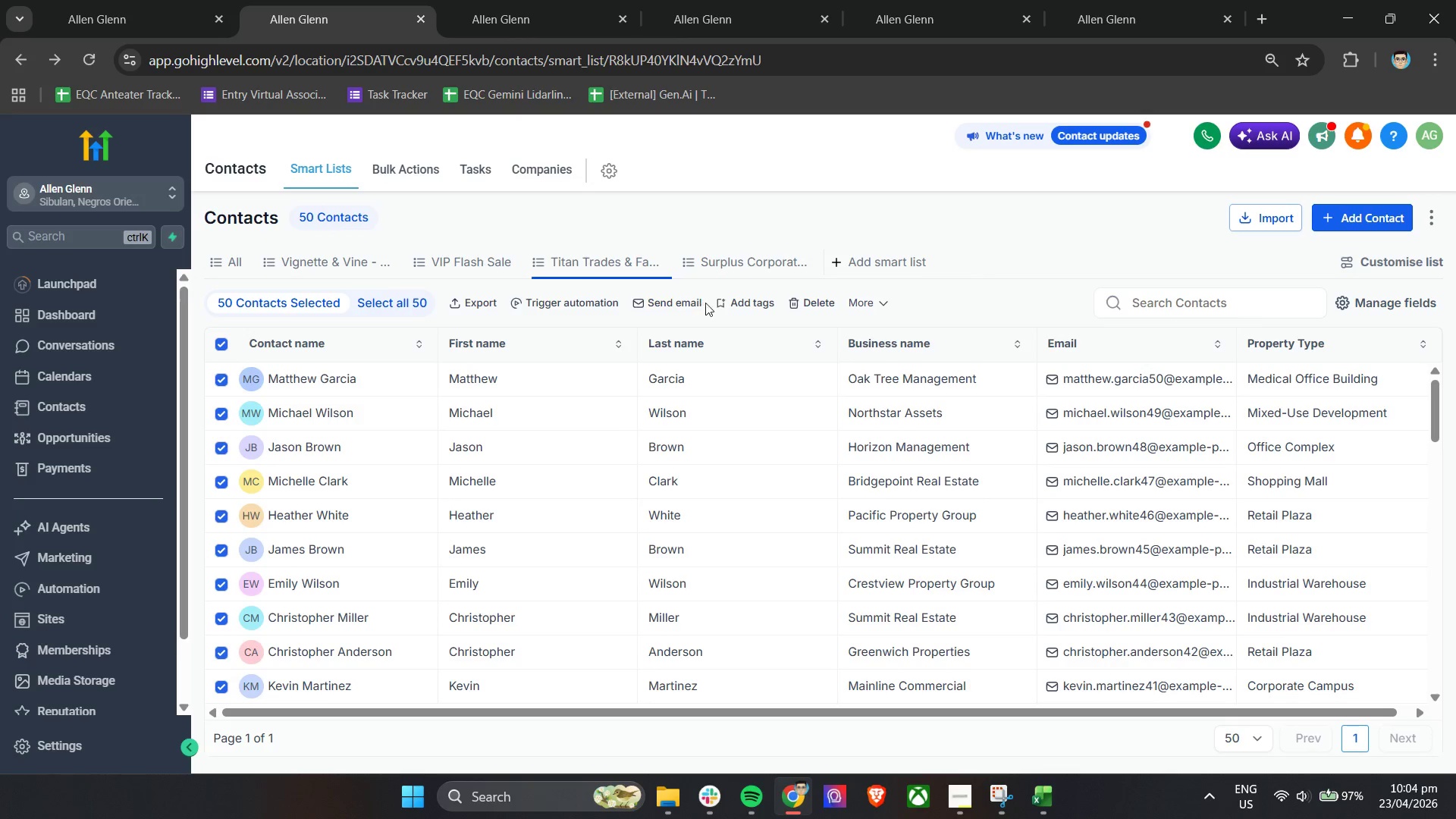 
left_click([862, 302])
 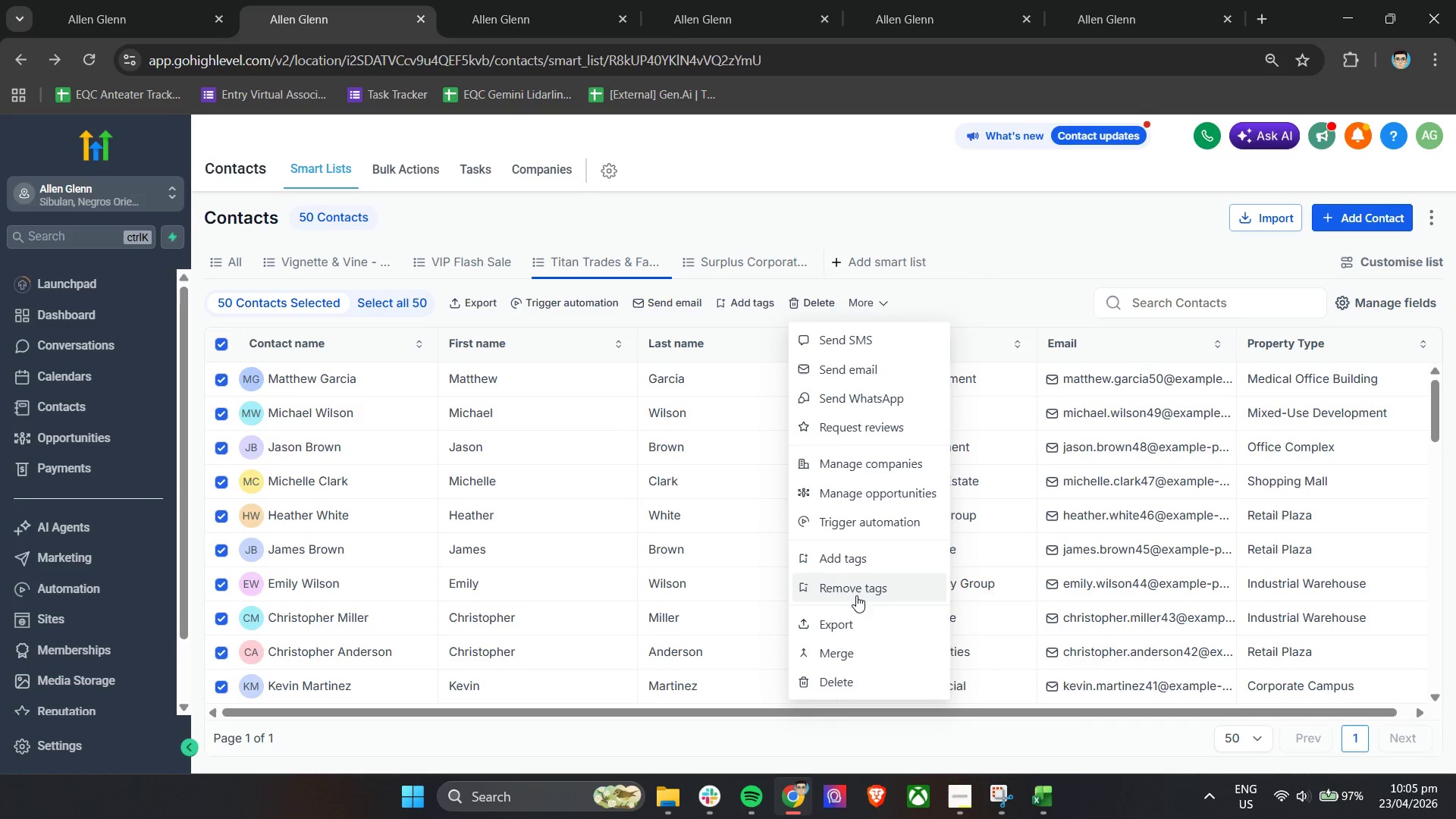 
wait(9.17)
 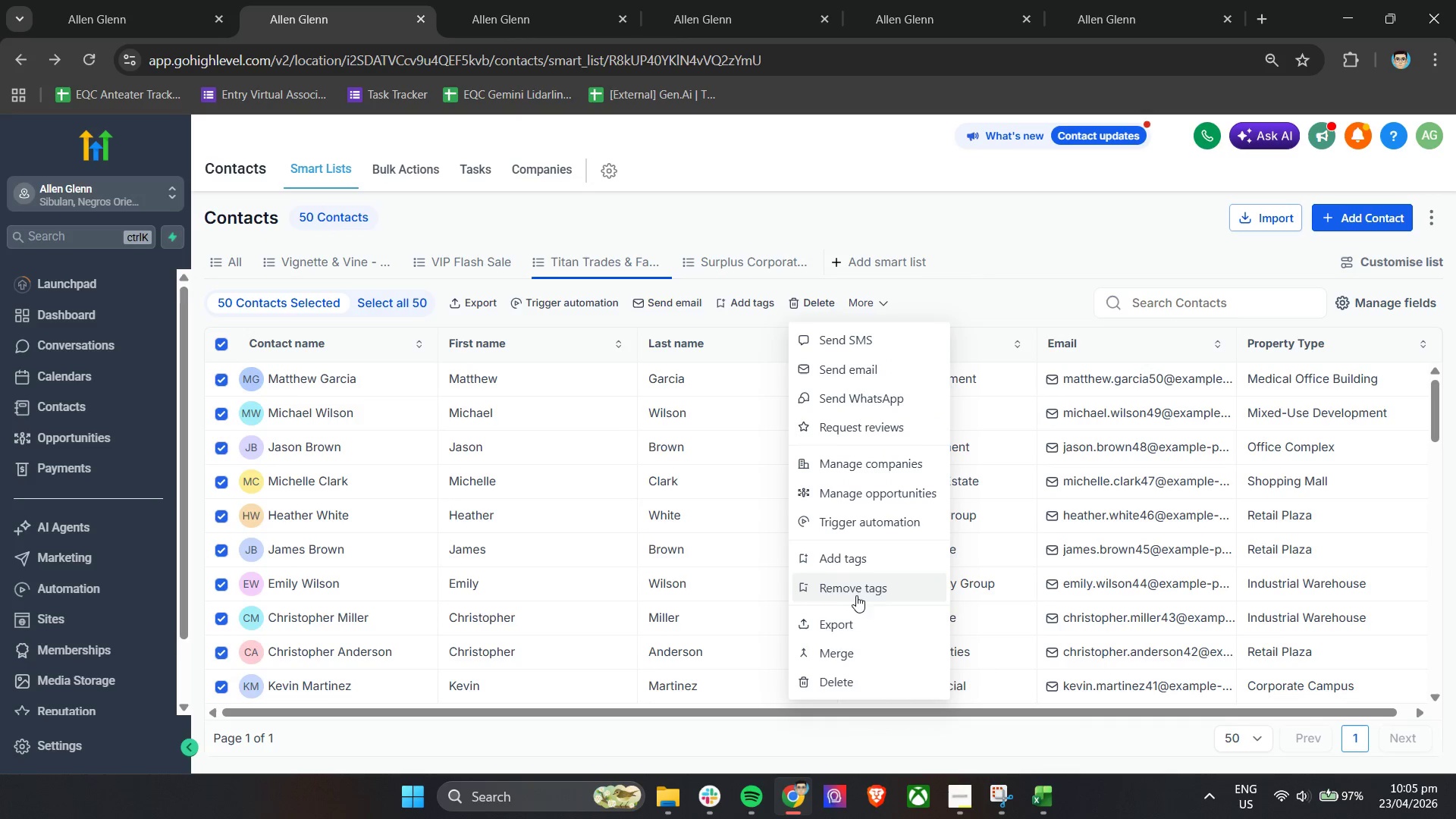 
left_click([1006, 278])
 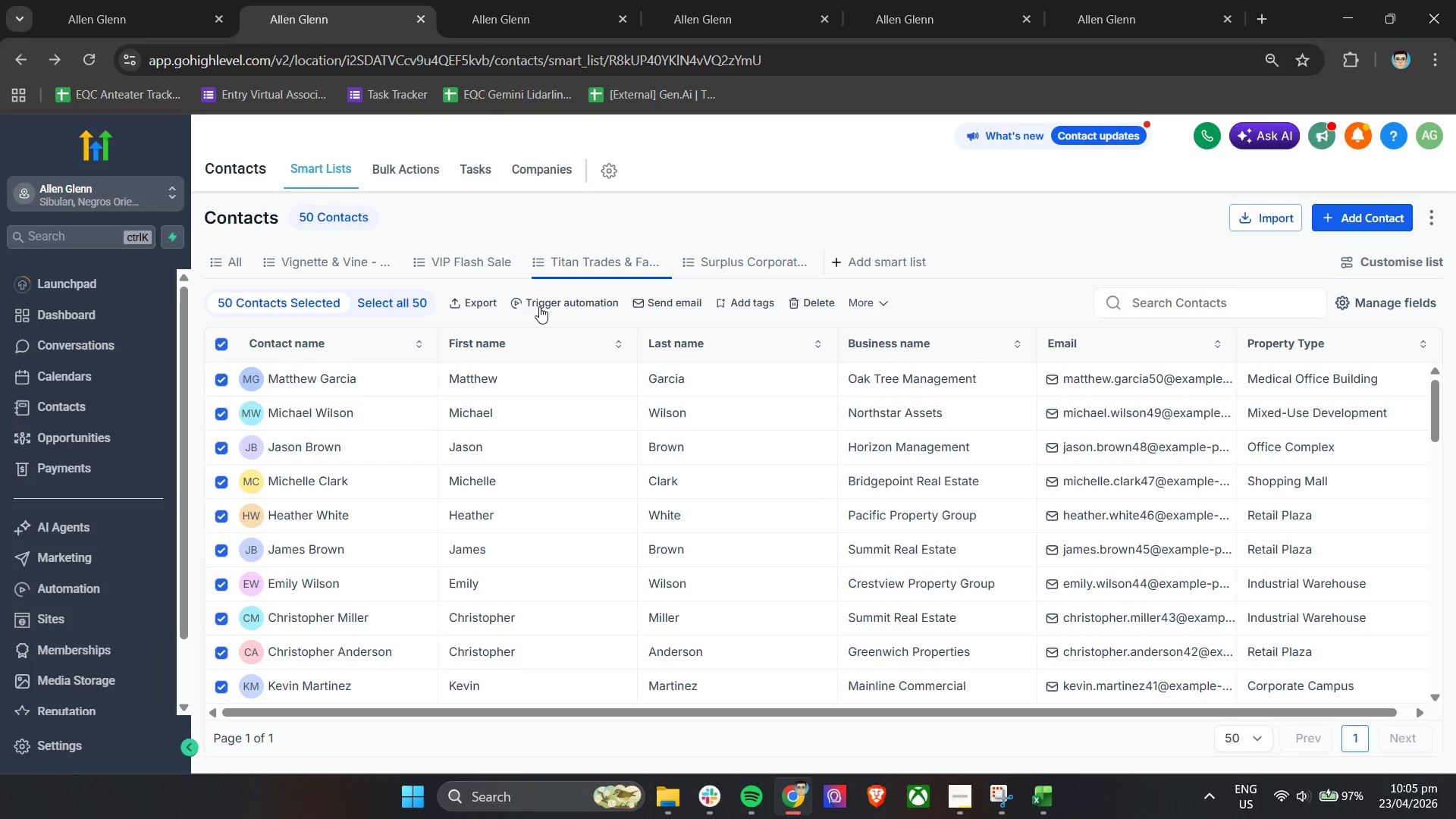 
left_click([666, 303])
 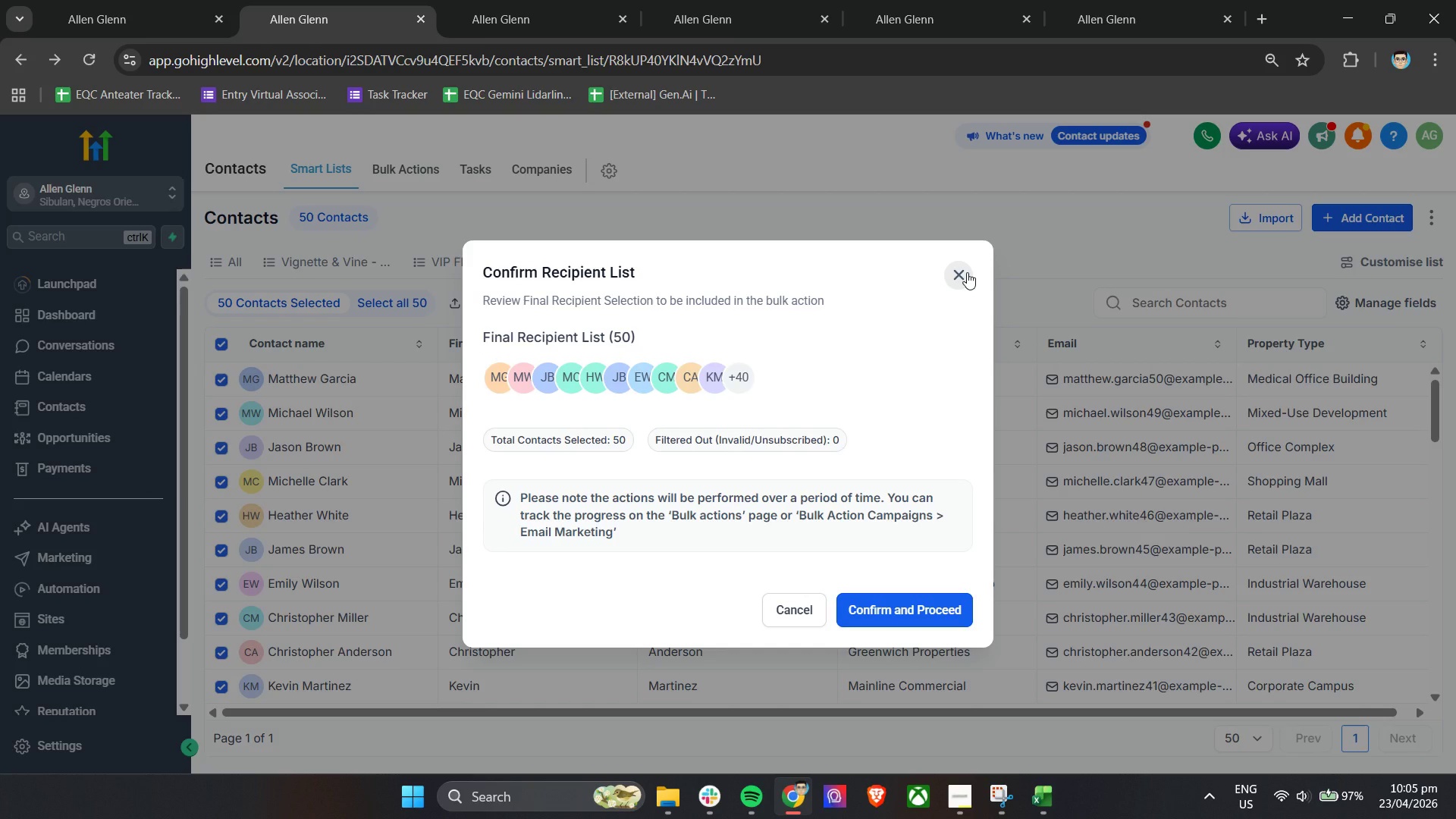 
wait(6.33)
 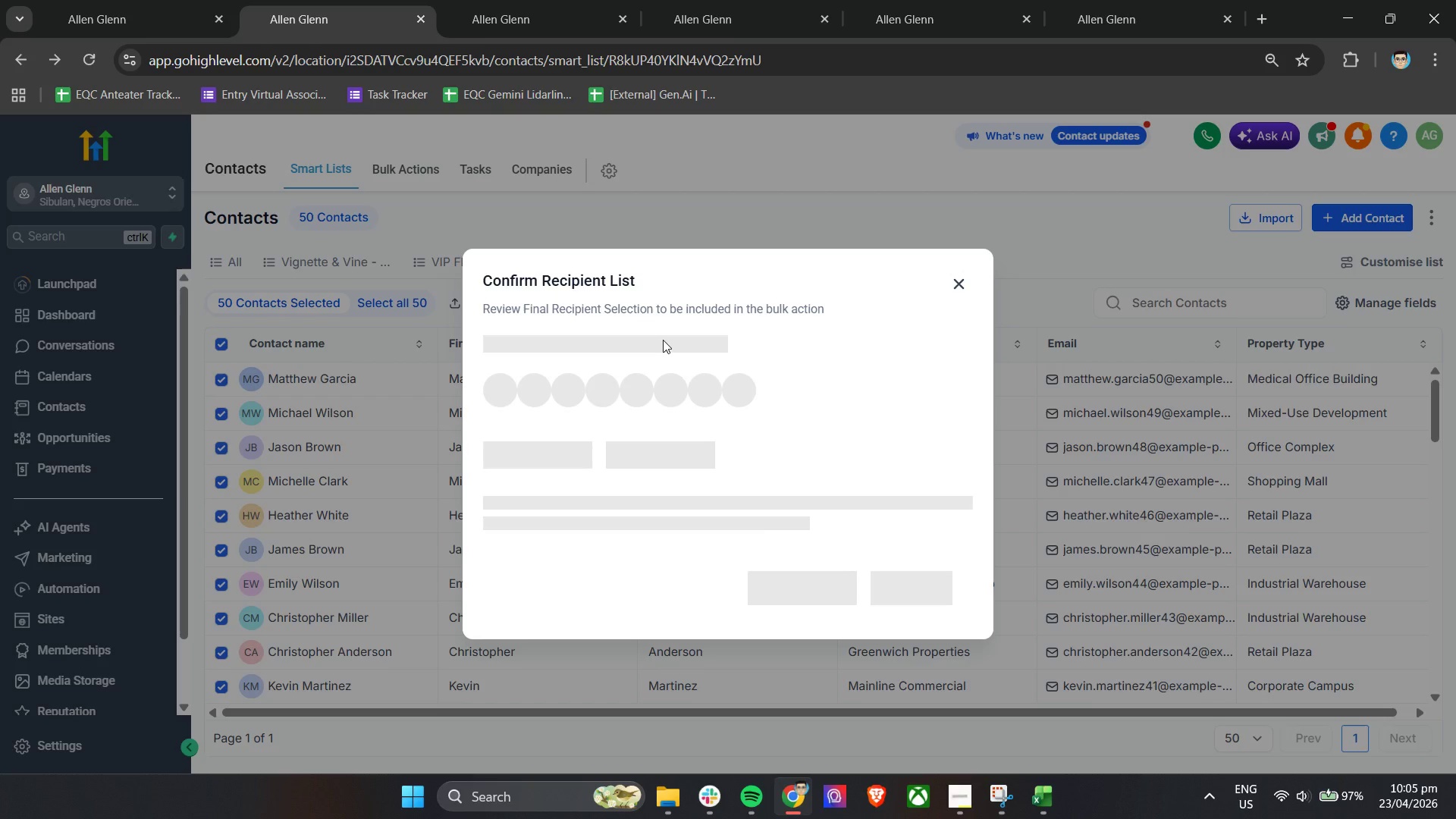 
left_click([967, 272])
 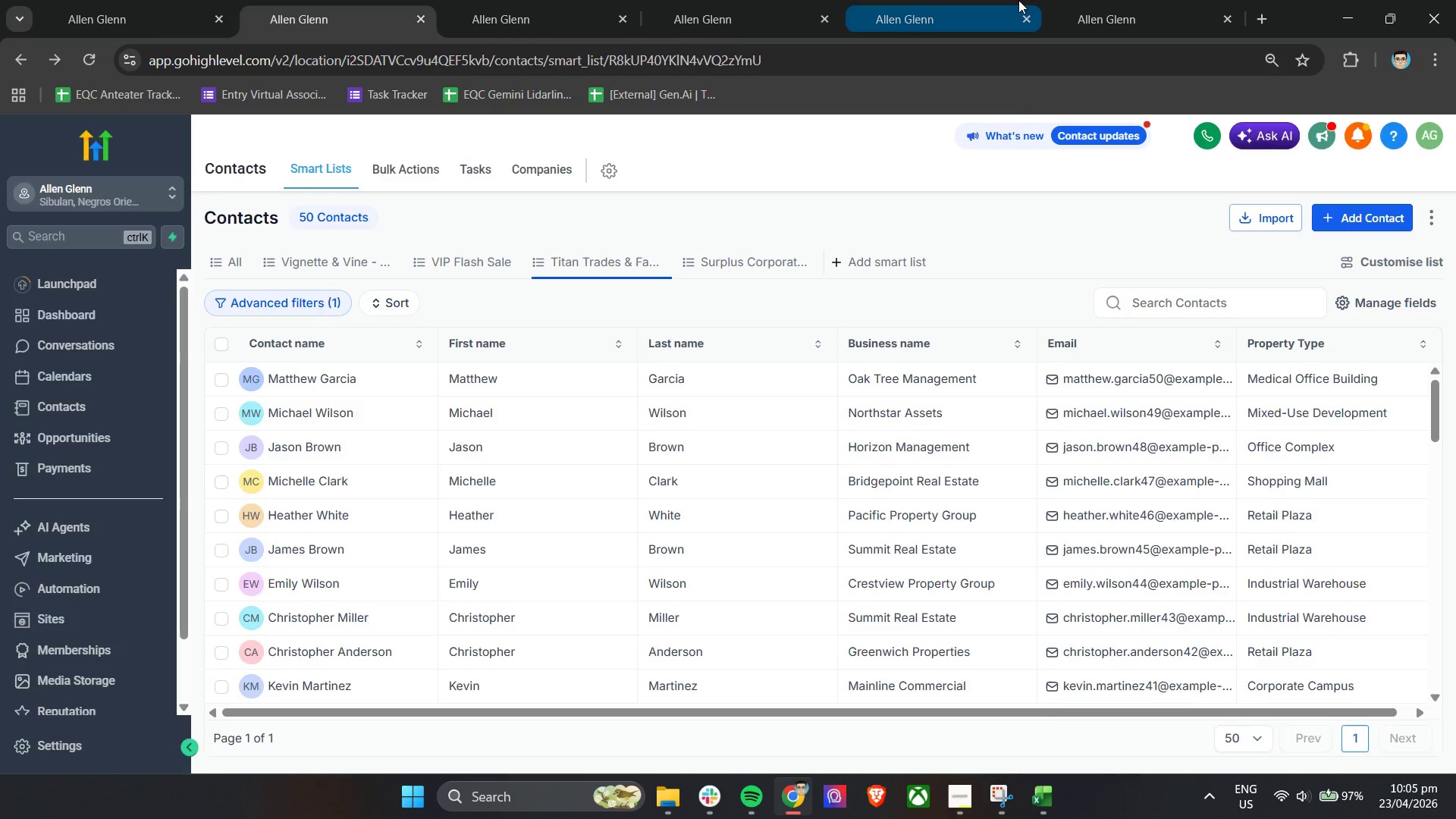 
wait(5.7)
 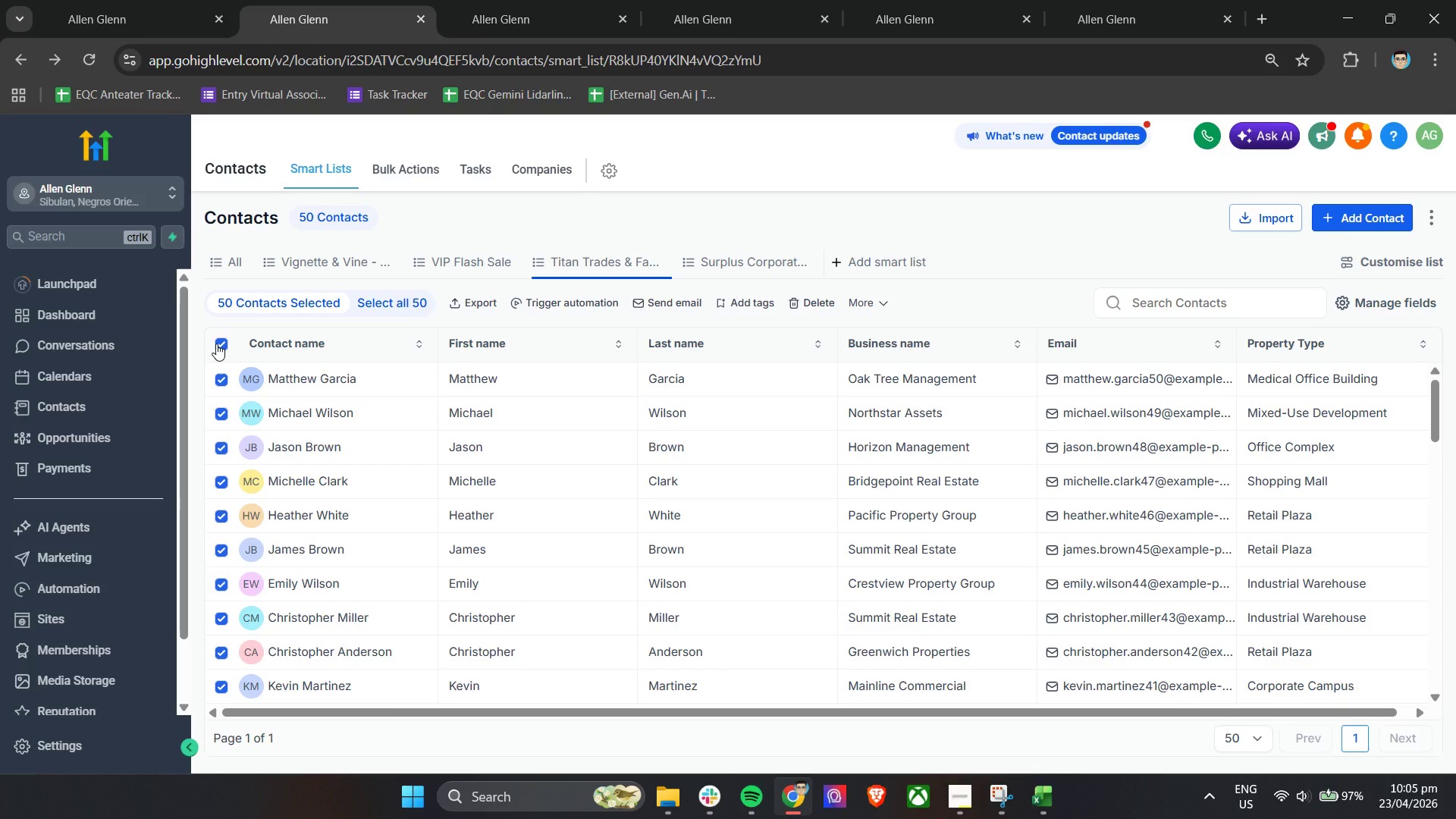 
double_click([1209, 204])
 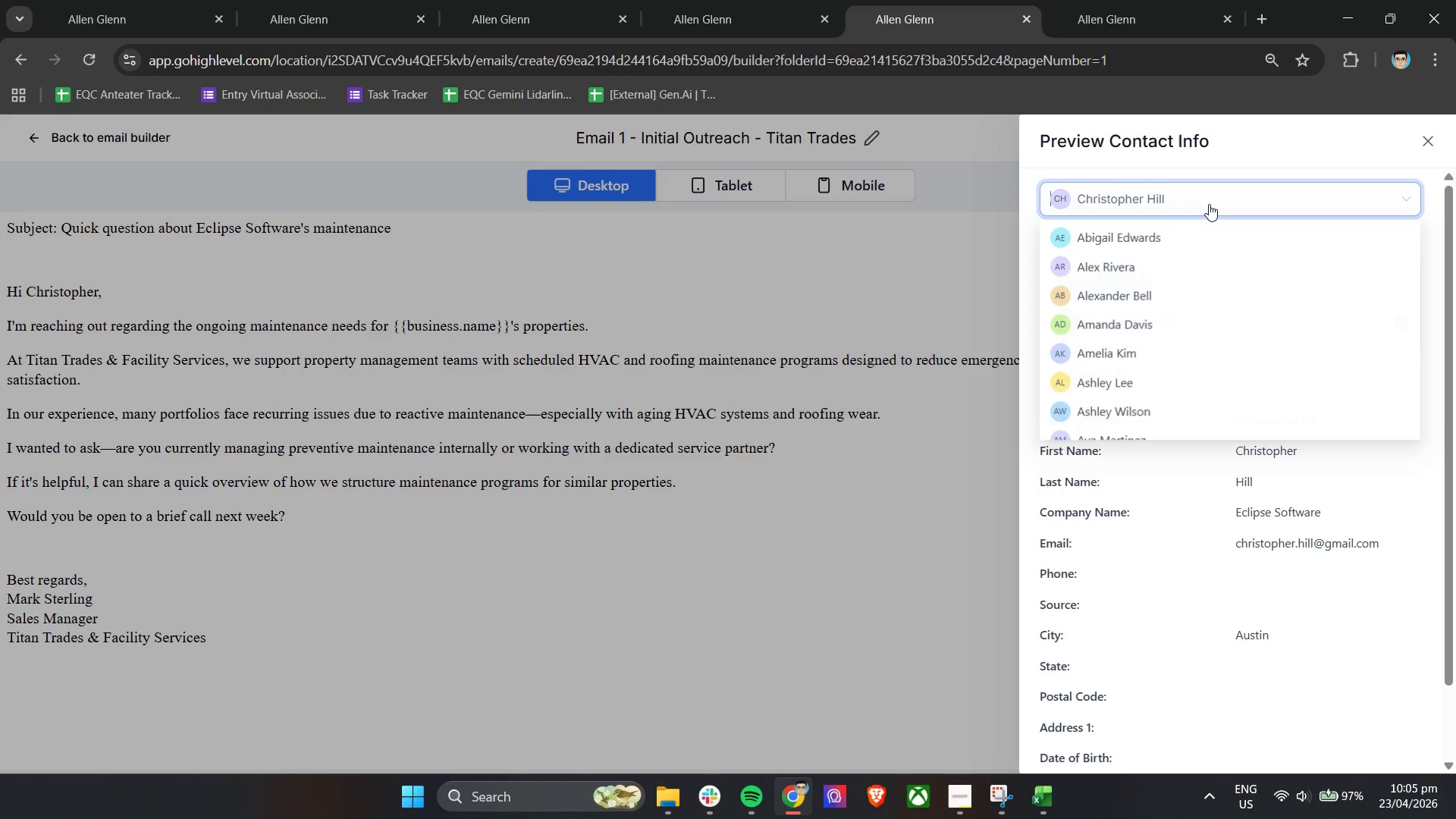 
triple_click([1209, 204])
 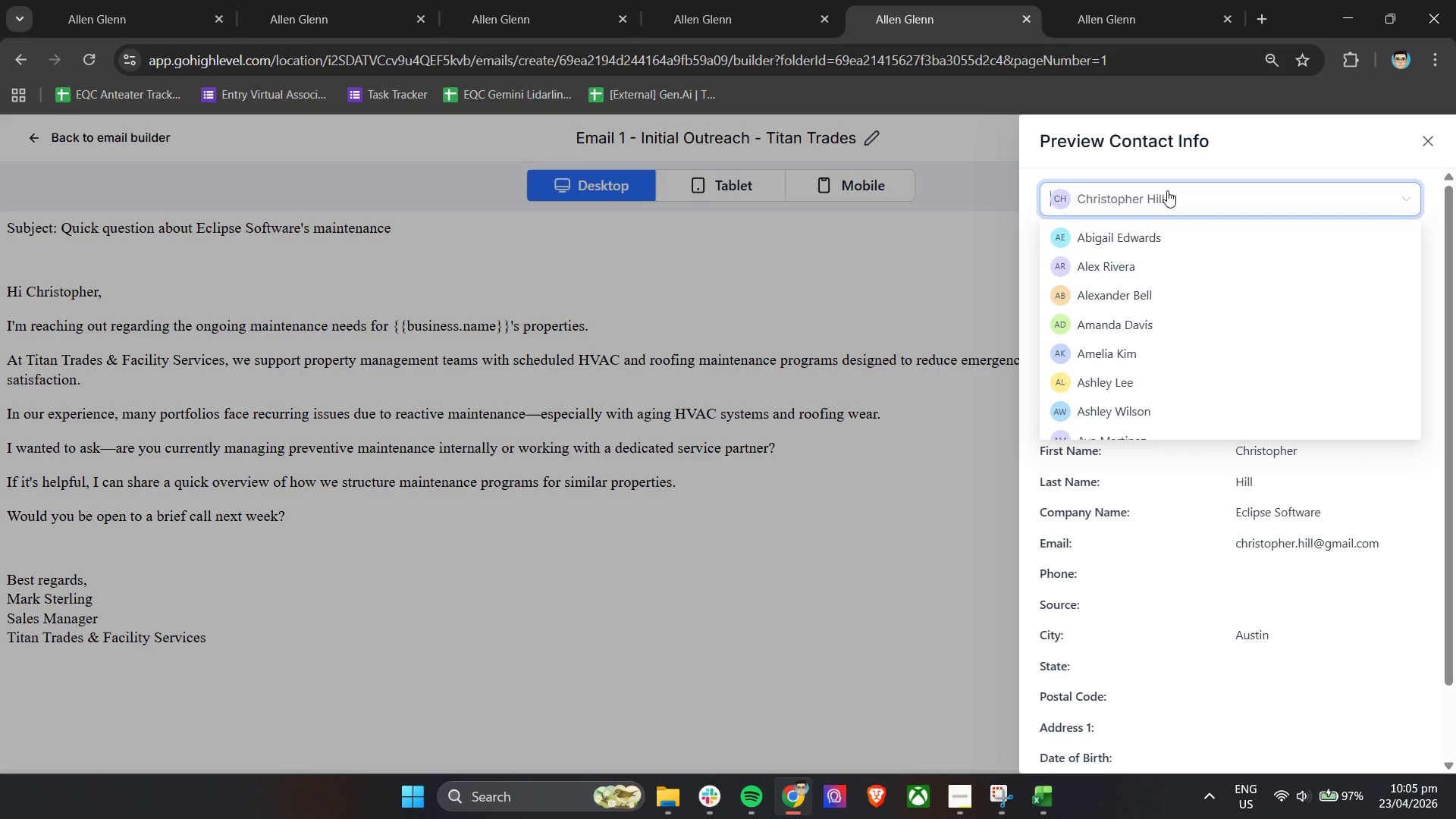 
type(wil)
key(Backspace)
key(Backspace)
key(Backspace)
type(Wil)
 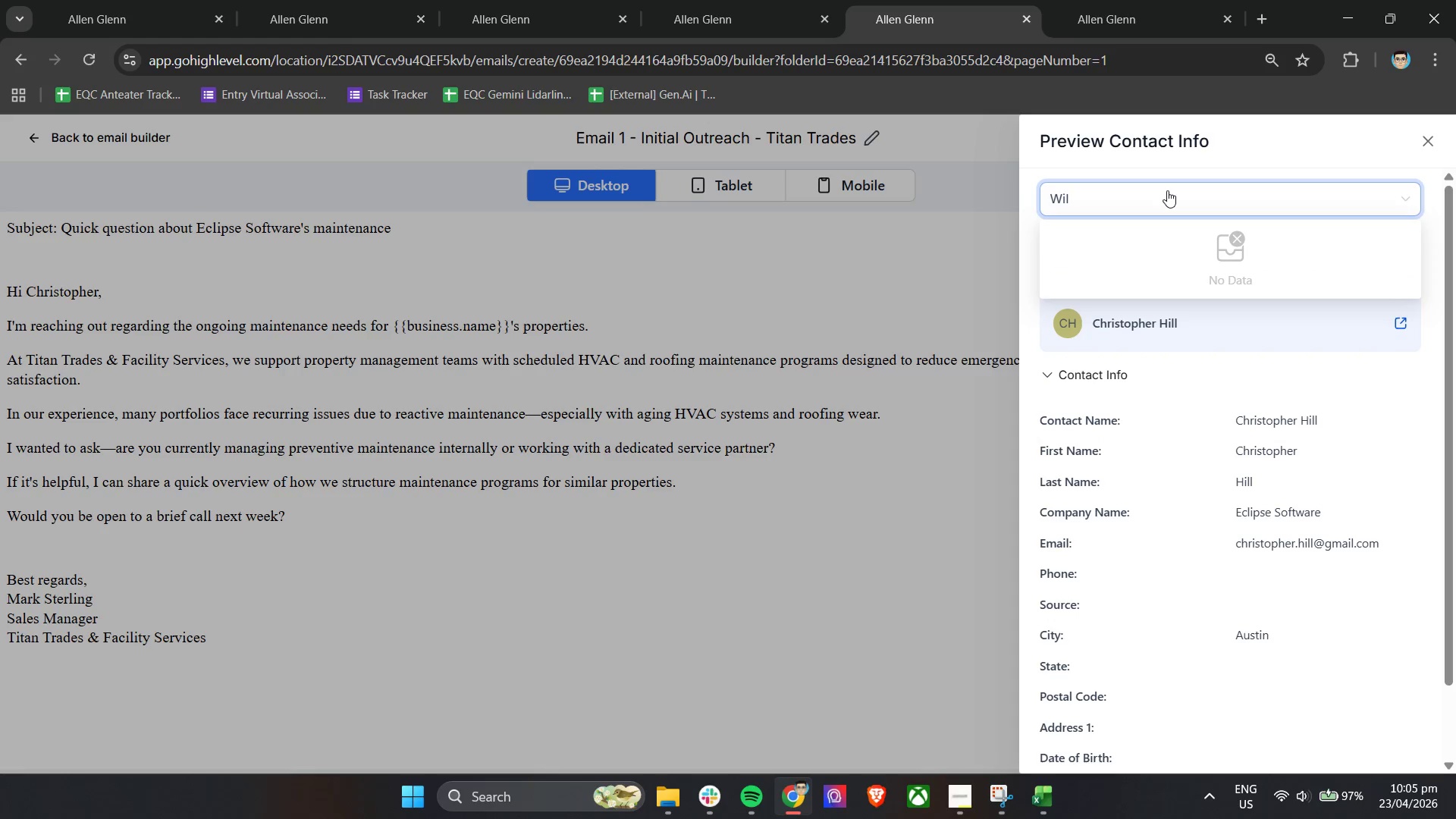 
wait(7.03)
 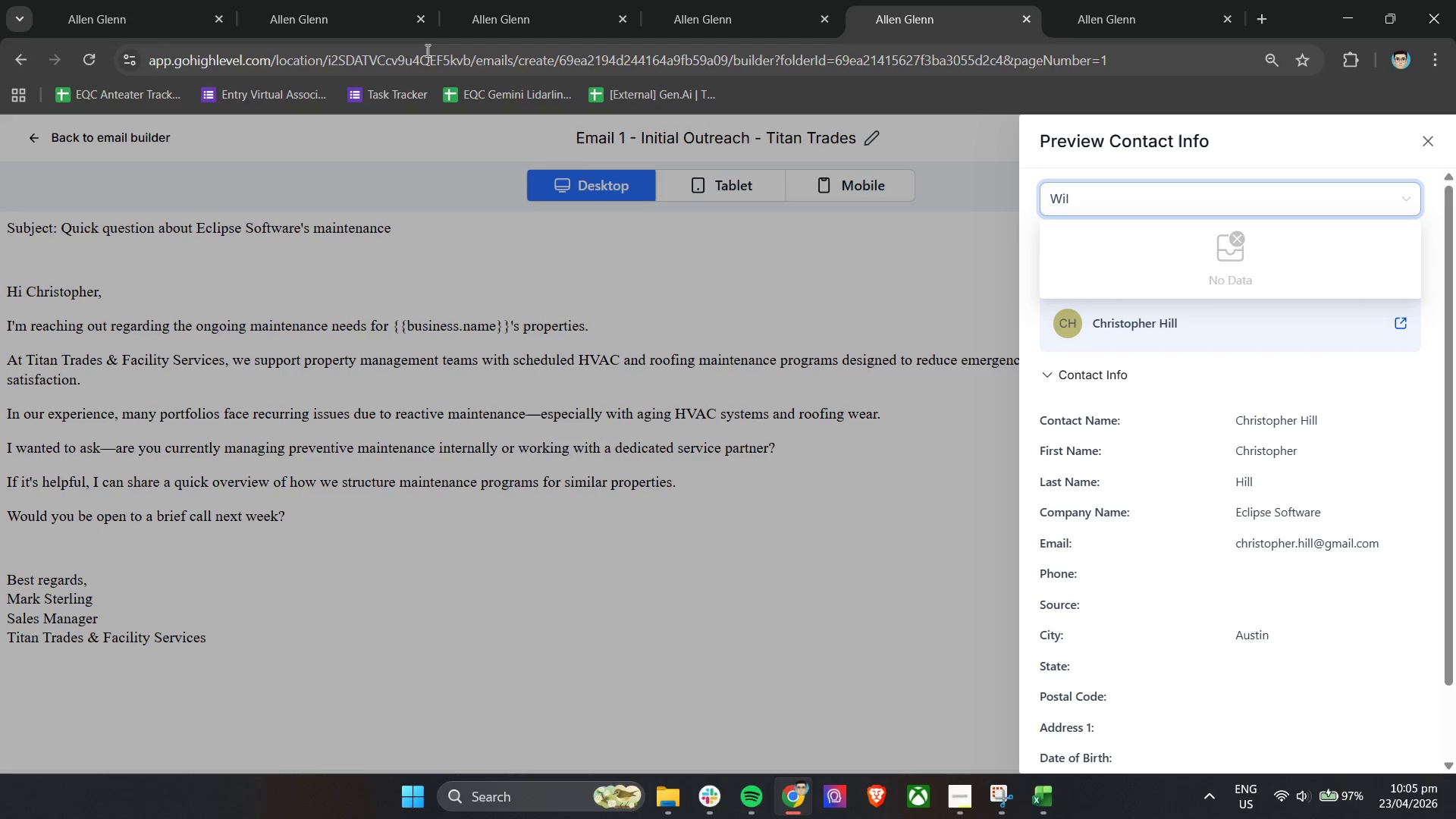 
left_click([106, 136])
 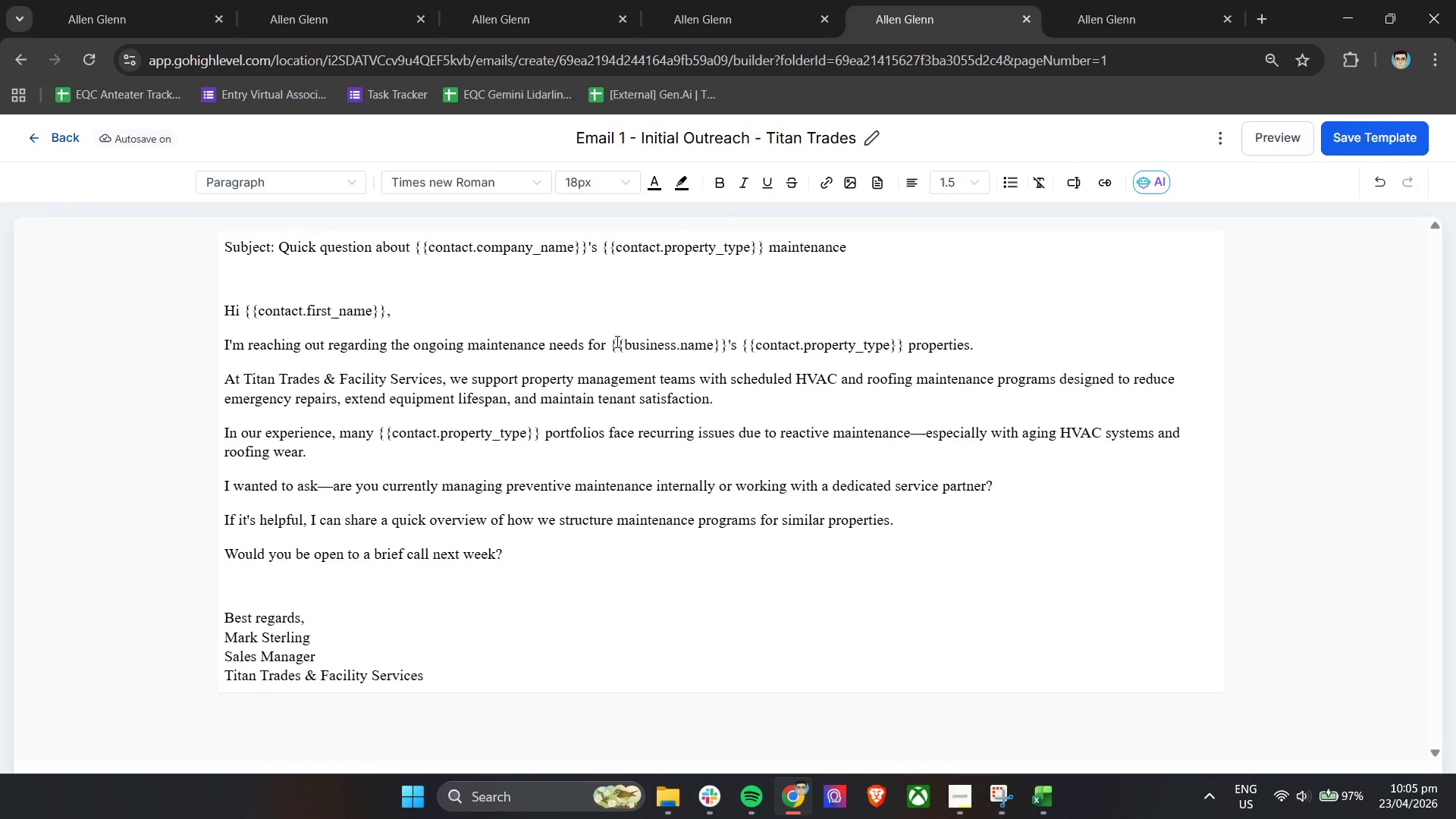 
left_click_drag(start_coordinate=[613, 344], to_coordinate=[728, 350])
 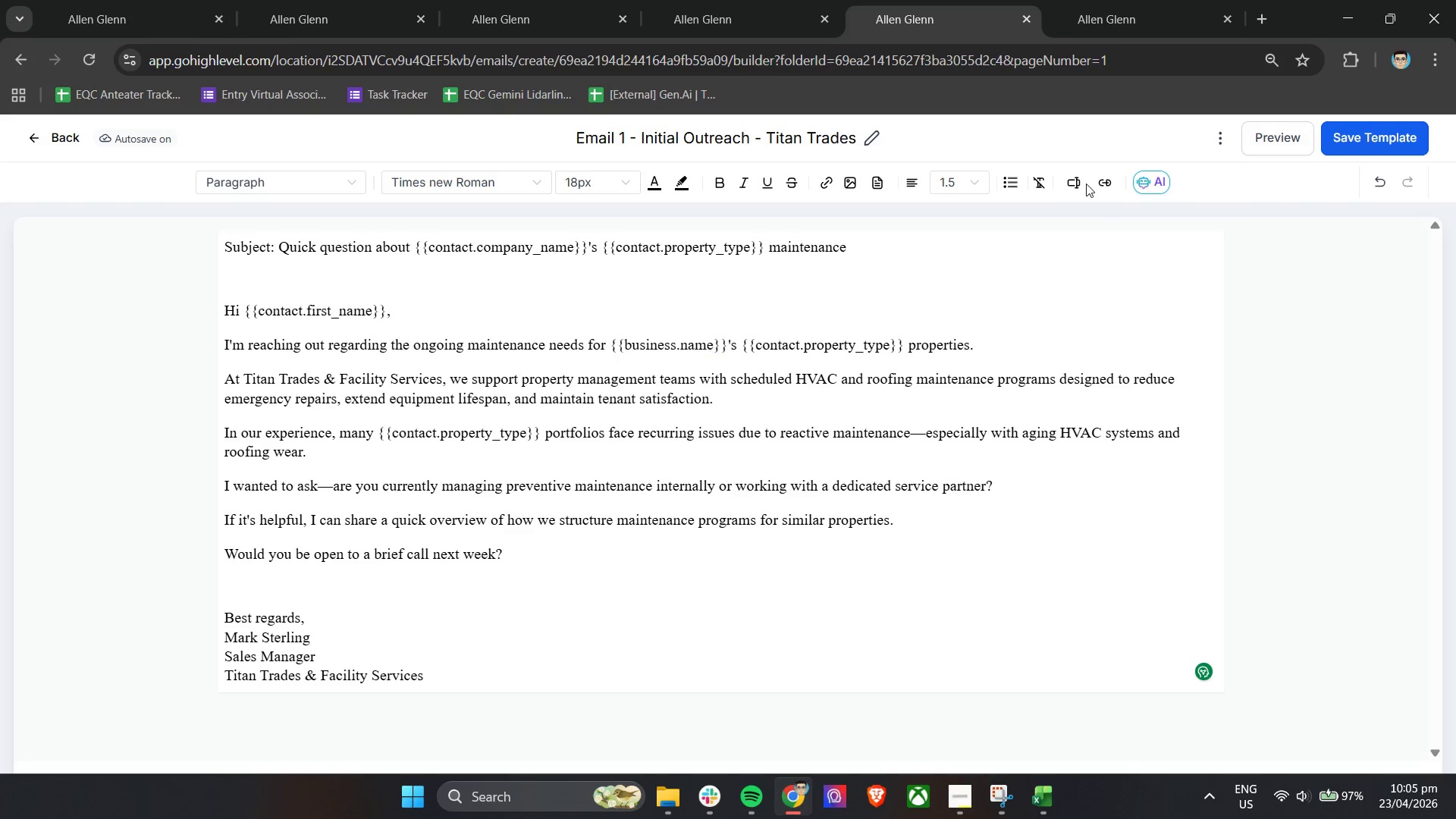 
double_click([1077, 183])
 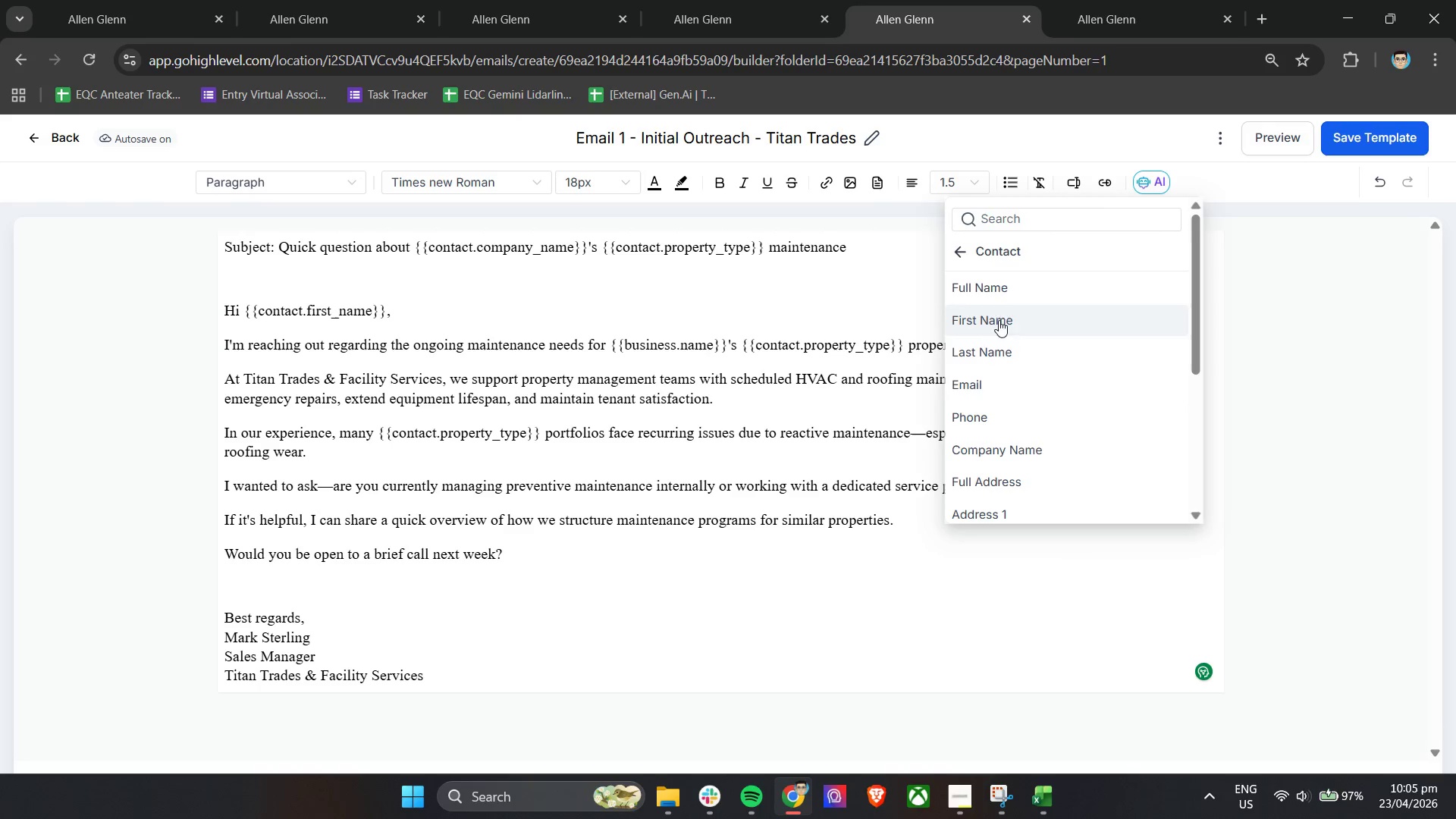 
left_click([982, 442])
 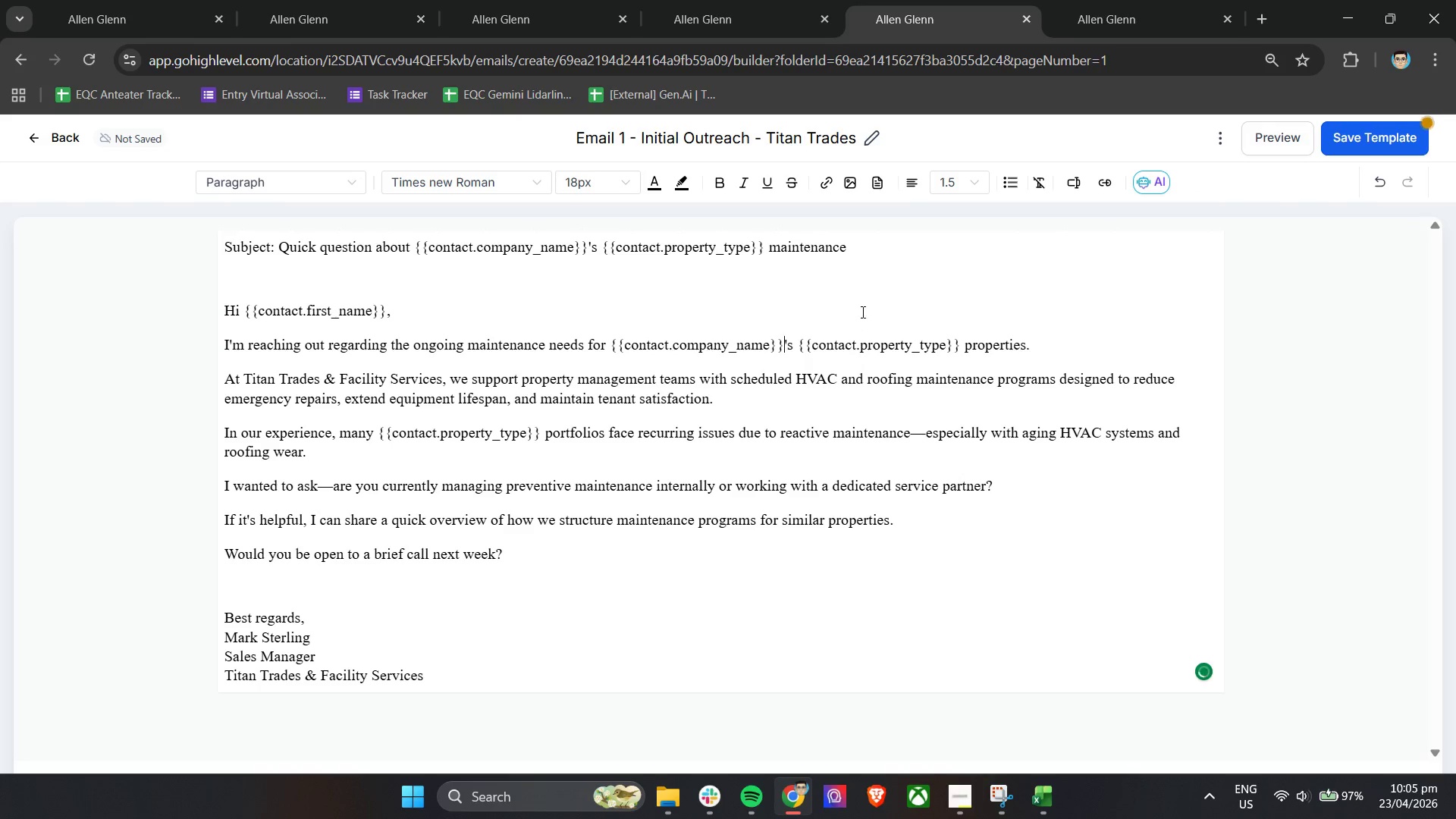 
left_click([882, 279])
 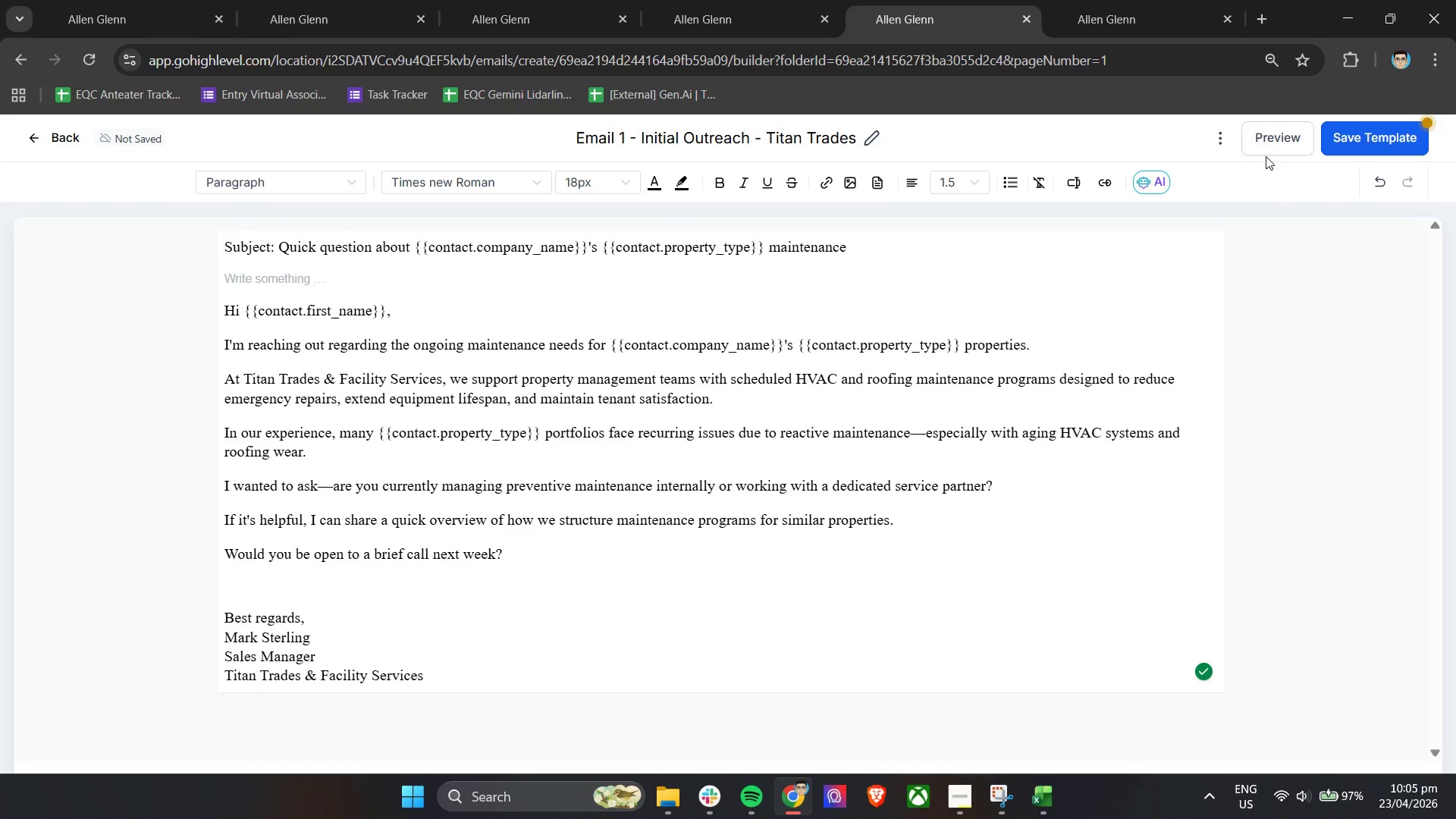 
left_click([1284, 131])
 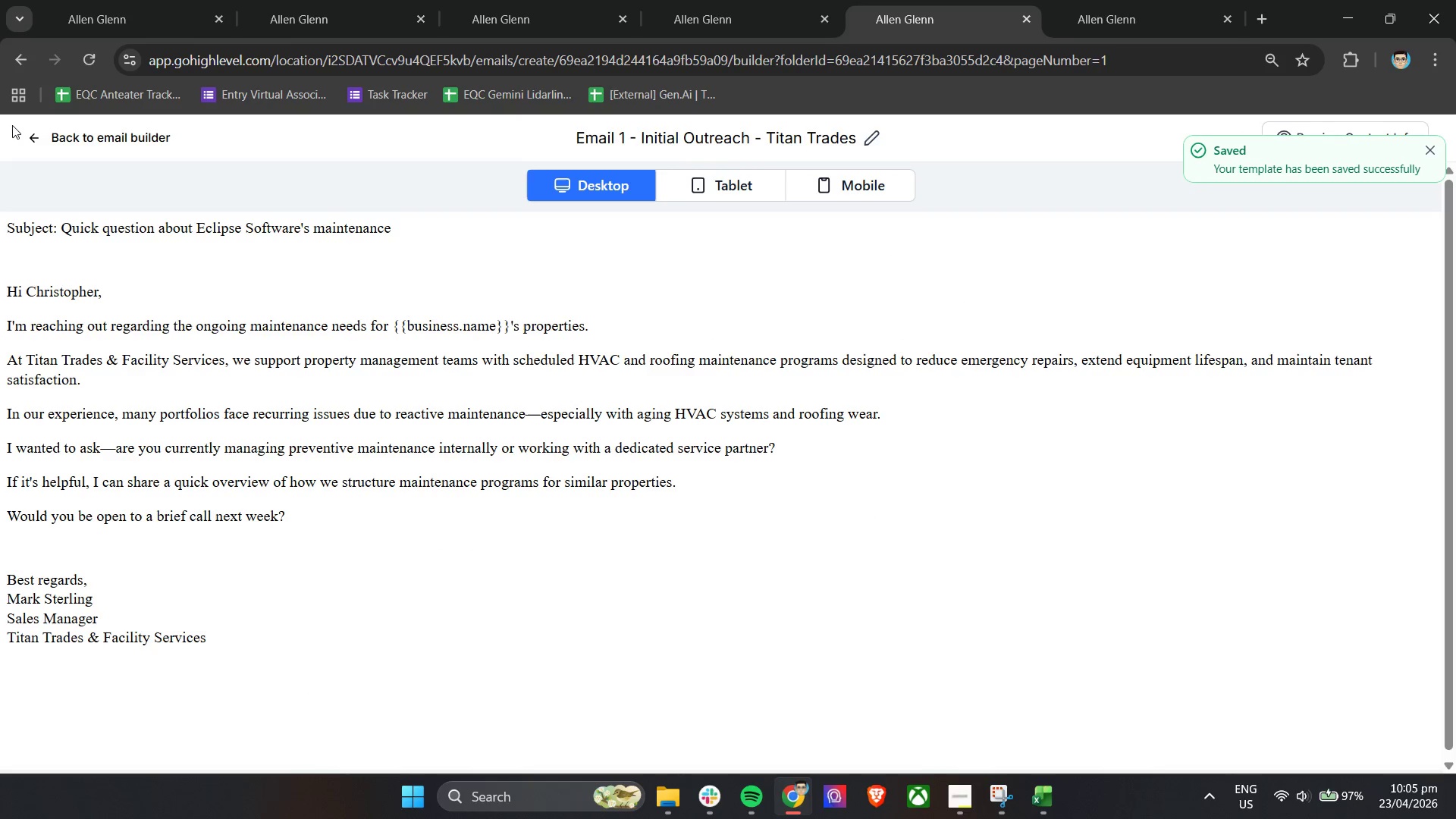 
left_click([37, 142])
 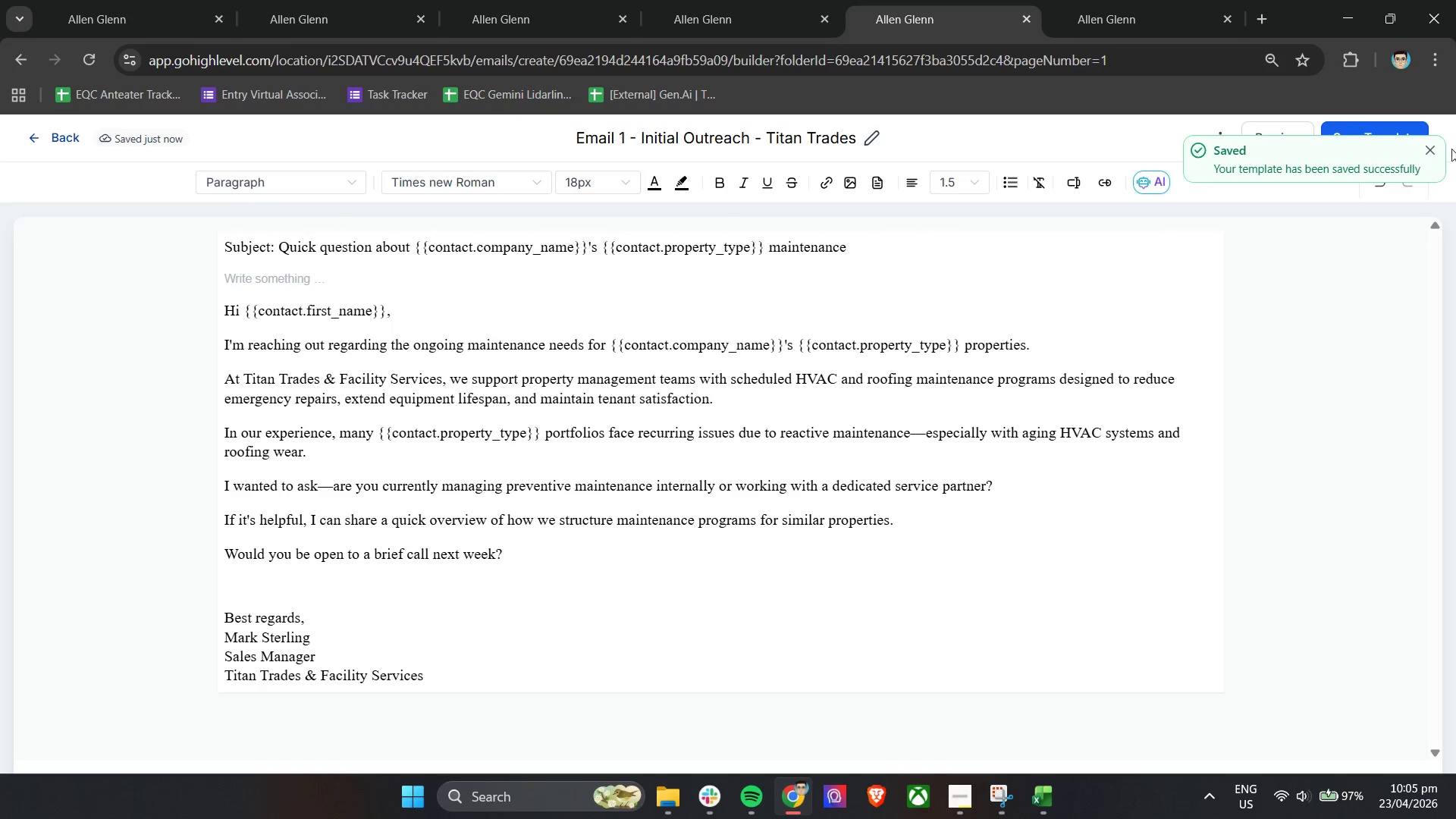 
left_click([1429, 148])
 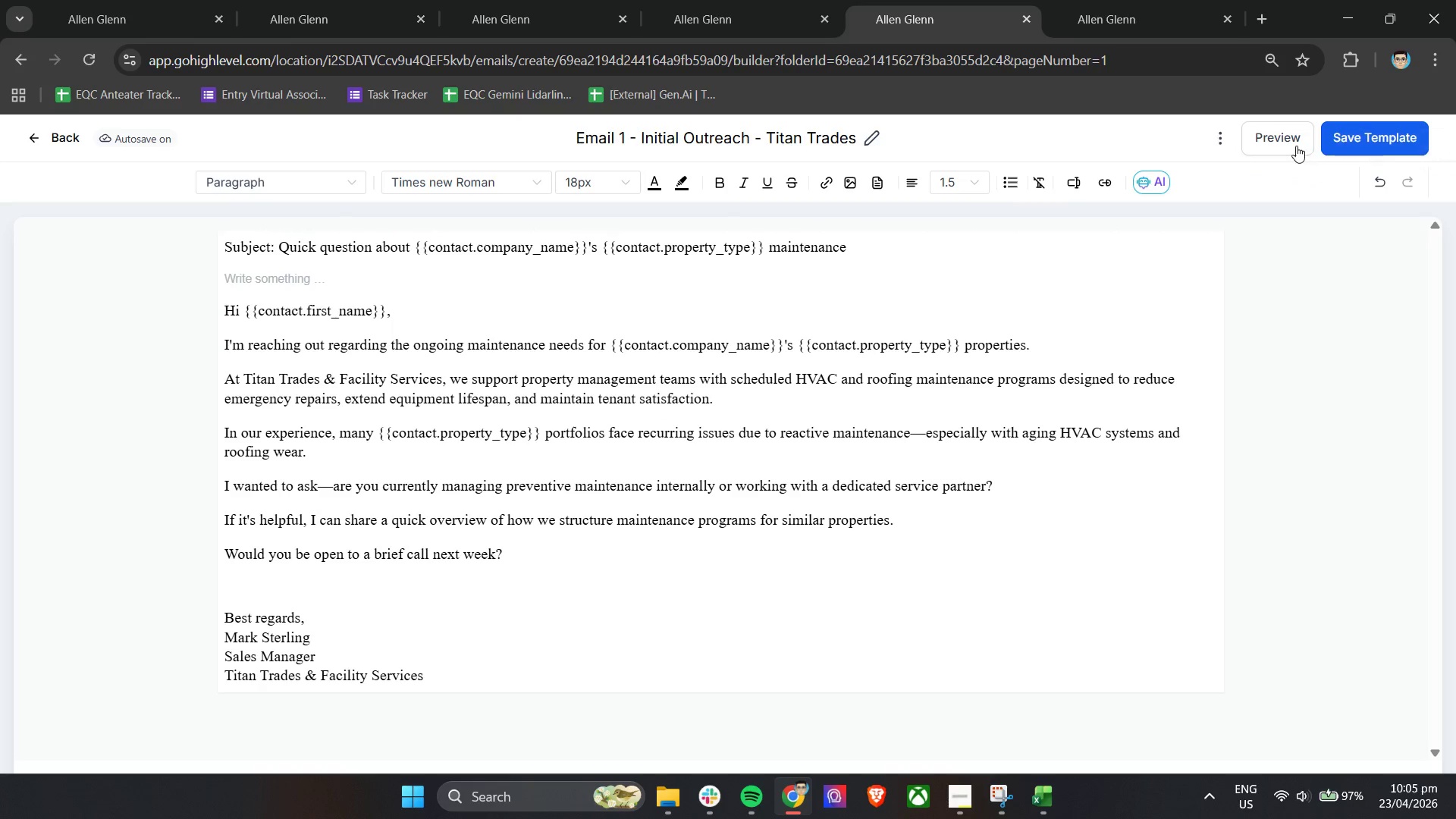 
left_click([1294, 143])
 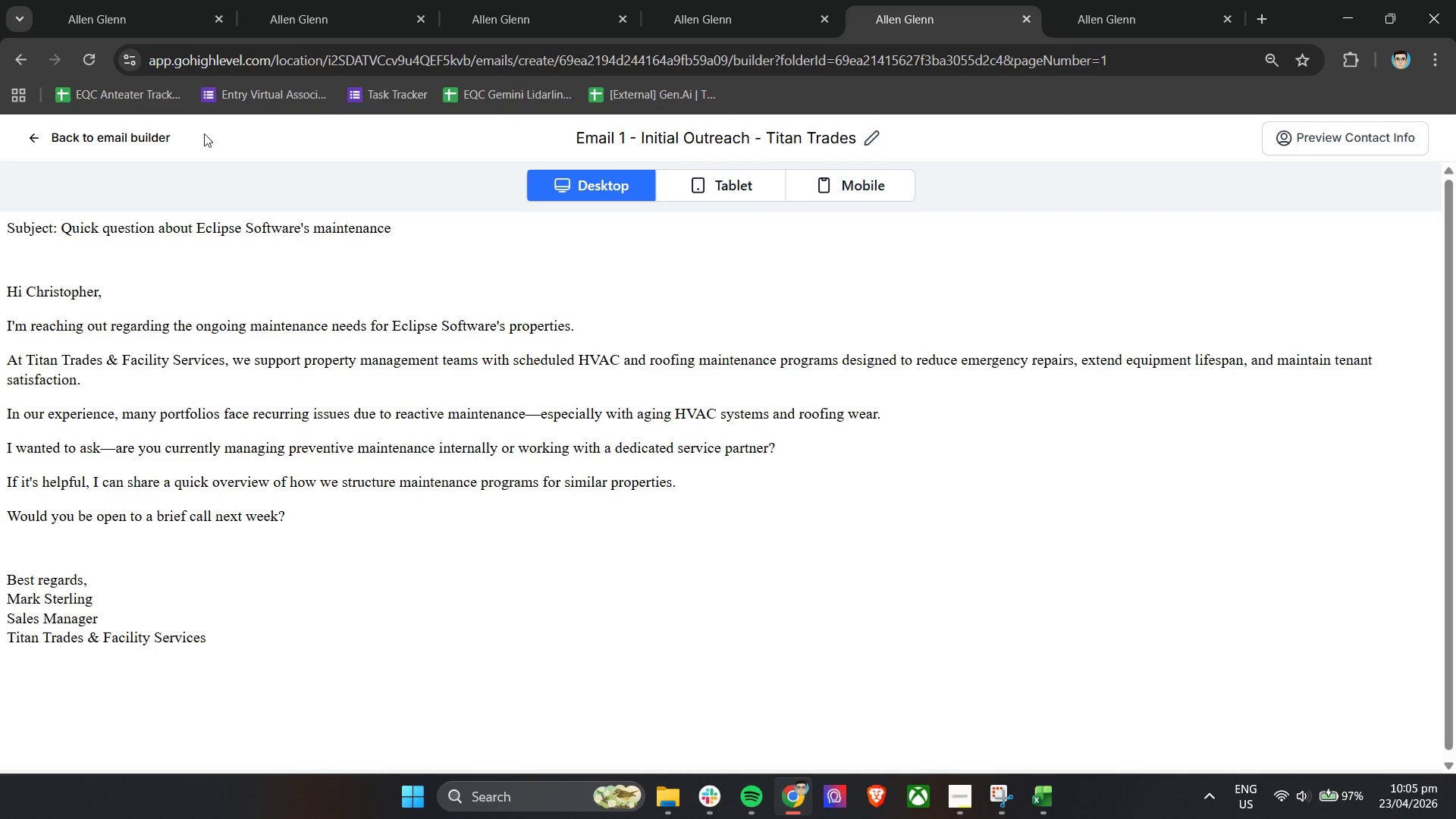 
left_click([33, 140])
 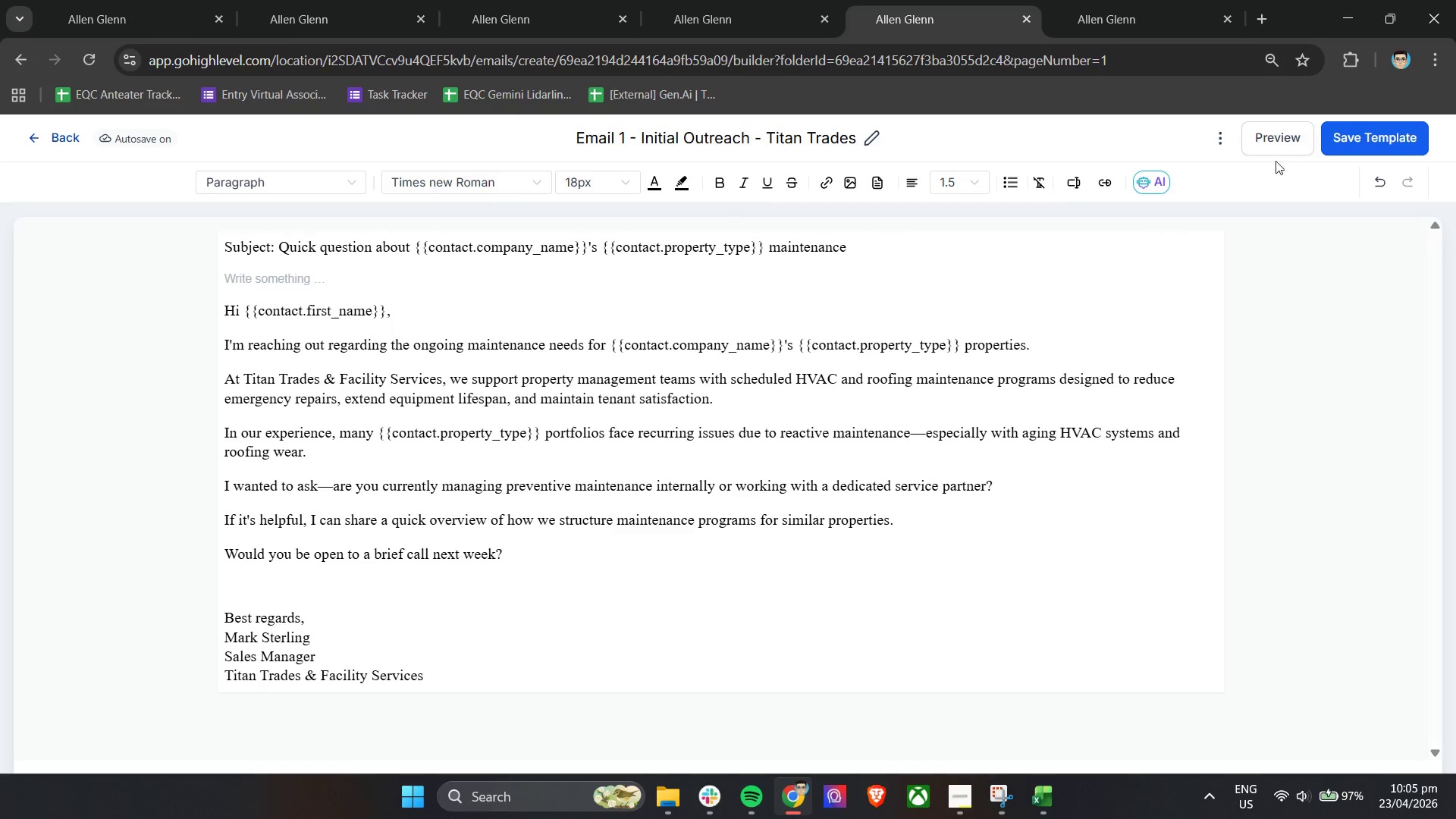 
left_click([1220, 138])
 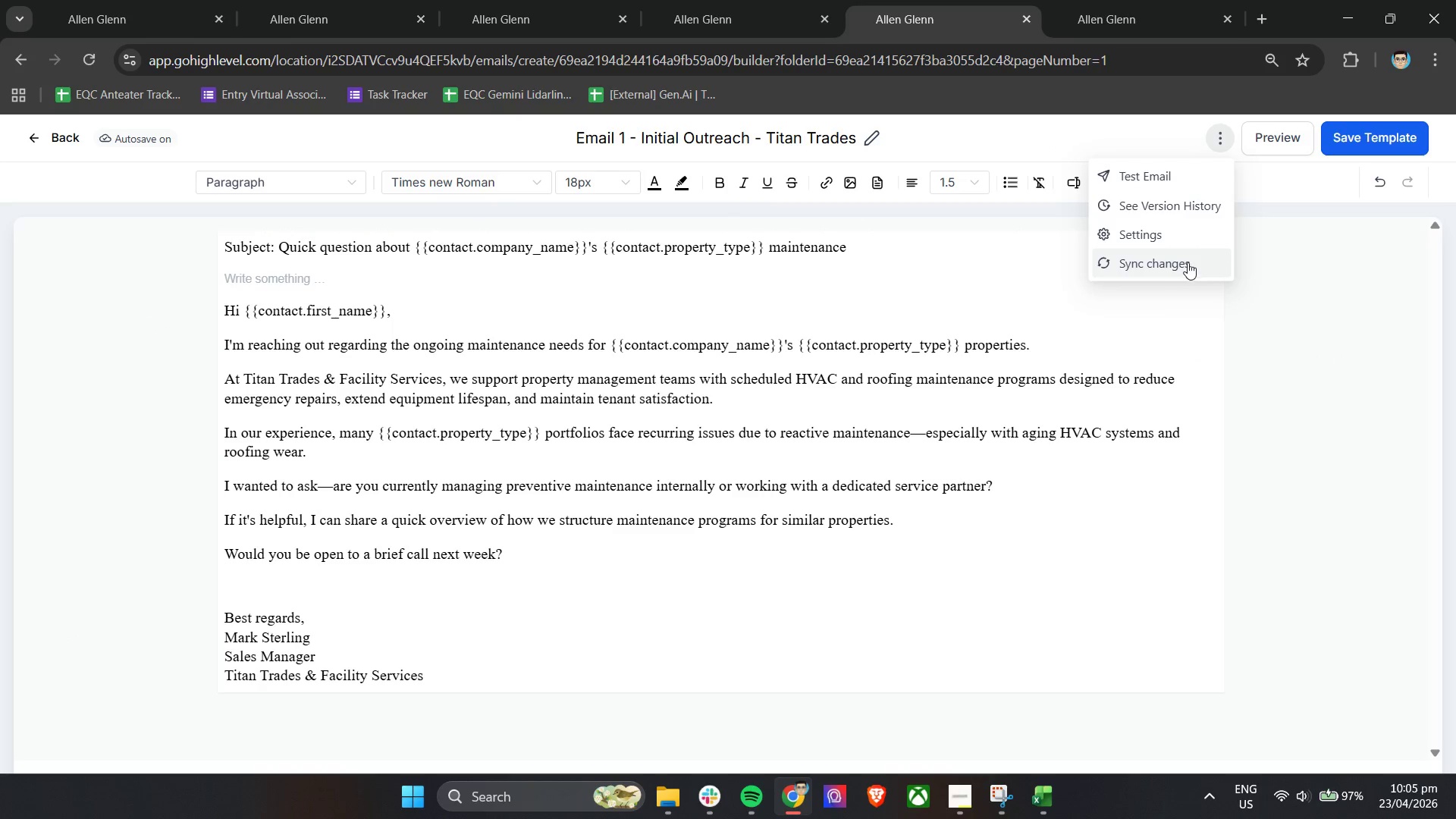 
left_click([1188, 261])
 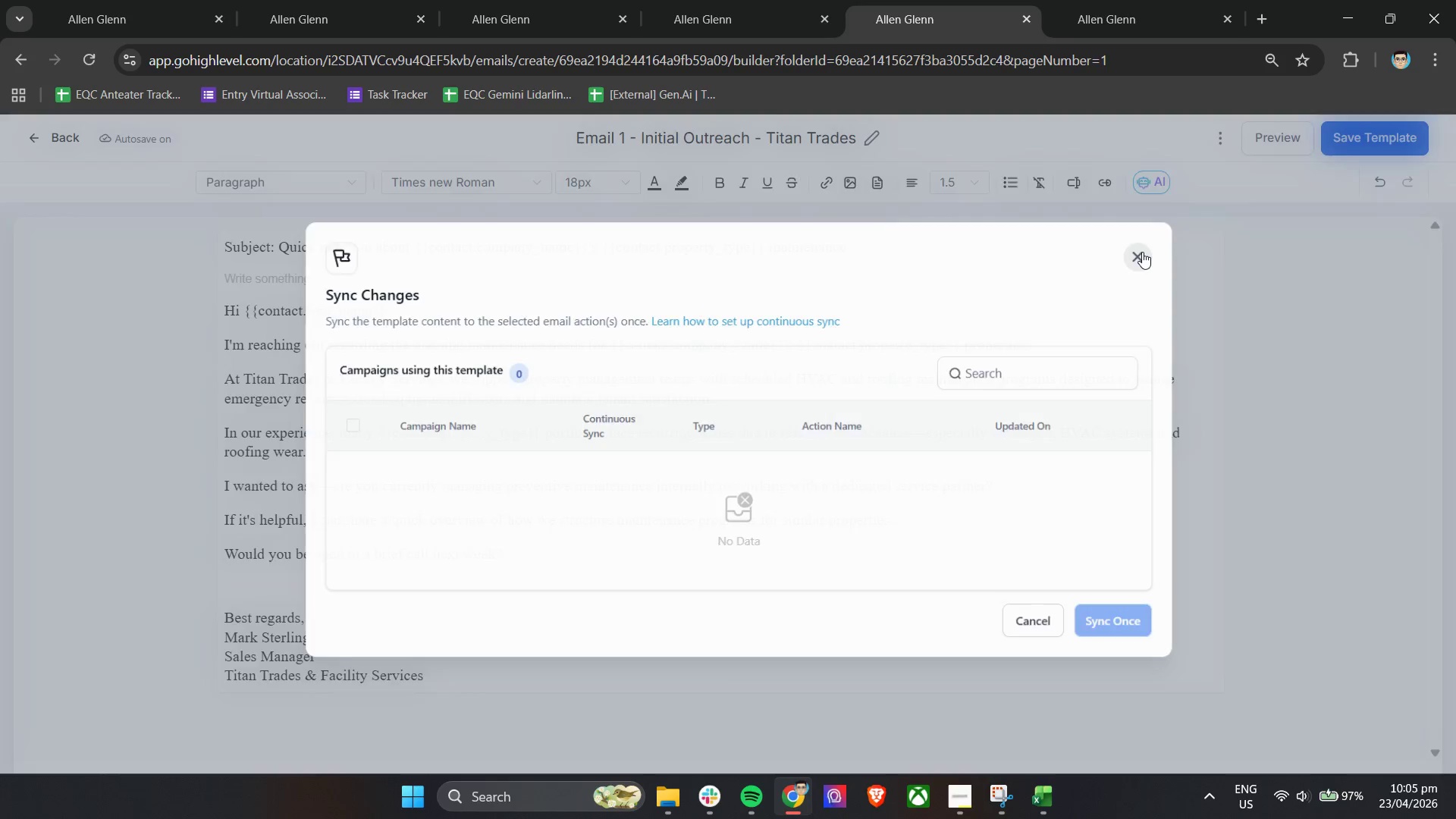 
left_click([1228, 135])
 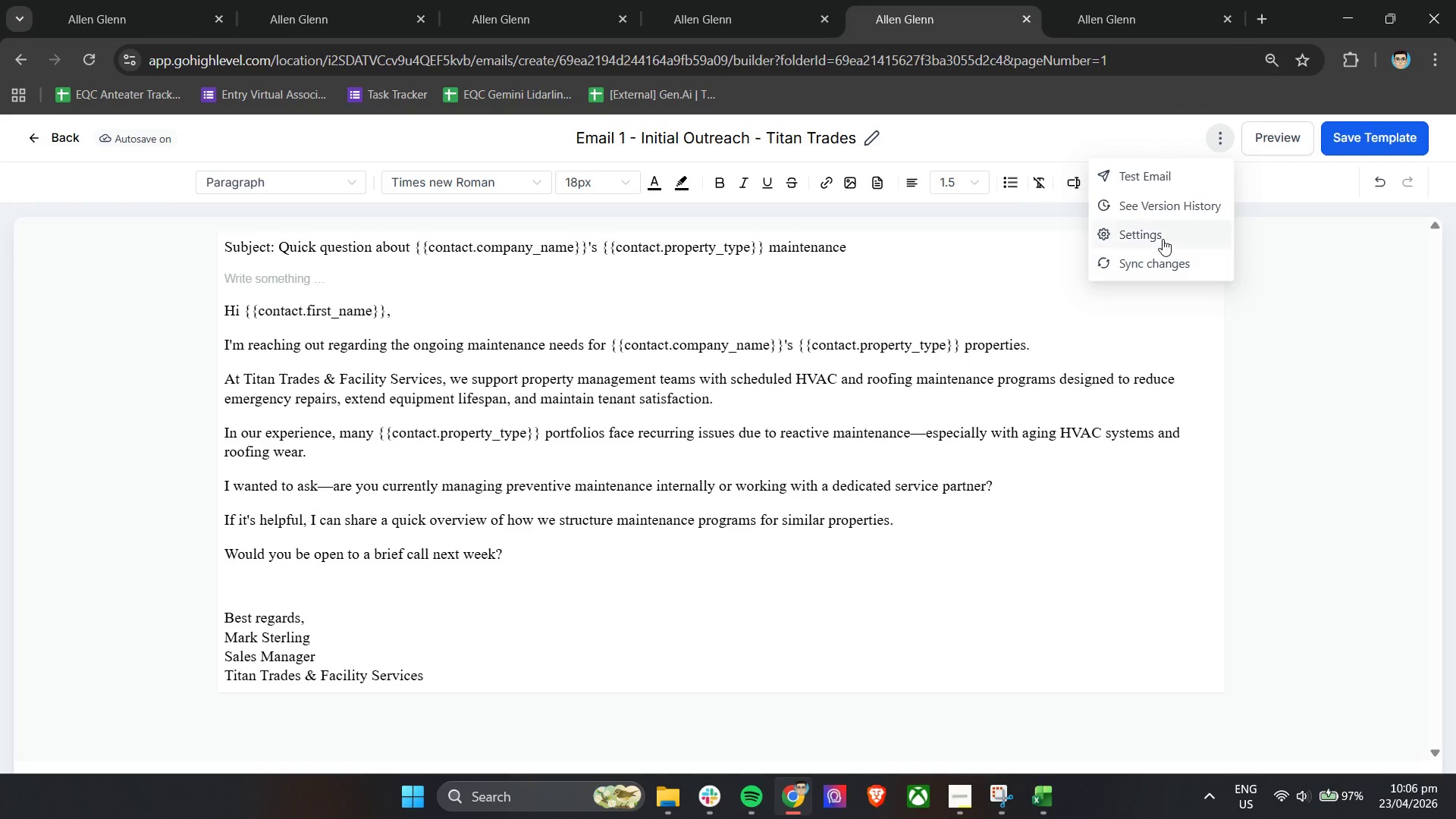 
left_click([1163, 234])
 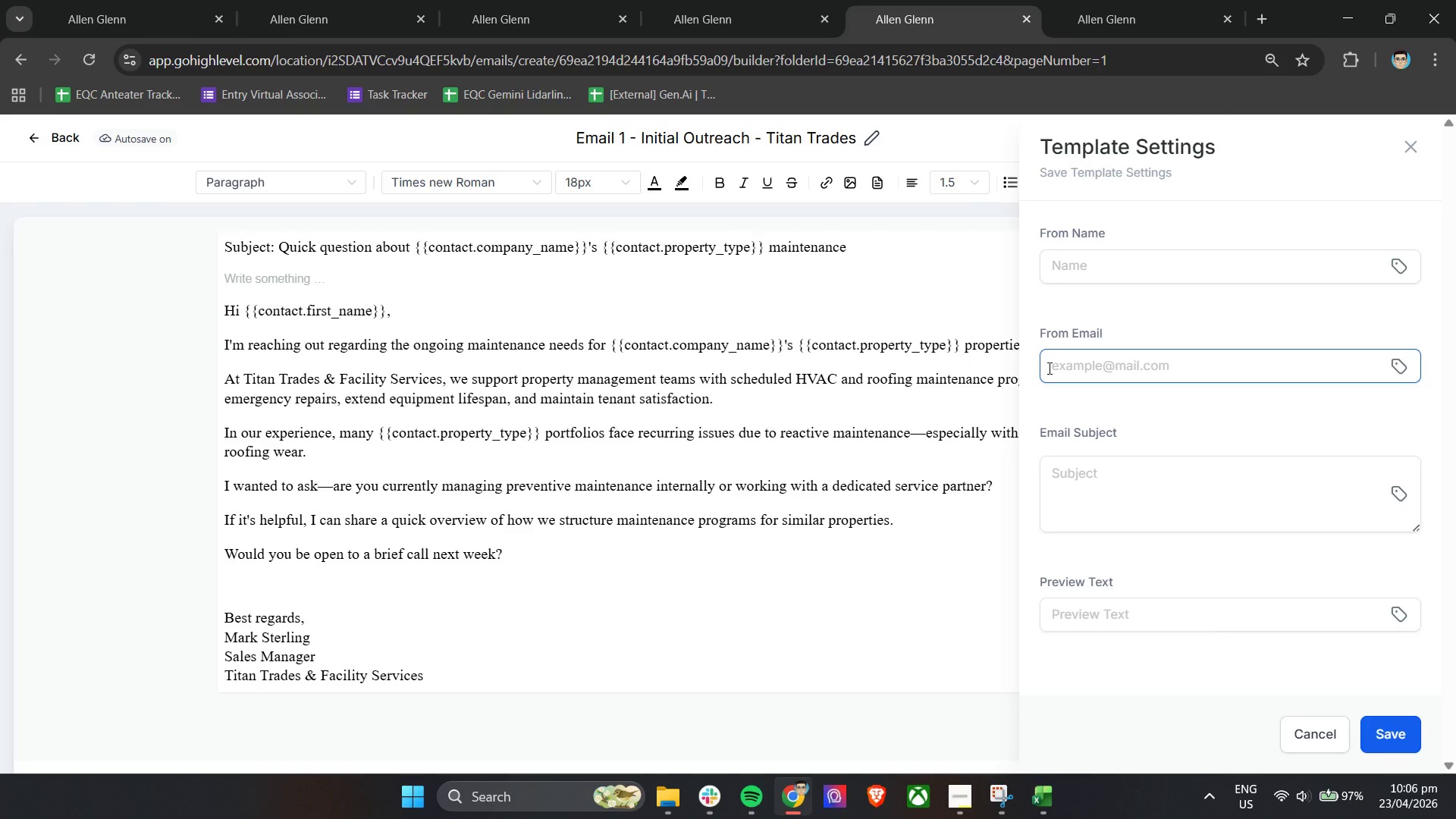 
left_click([1159, 619])
 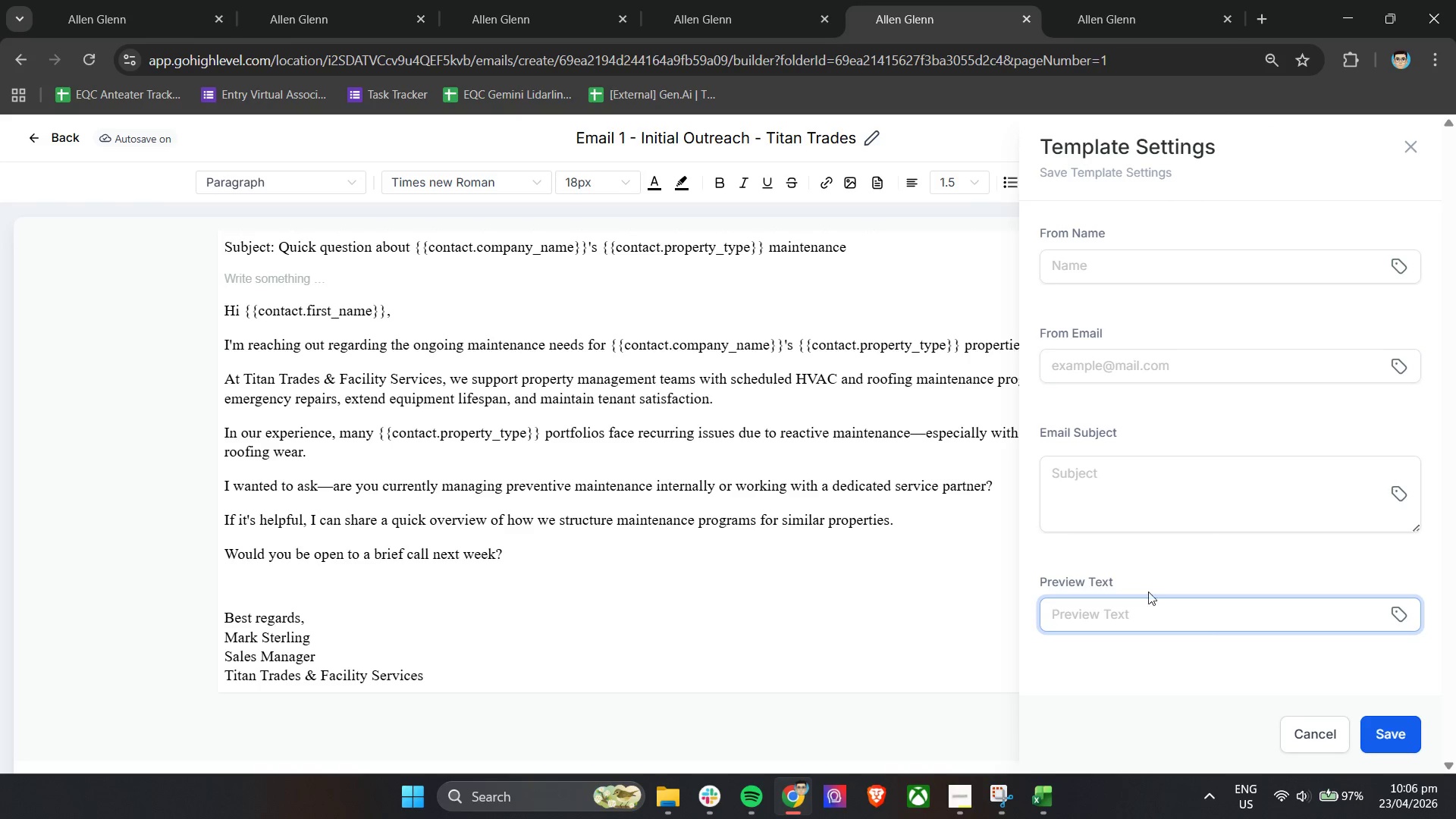 
scroll: coordinate [1109, 549], scroll_direction: down, amount: 5.0
 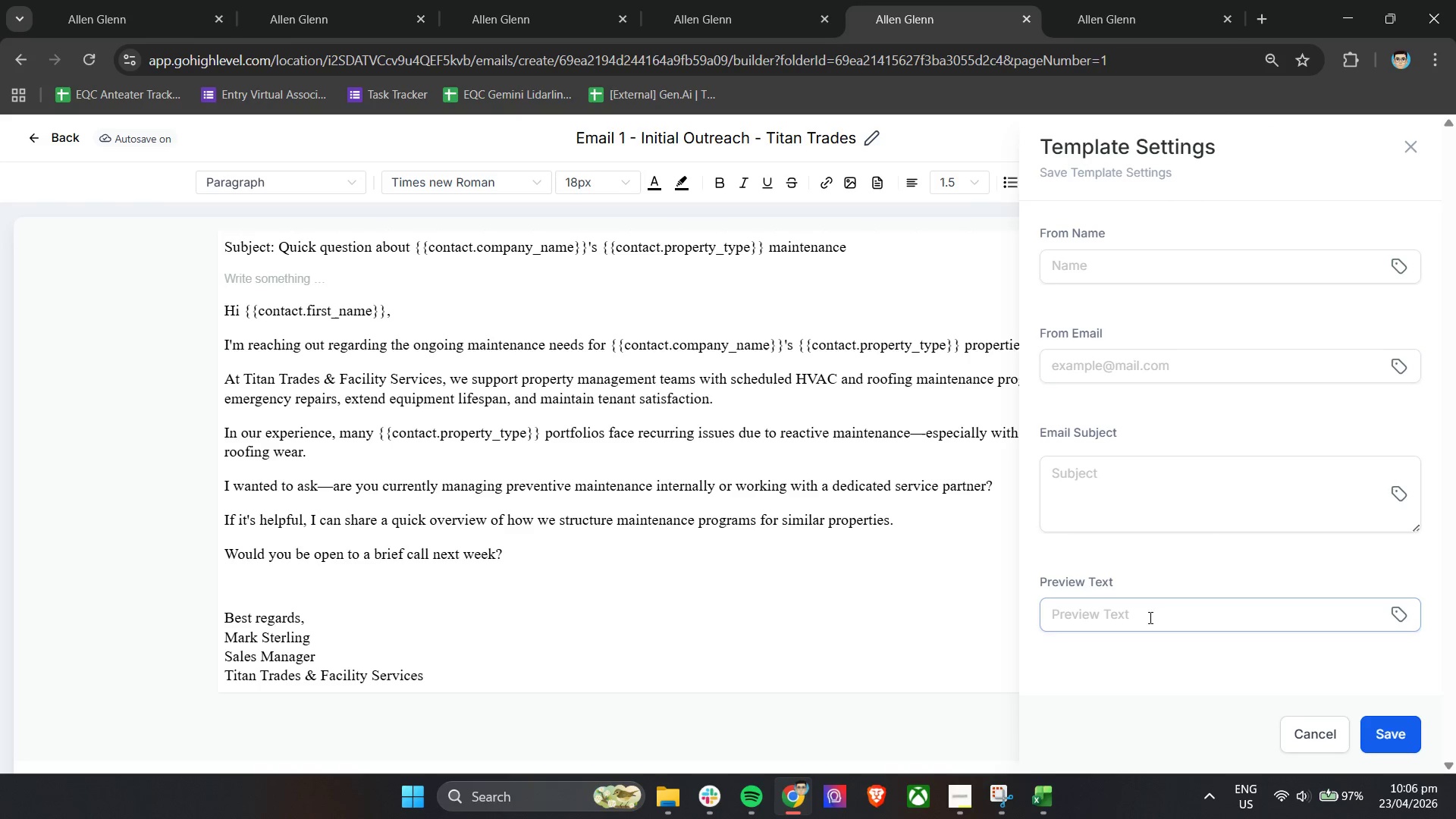 
left_click([1141, 573])
 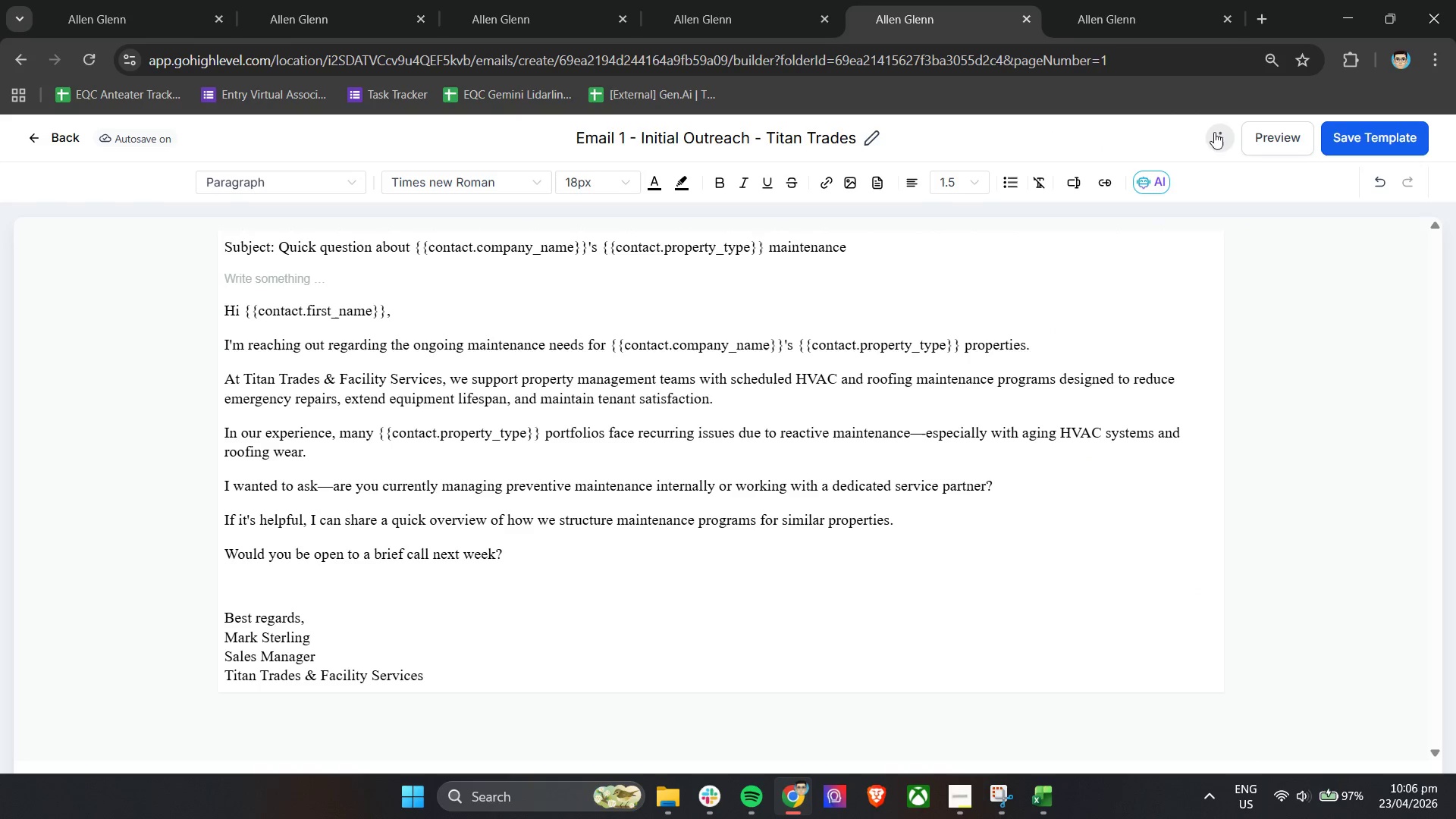 
left_click([1313, 134])
 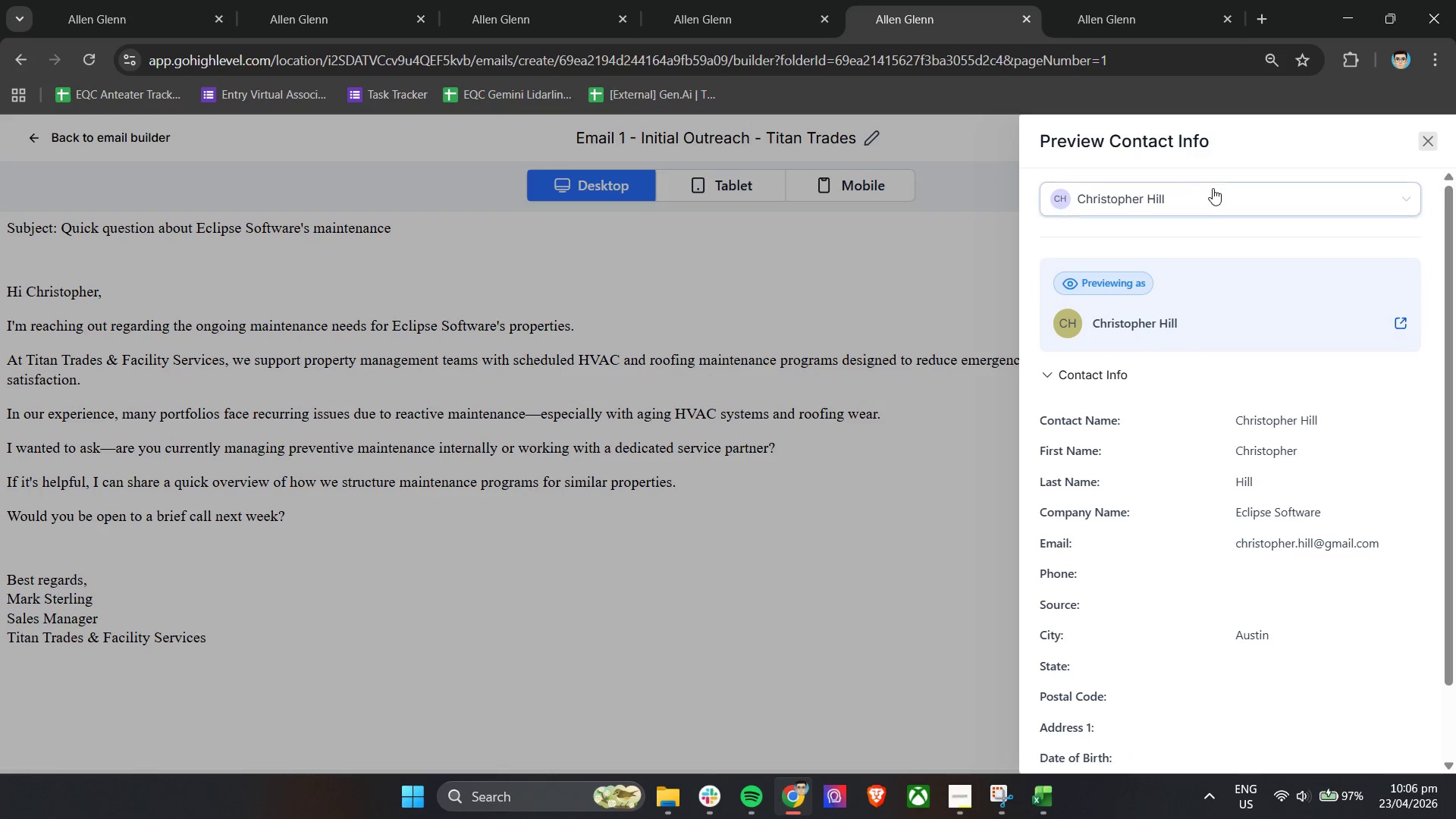 
double_click([1213, 190])
 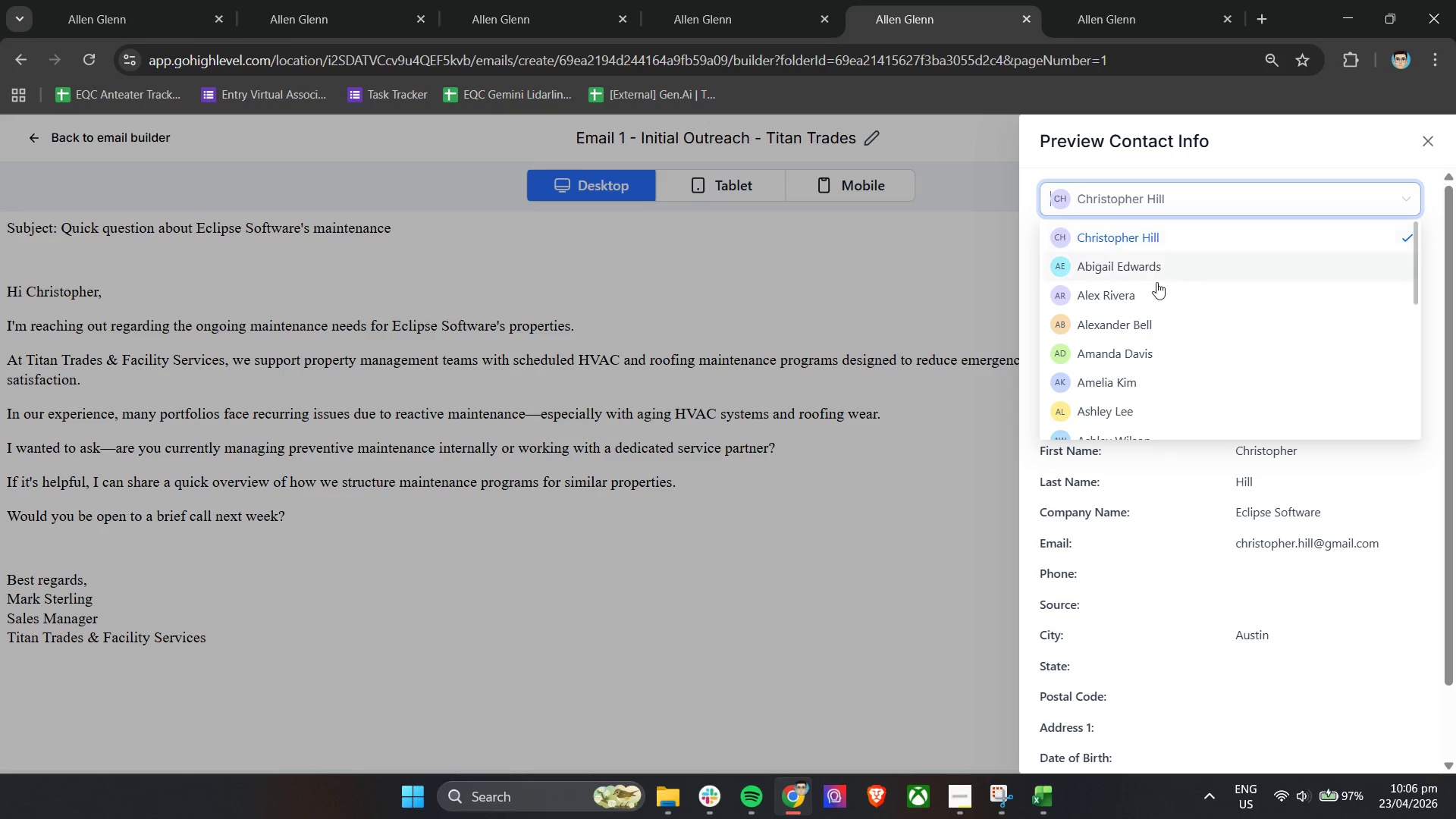 
scroll: coordinate [1147, 340], scroll_direction: down, amount: 8.0
 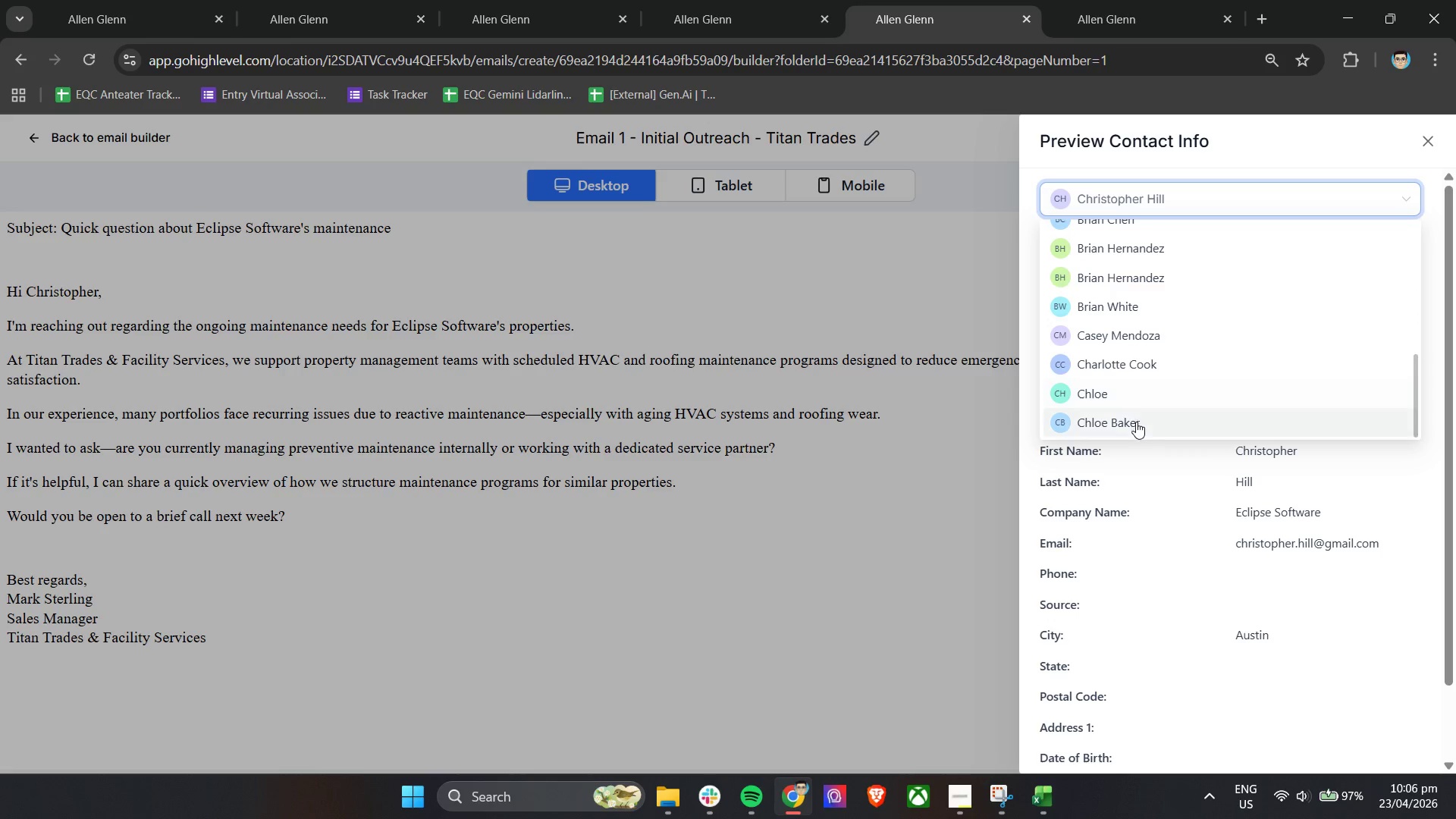 
scroll: coordinate [1136, 423], scroll_direction: up, amount: 1.0
 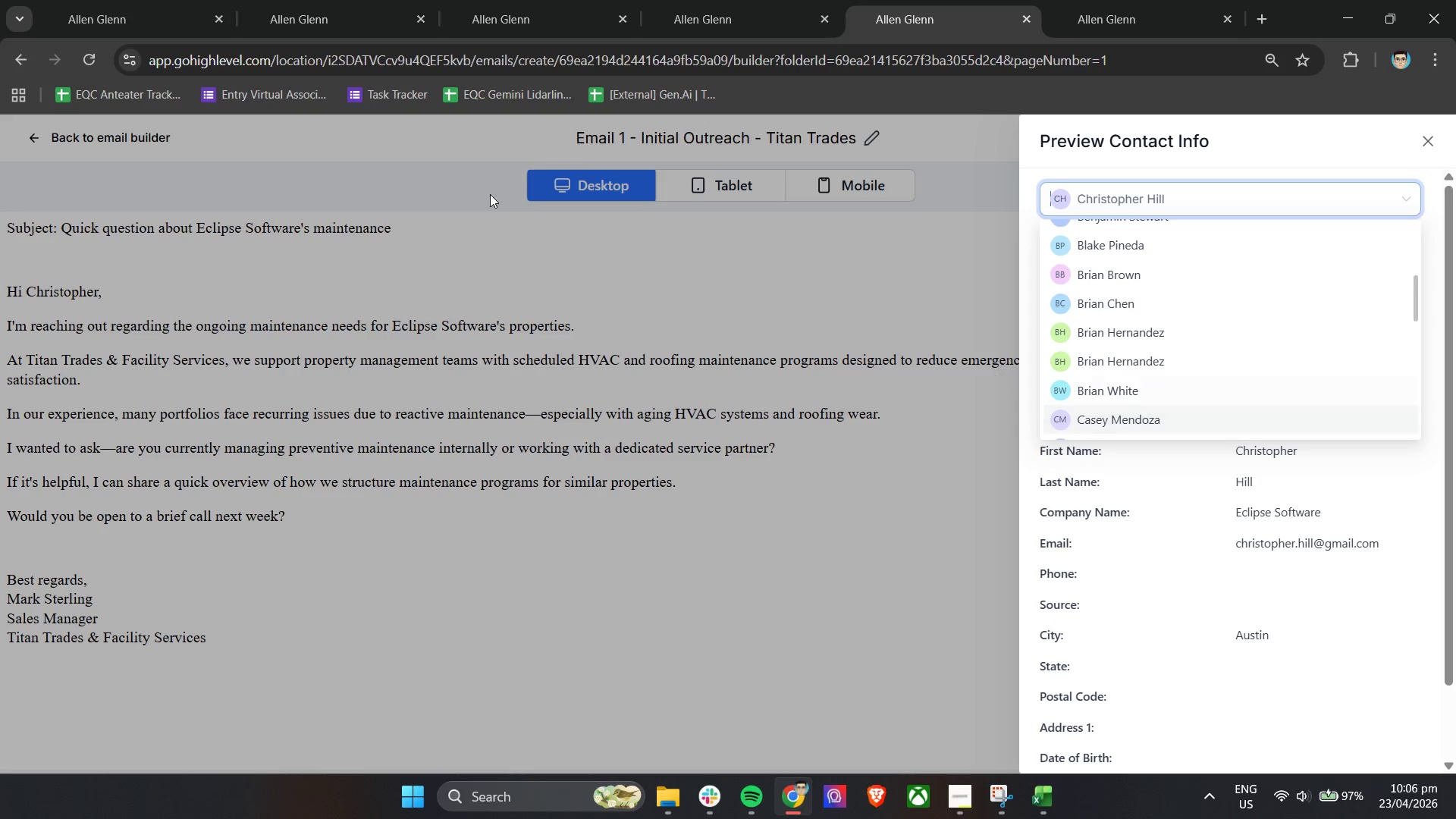 
left_click([303, 0])
 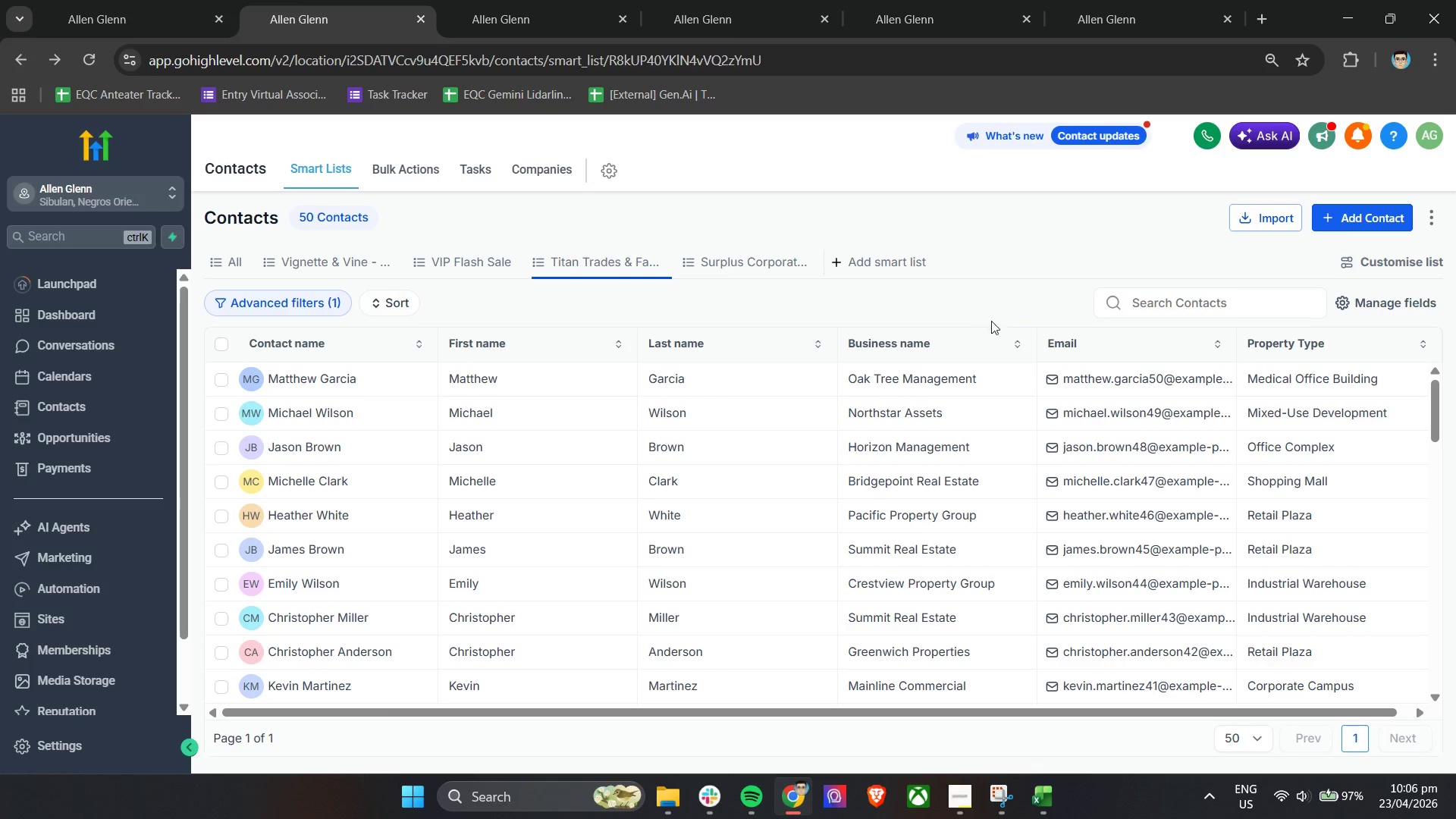 
left_click([1015, 298])
 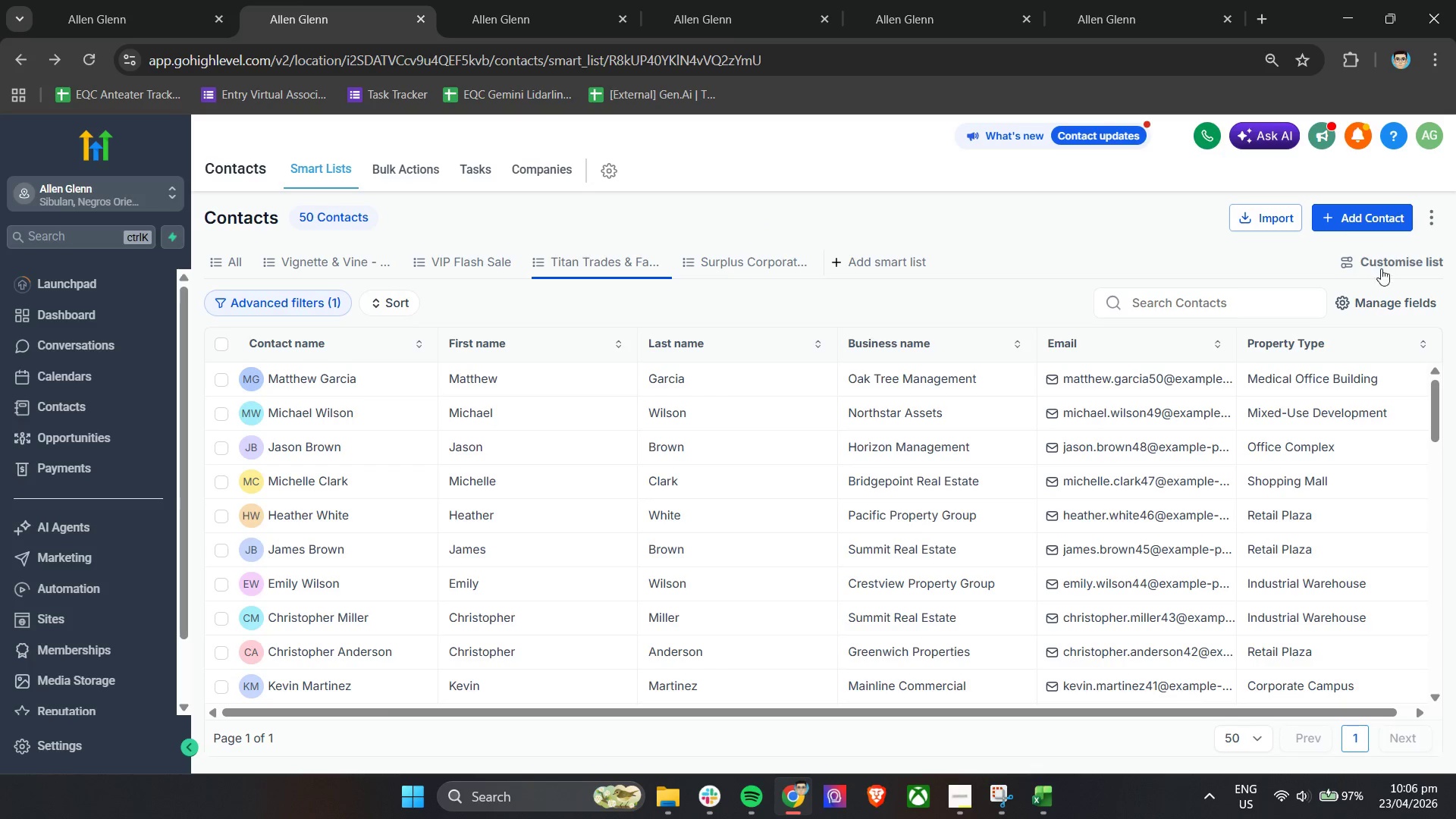 
left_click([1383, 309])
 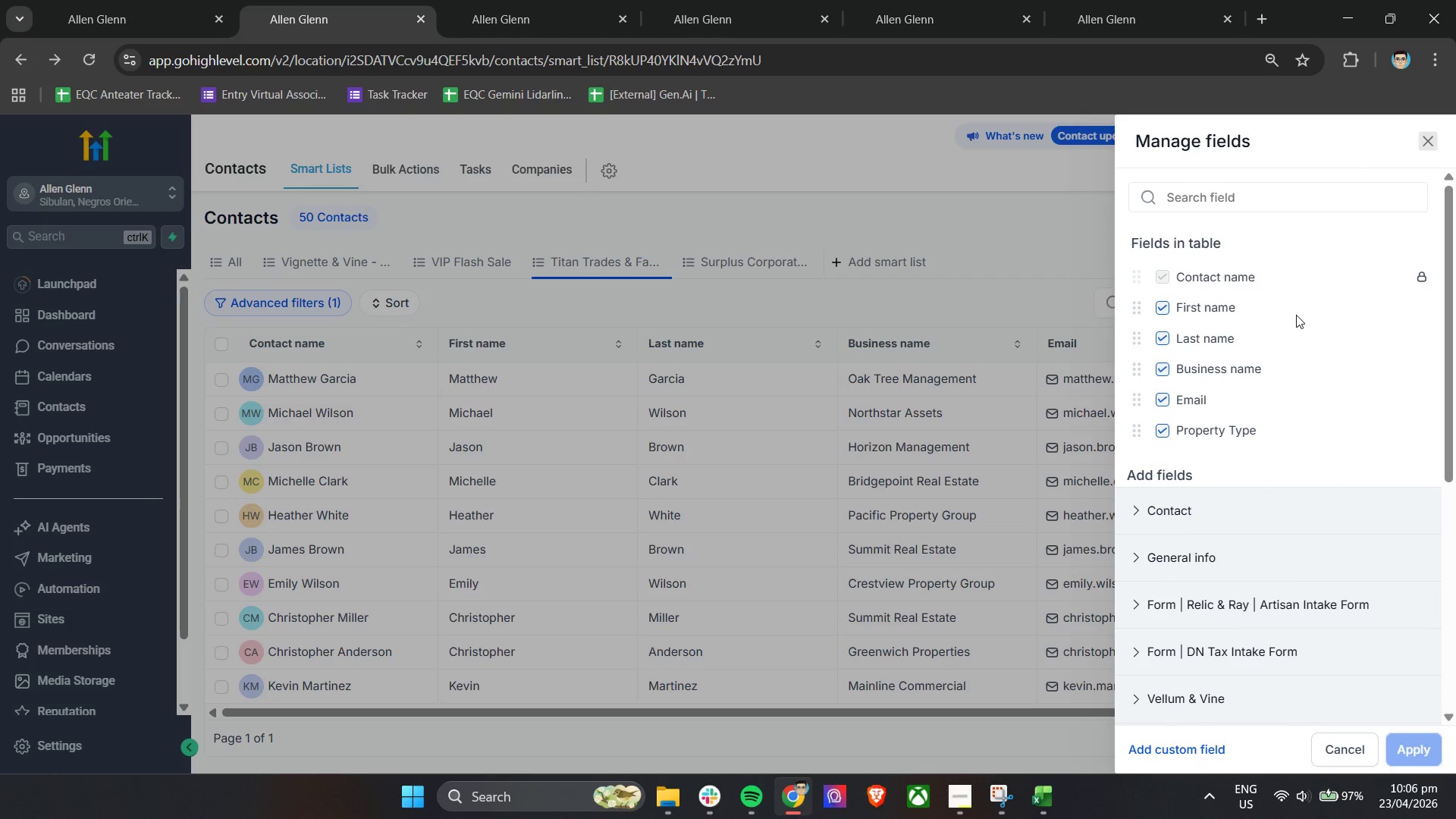 
left_click([846, 303])
 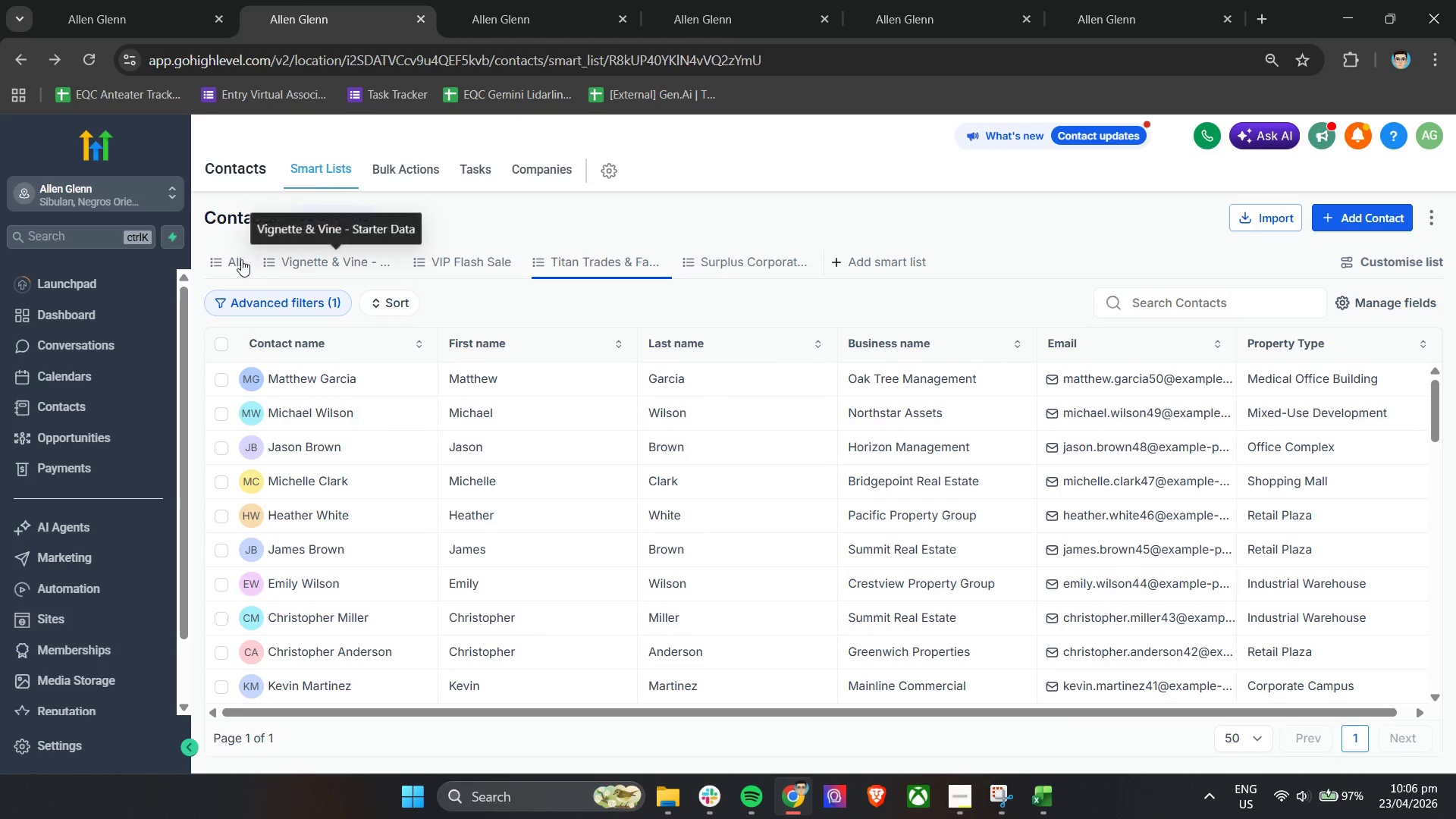 
left_click([217, 260])
 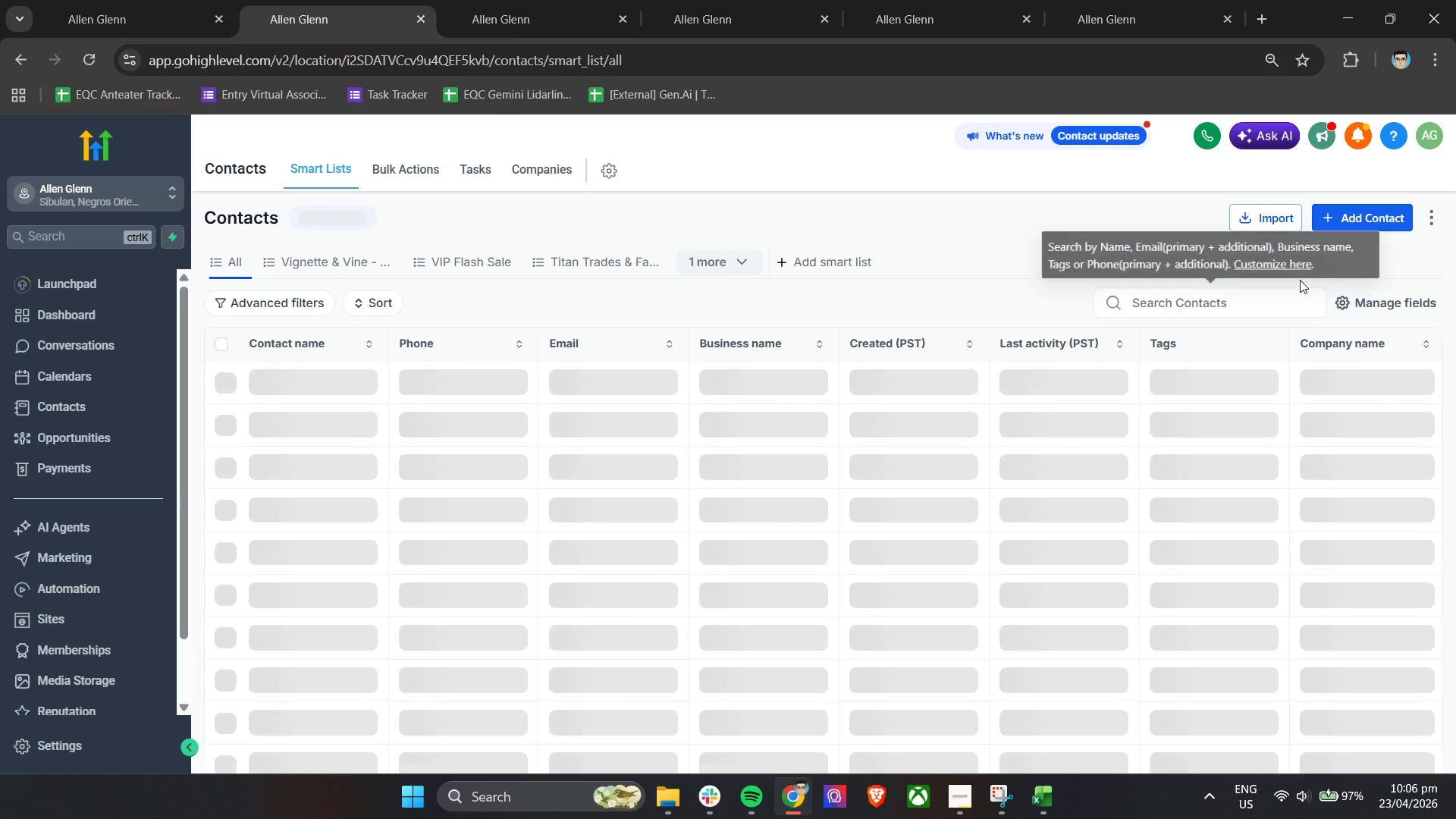 
left_click([1368, 300])
 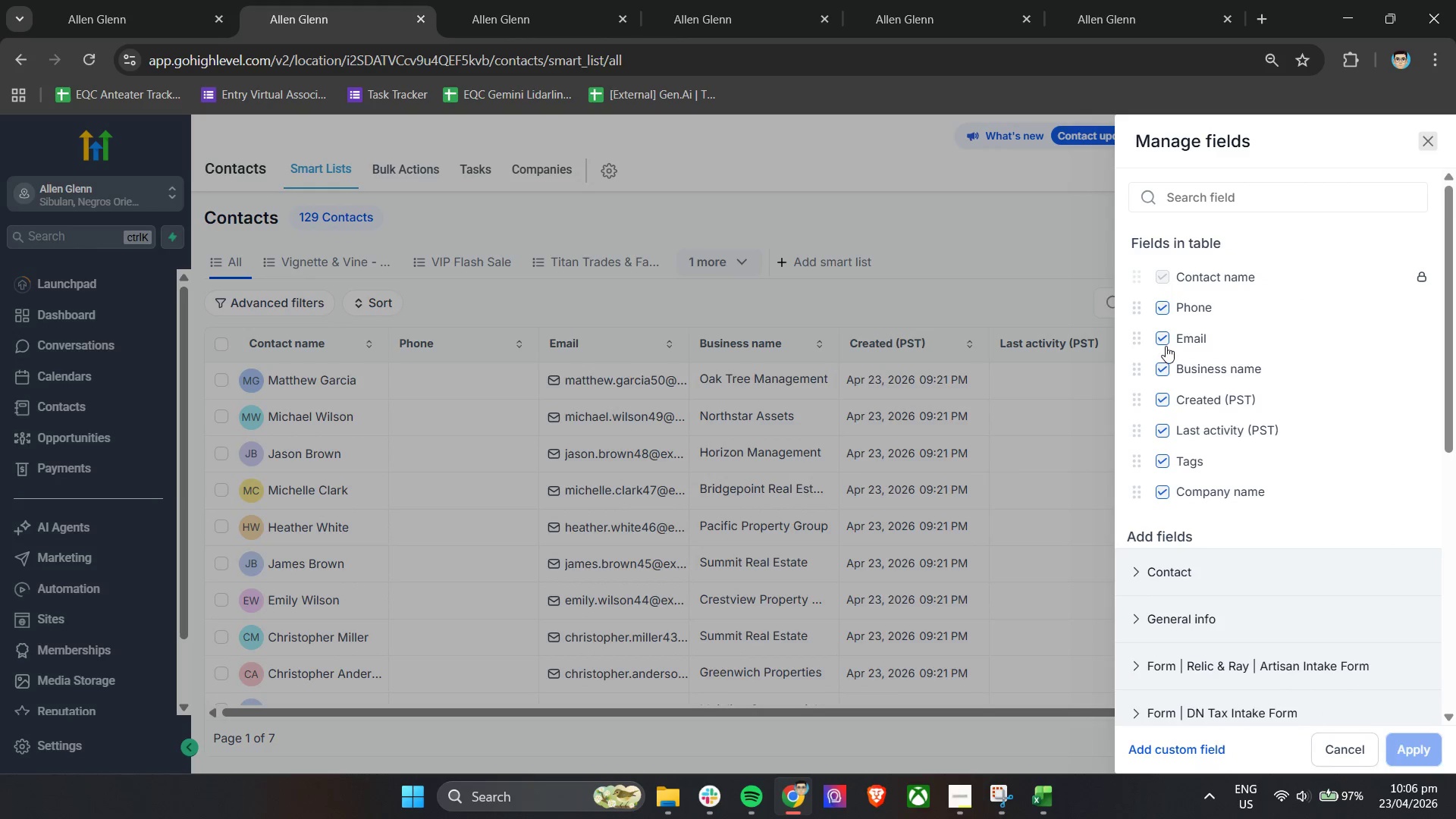 
double_click([1166, 307])
 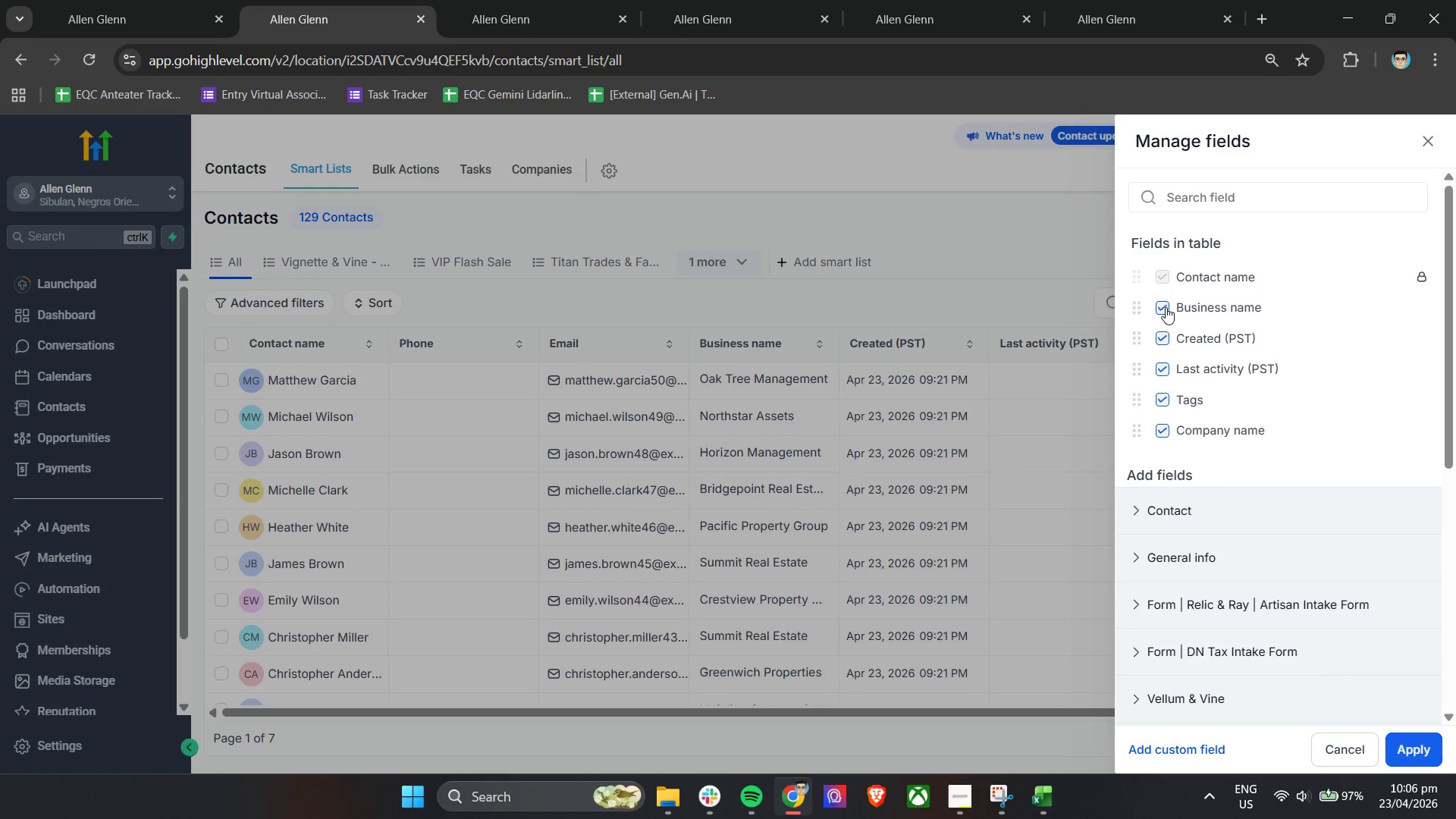 
triple_click([1166, 307])
 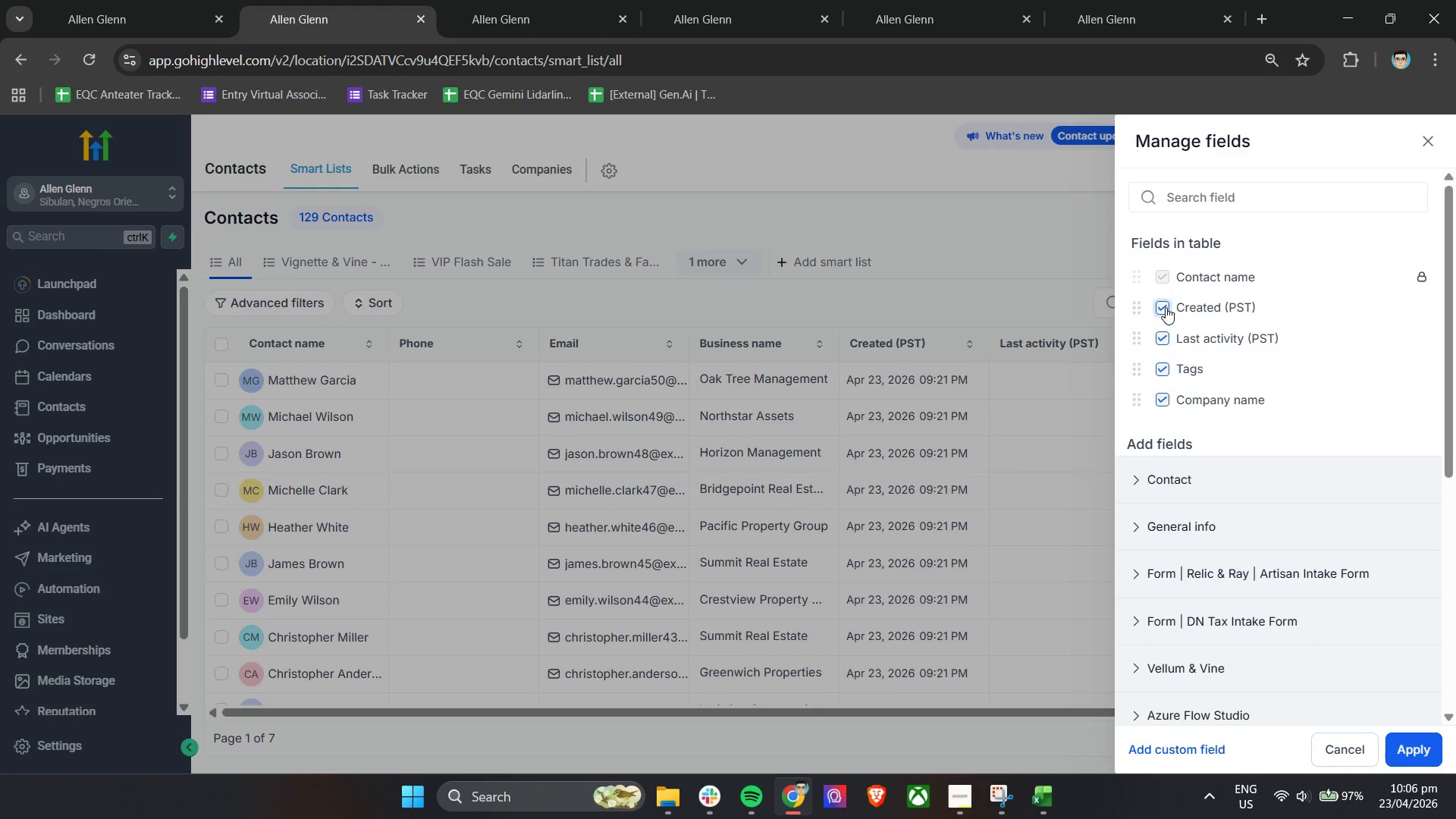 
triple_click([1166, 307])
 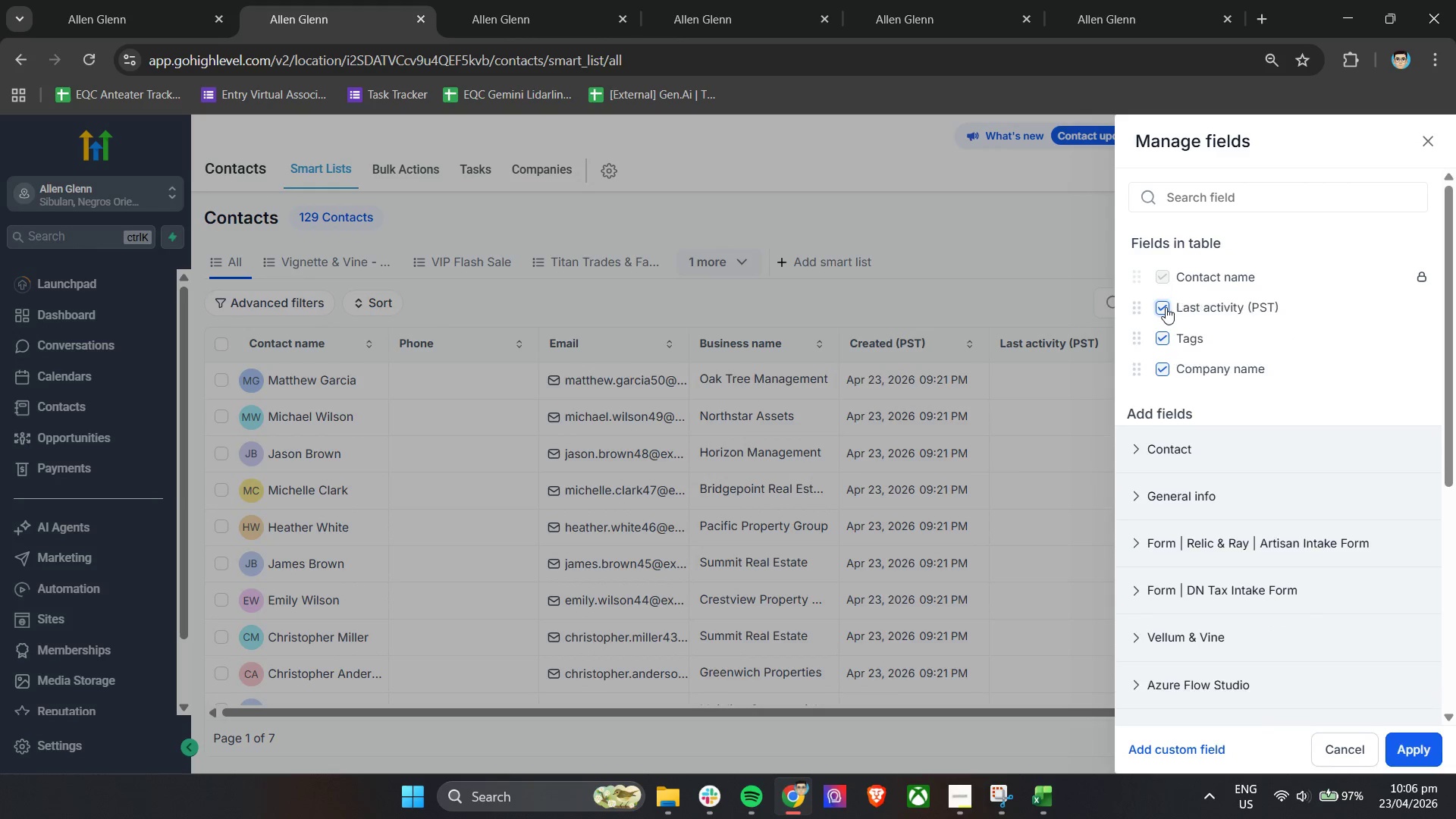 
triple_click([1166, 307])
 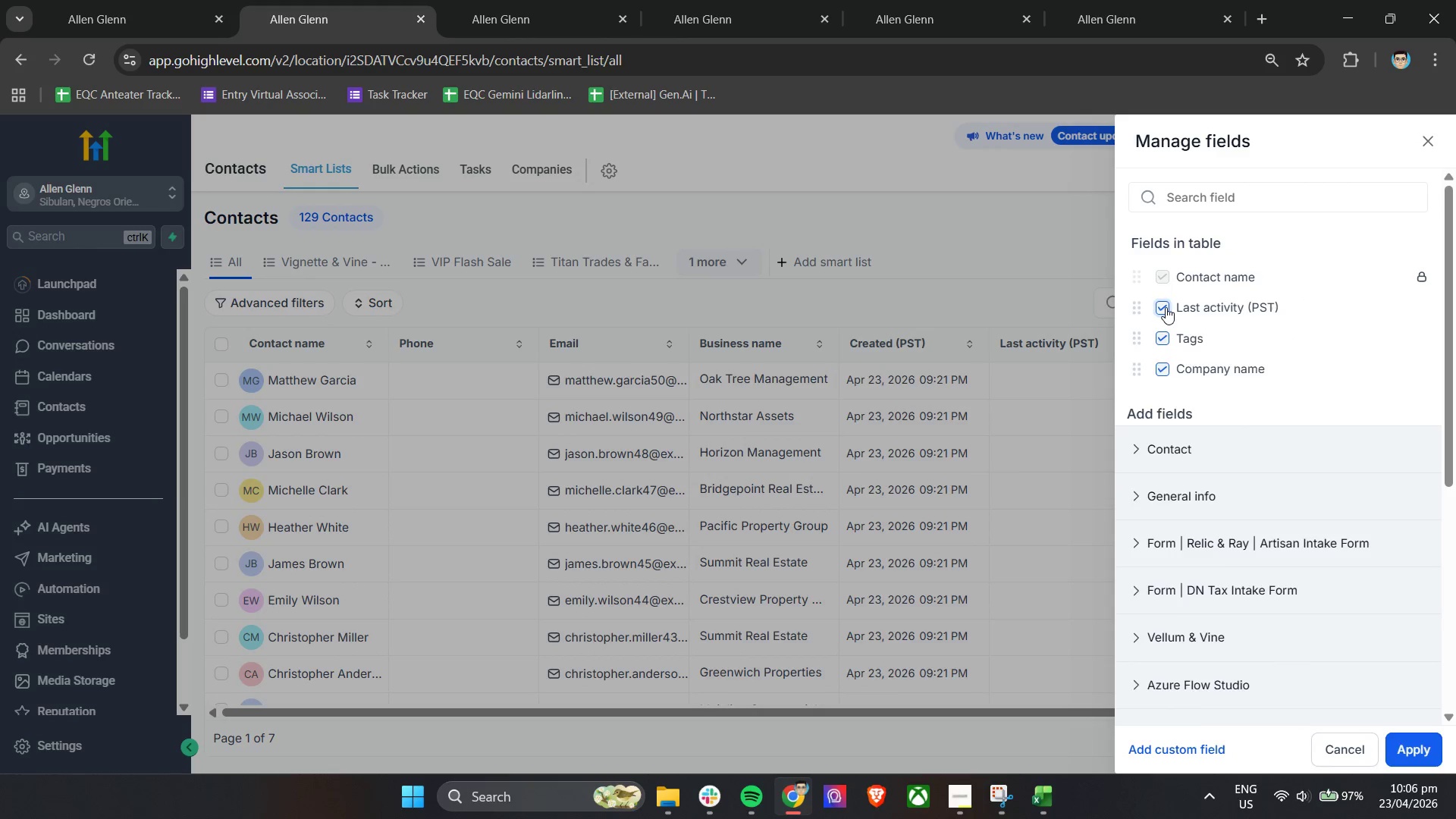 
triple_click([1166, 307])
 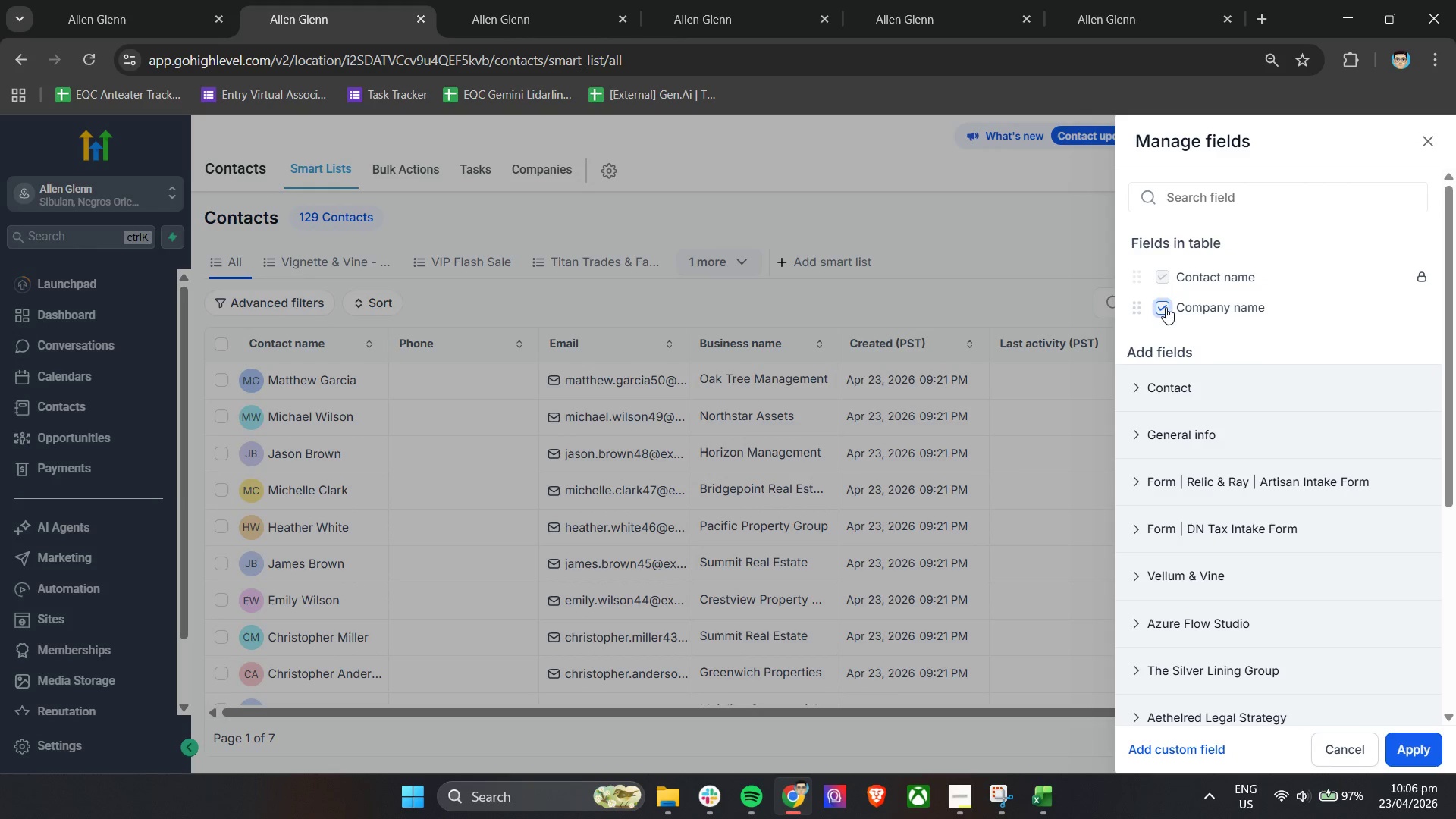 
triple_click([1166, 307])
 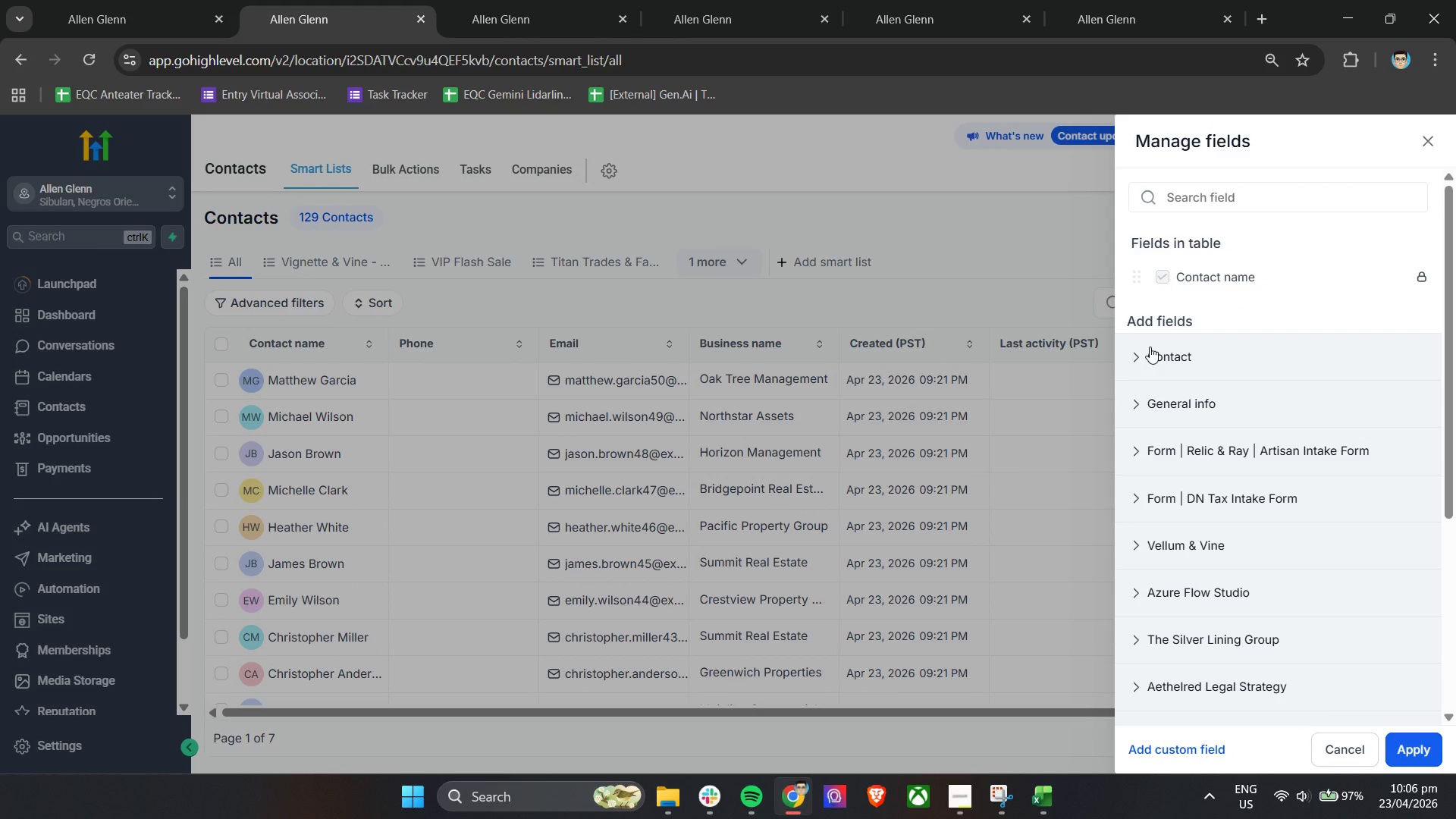 
left_click([1152, 360])
 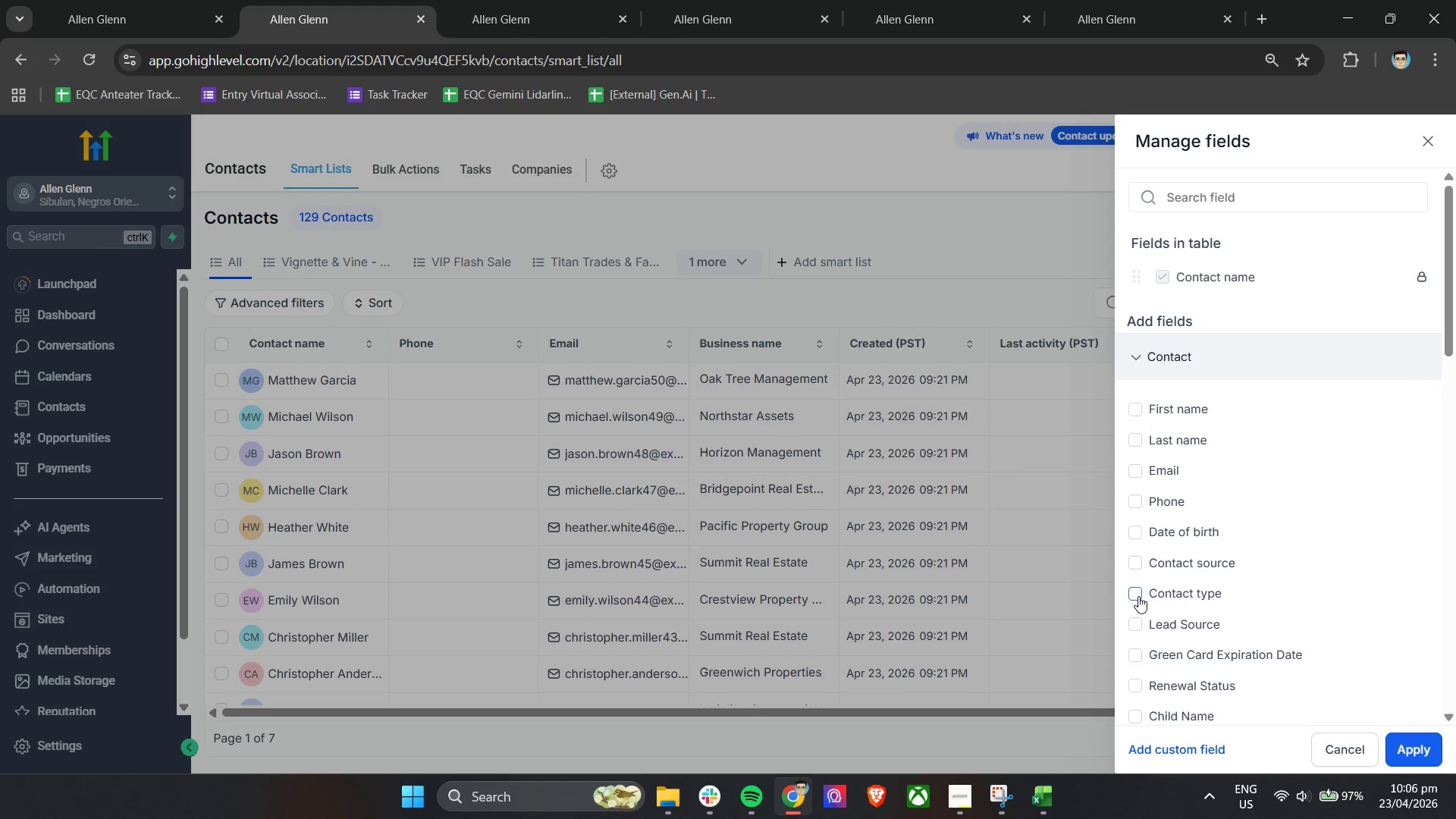 
scroll: coordinate [1150, 586], scroll_direction: down, amount: 5.0
 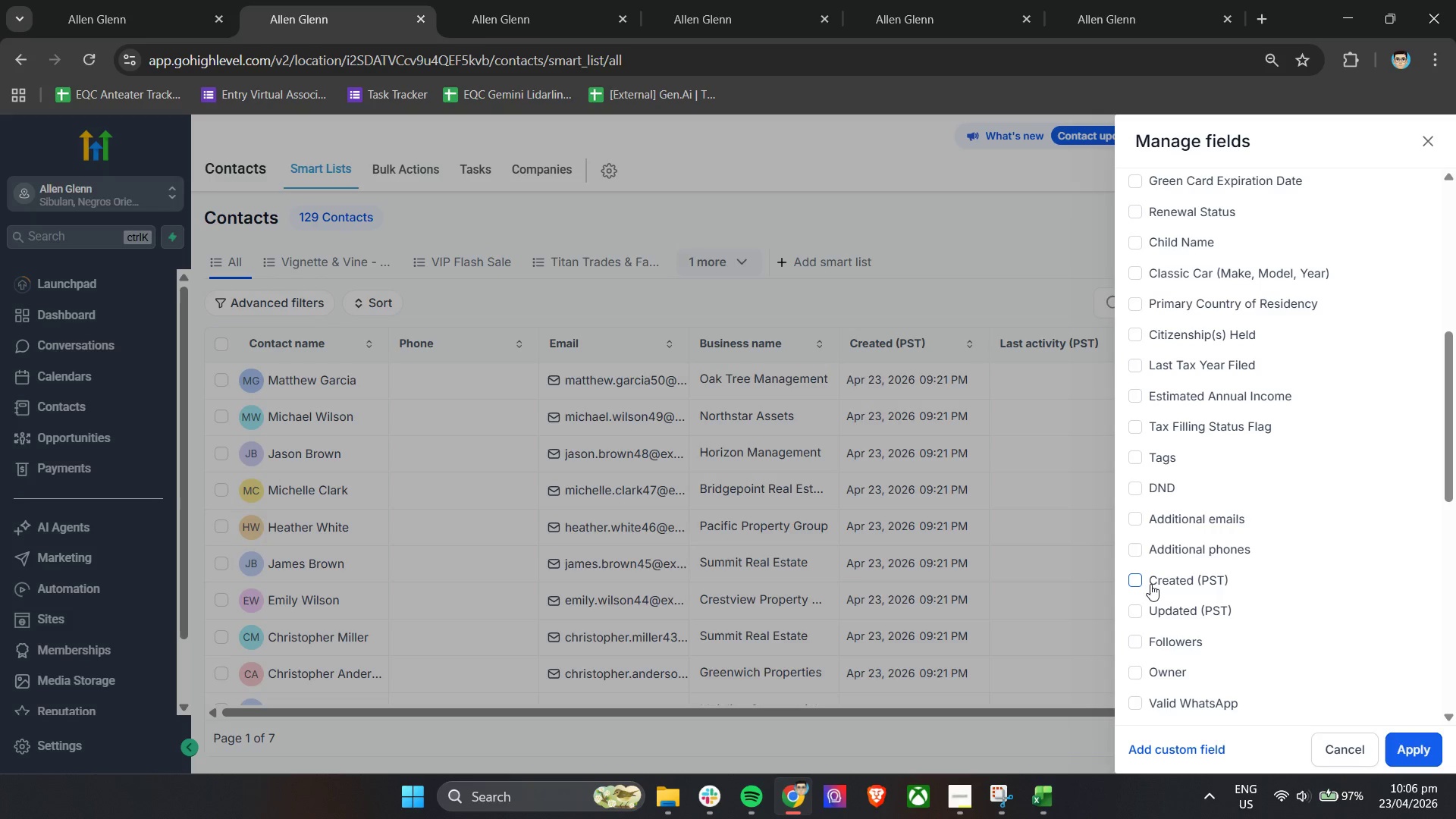 
scroll: coordinate [1152, 582], scroll_direction: up, amount: 3.0
 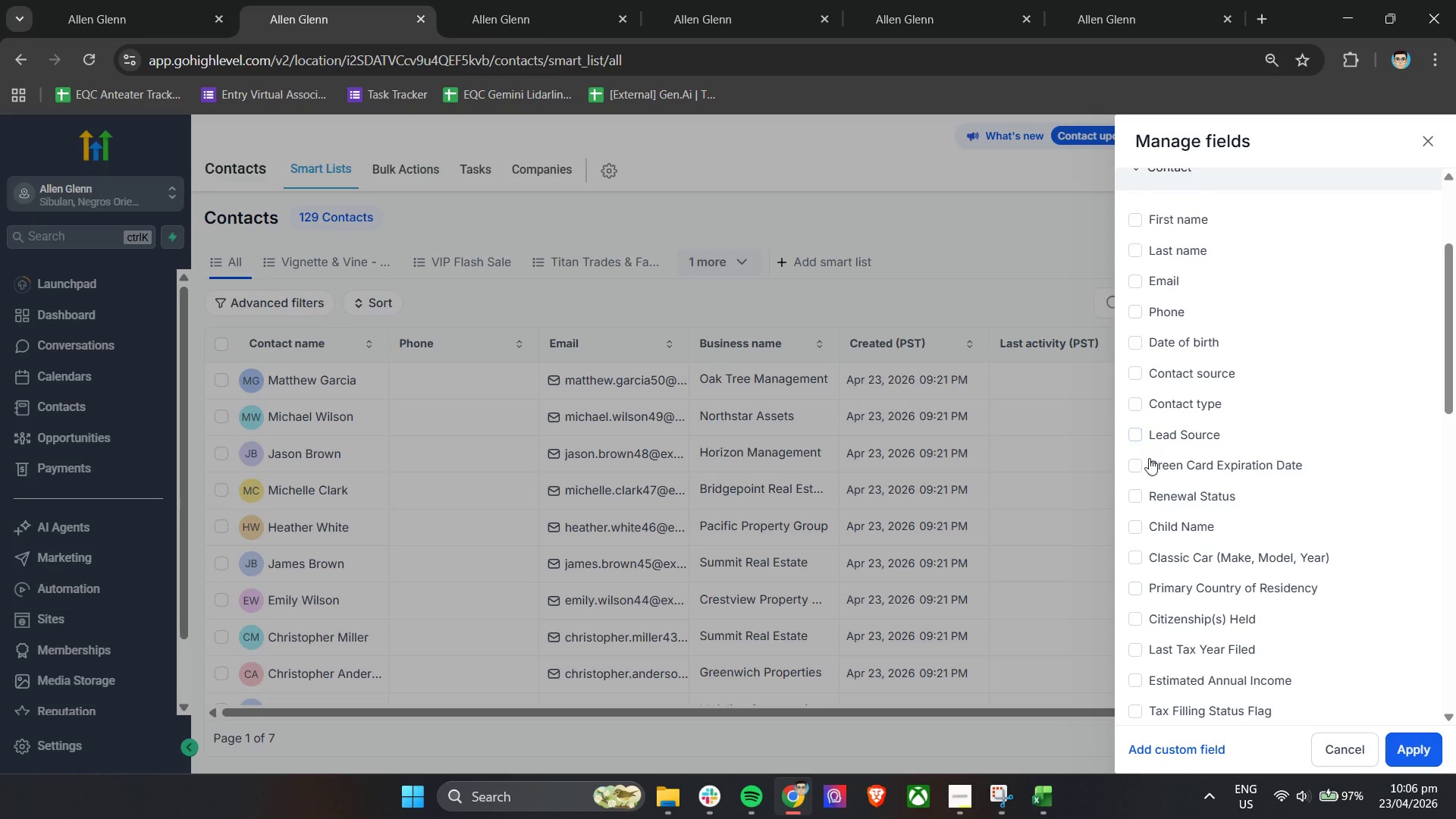 
scroll: coordinate [1150, 466], scroll_direction: down, amount: 4.0
 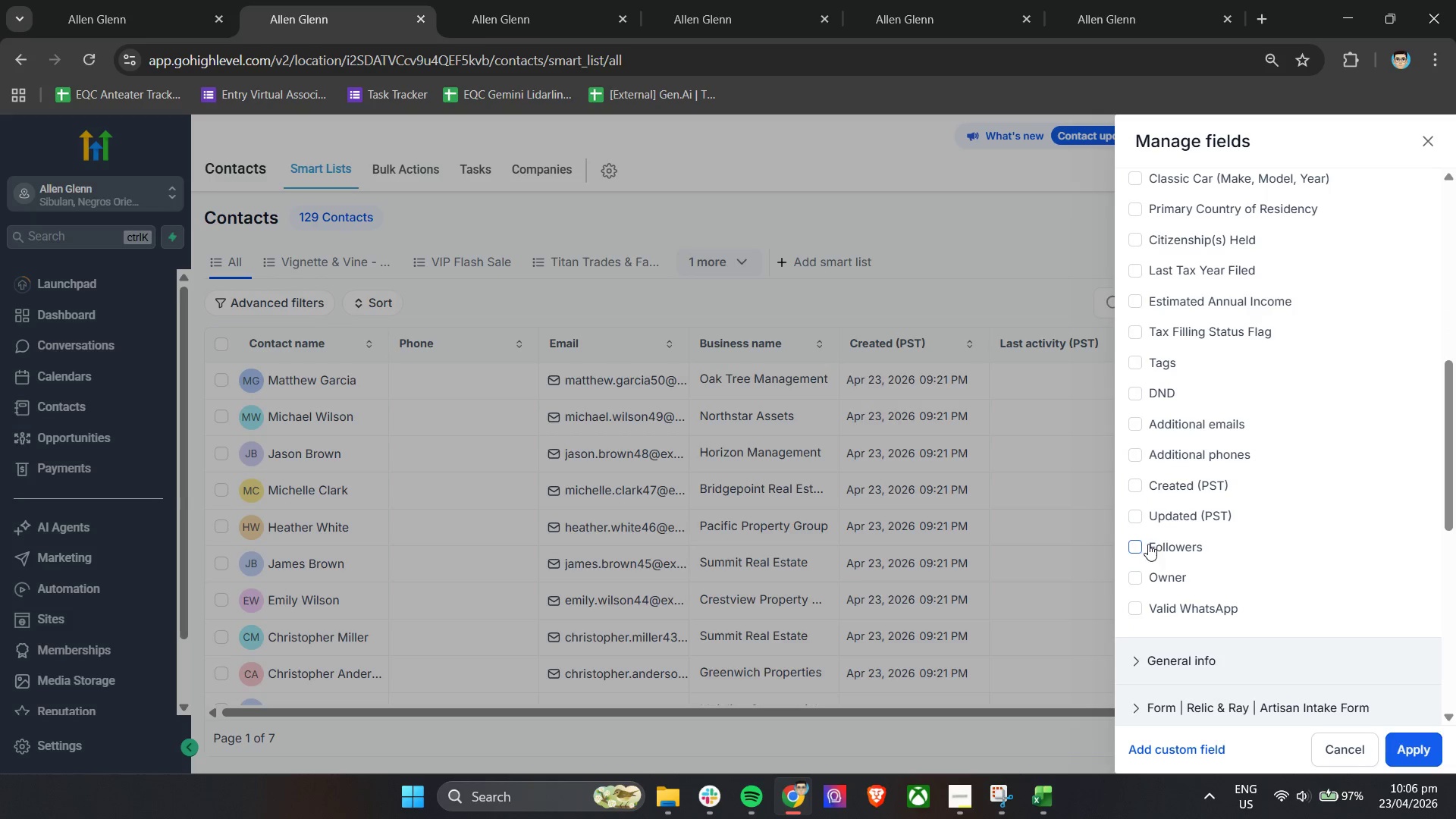 
scroll: coordinate [1159, 560], scroll_direction: up, amount: 7.0
 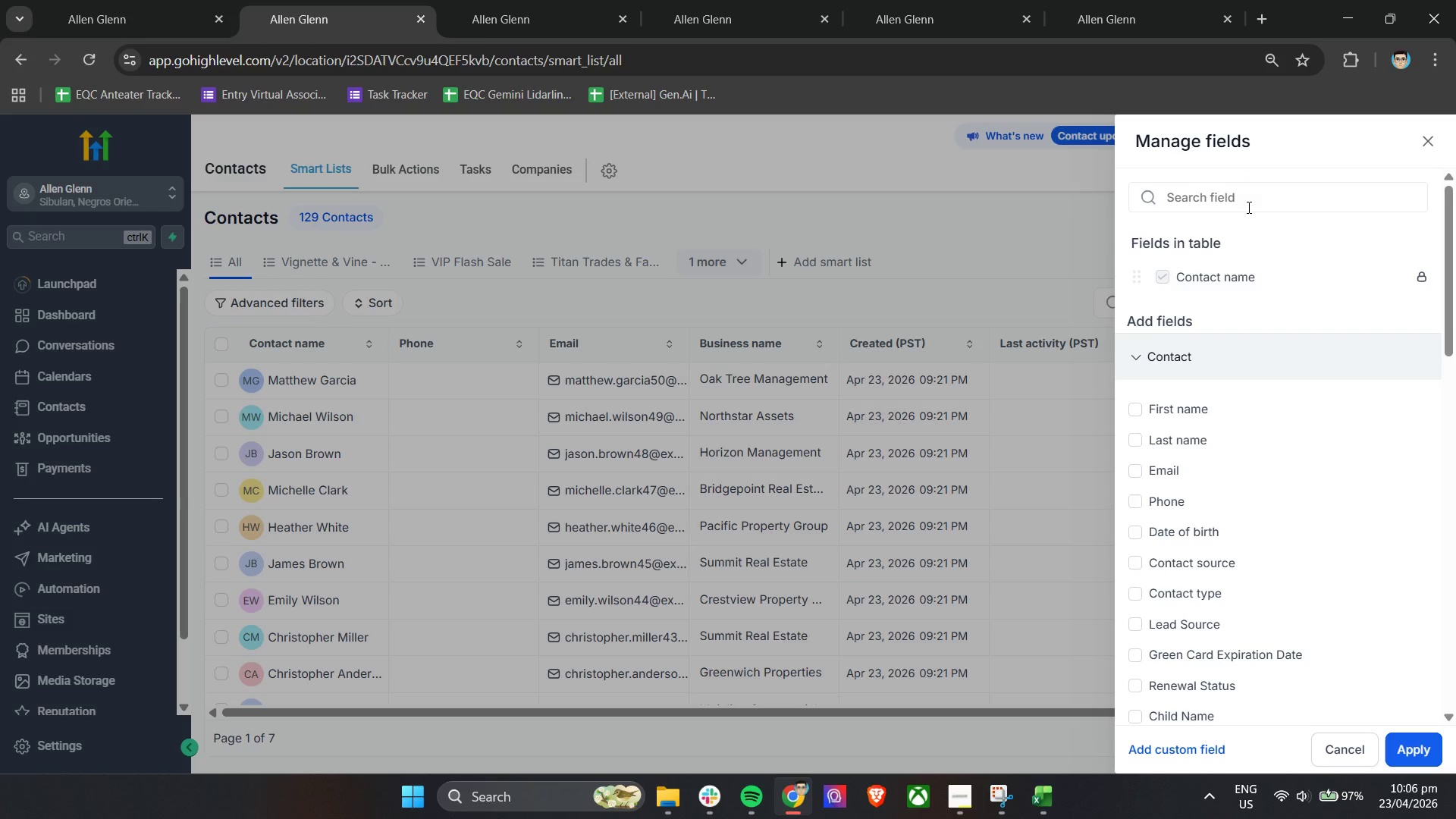 
left_click([1239, 197])
 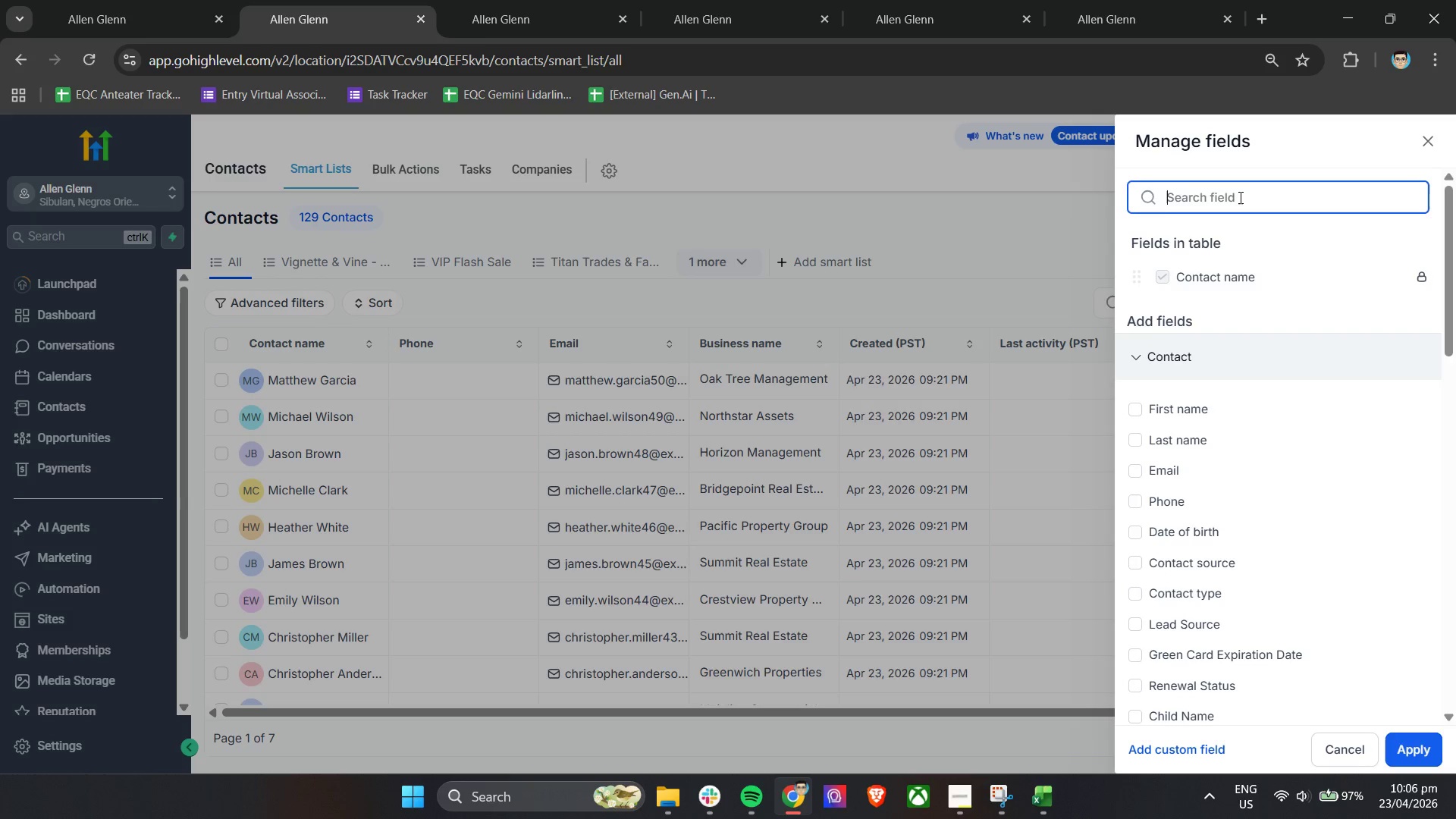 
type(com)
key(Backspace)
key(Backspace)
key(Backspace)
type(Compan)
 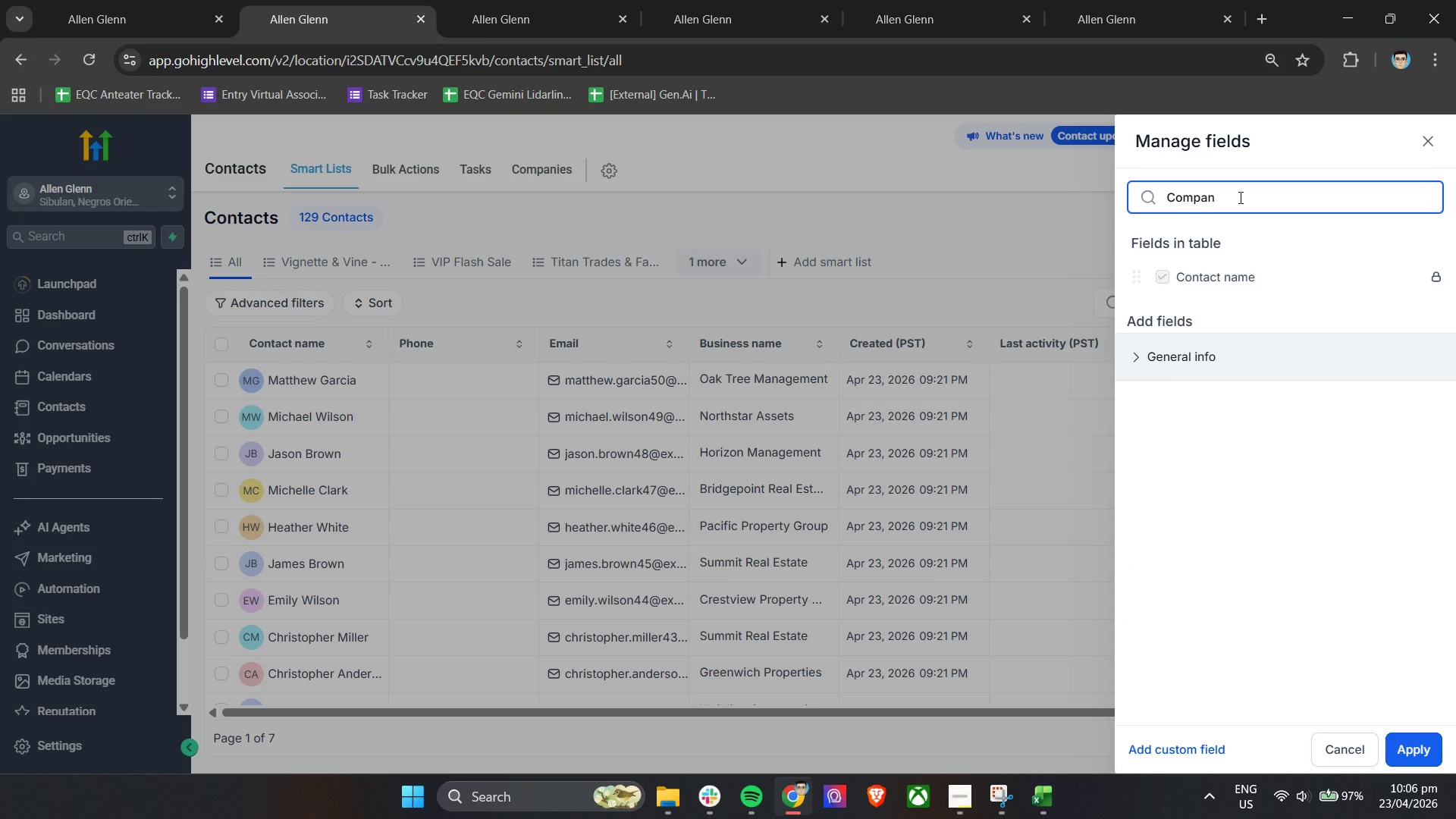 
left_click([1150, 375])
 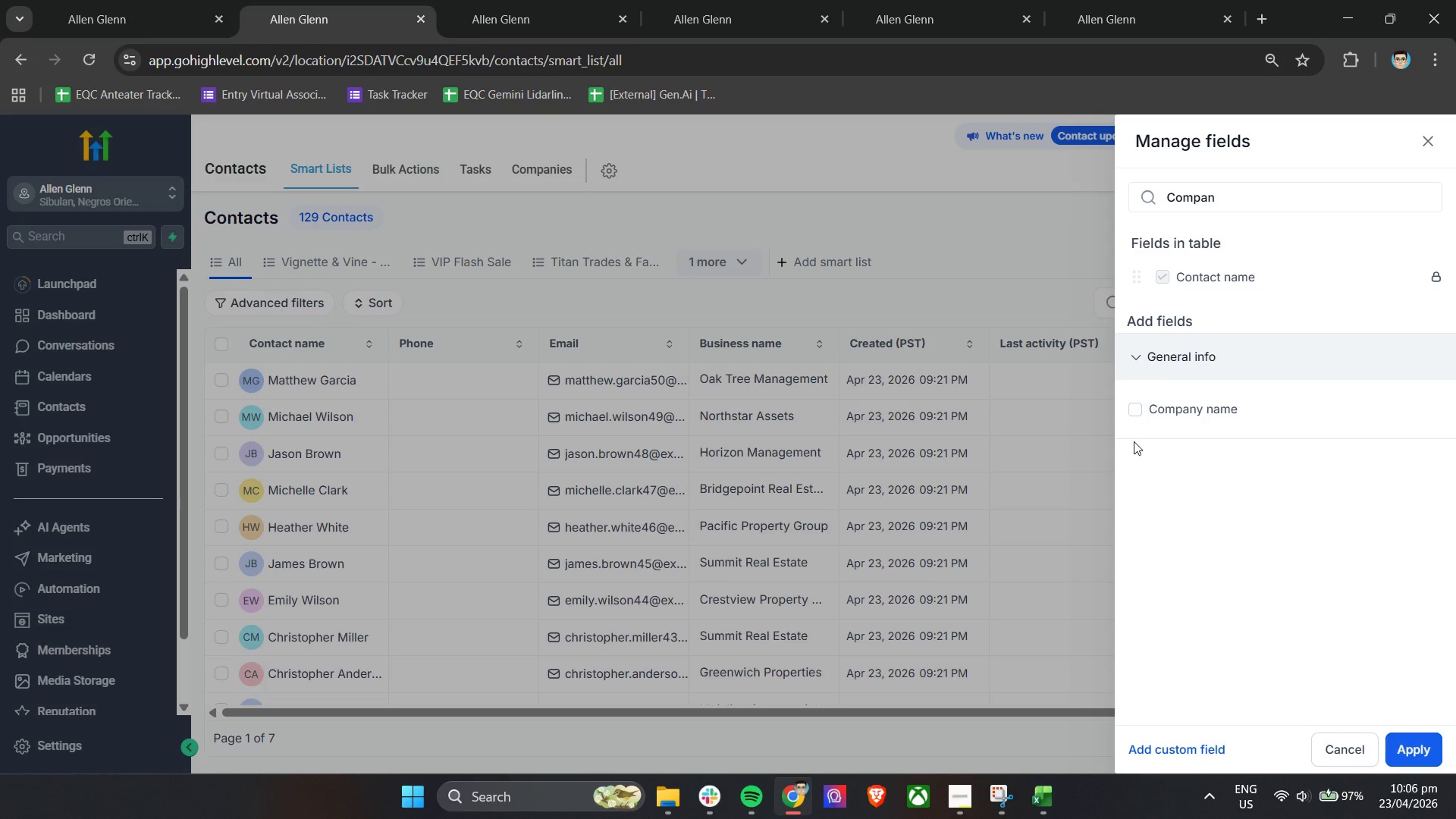 
left_click([1137, 413])
 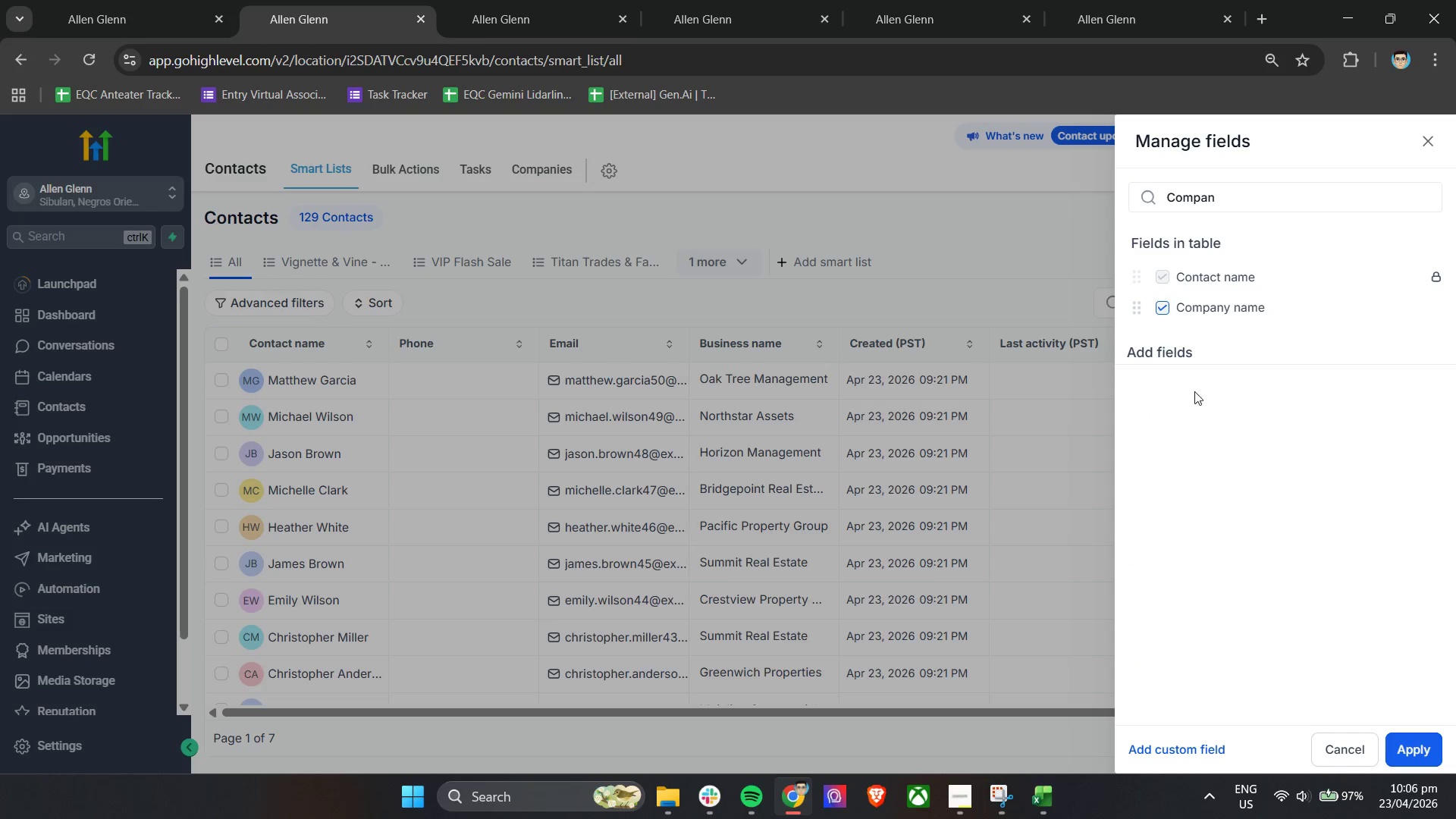 
left_click([1173, 344])
 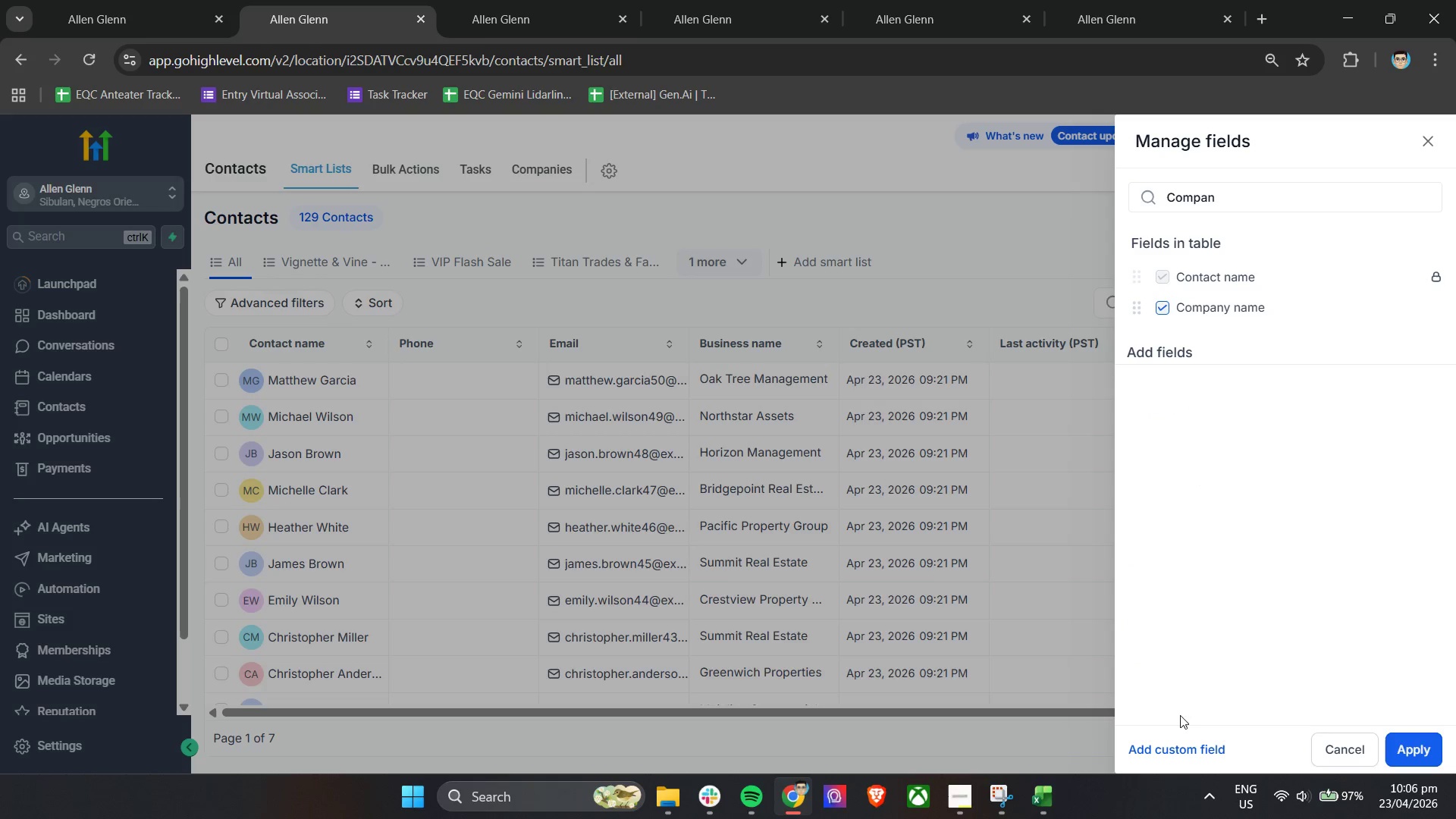 
double_click([1225, 198])
 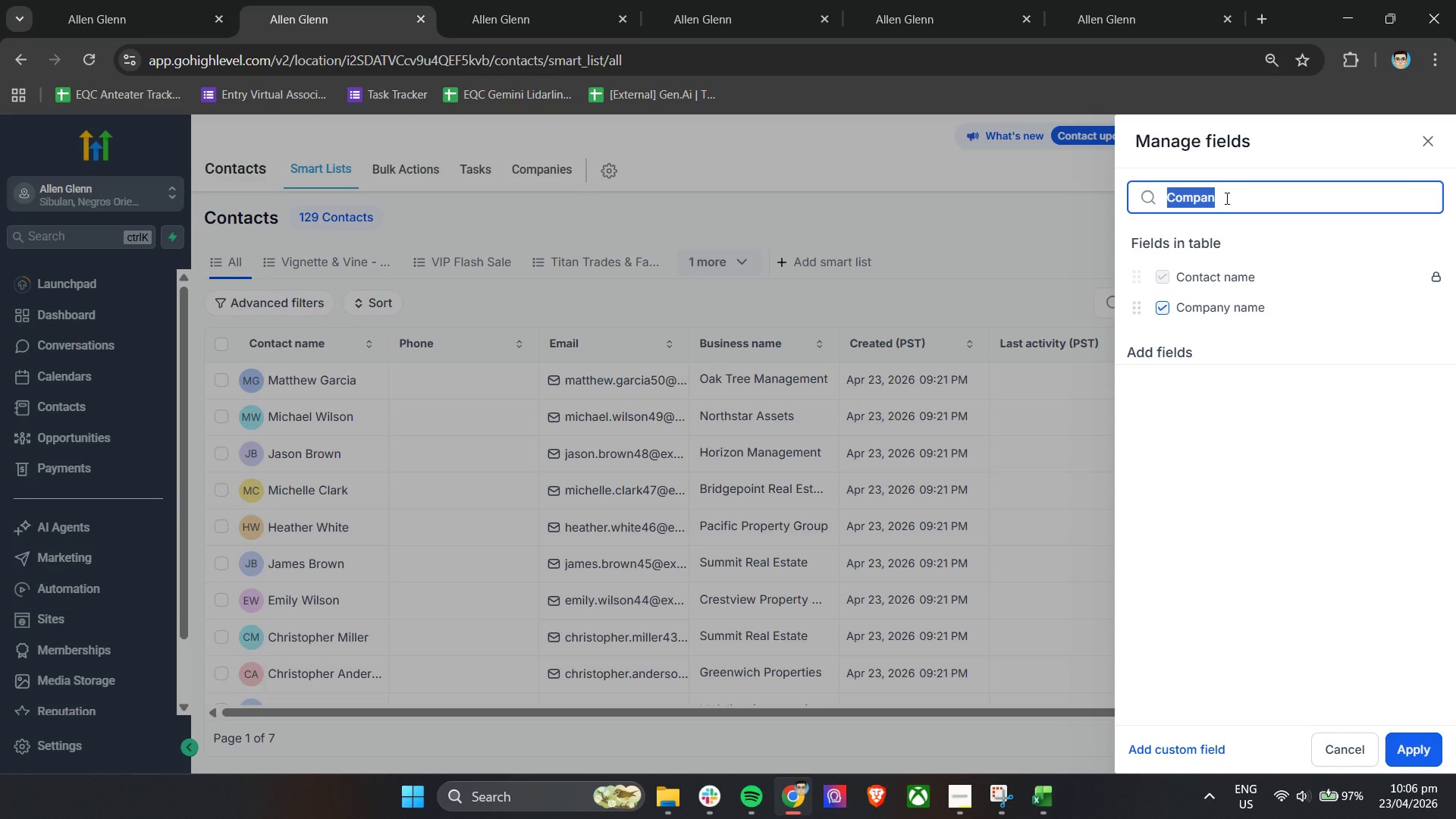 
type(Bus)
 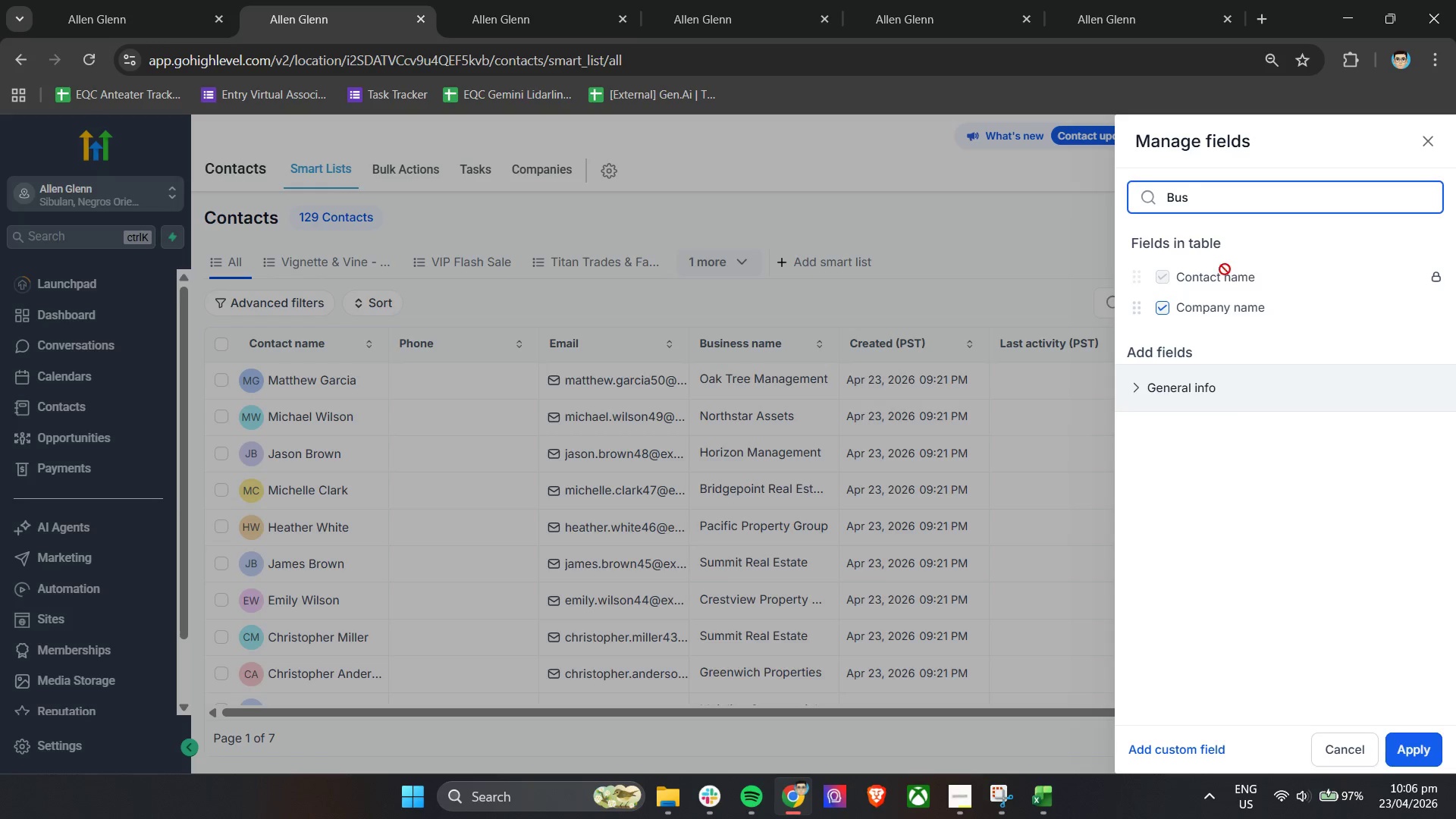 
left_click([1207, 391])
 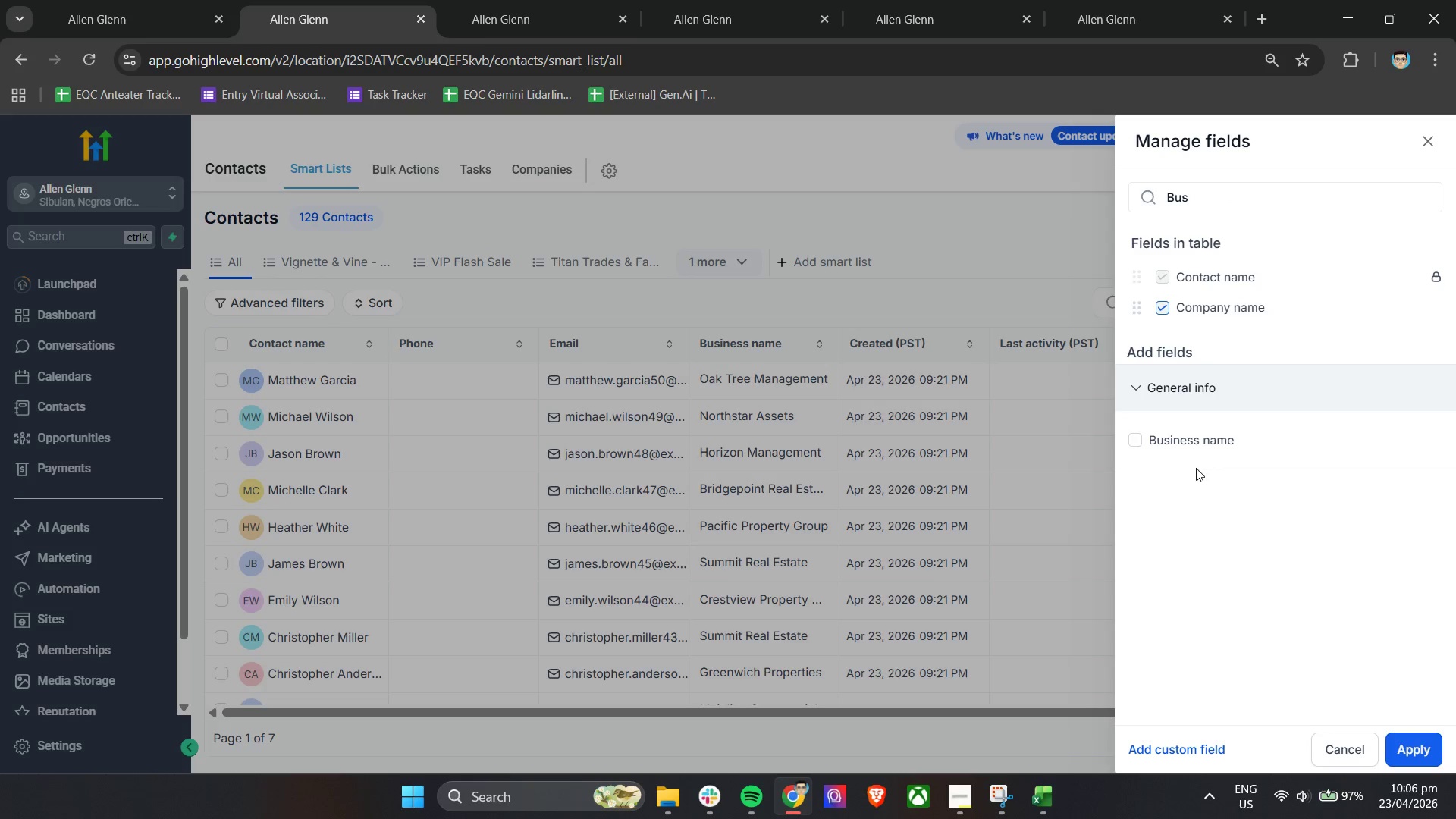 
left_click([1196, 447])
 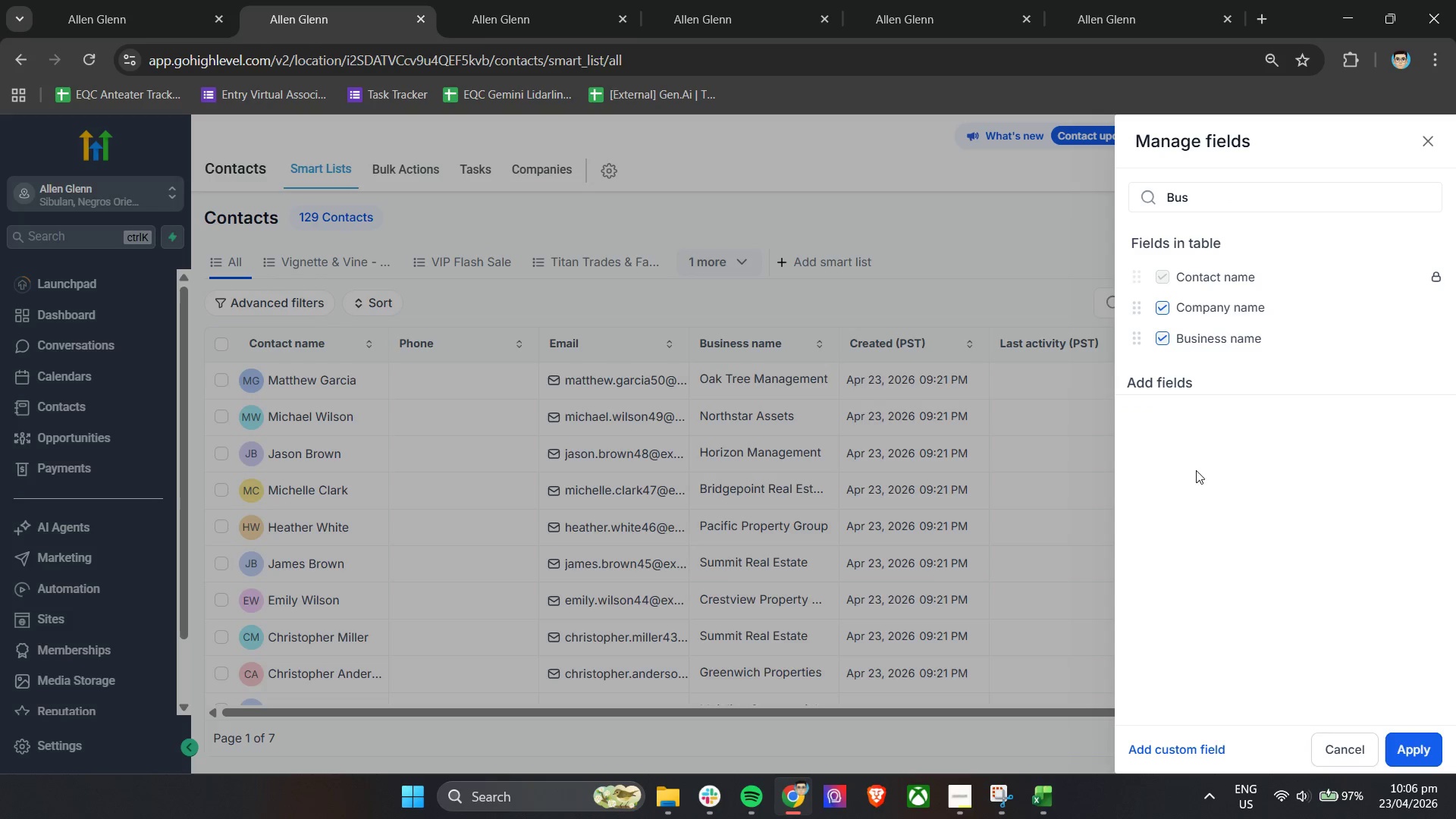 
left_click([1201, 752])
 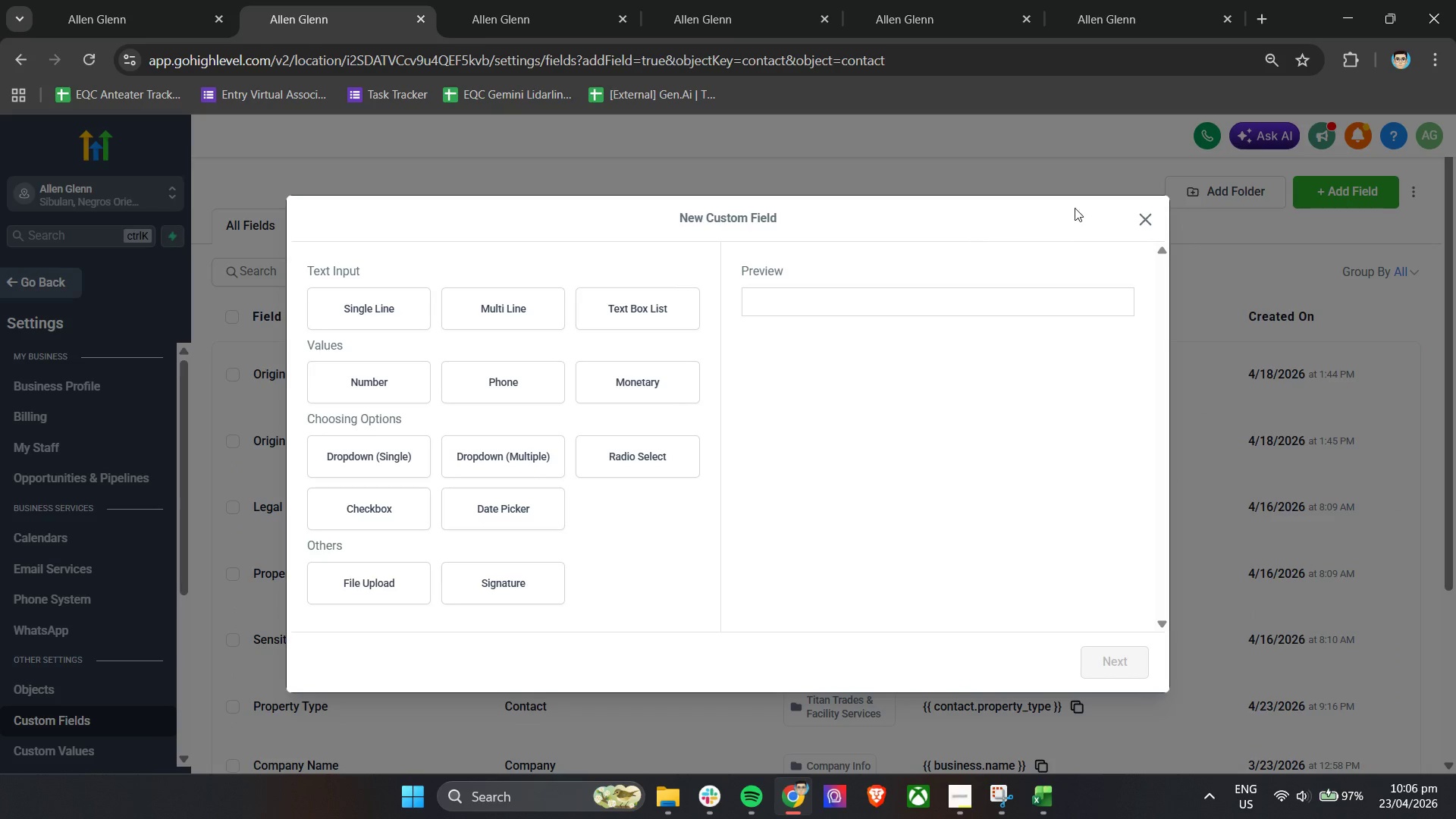 
left_click([1150, 218])
 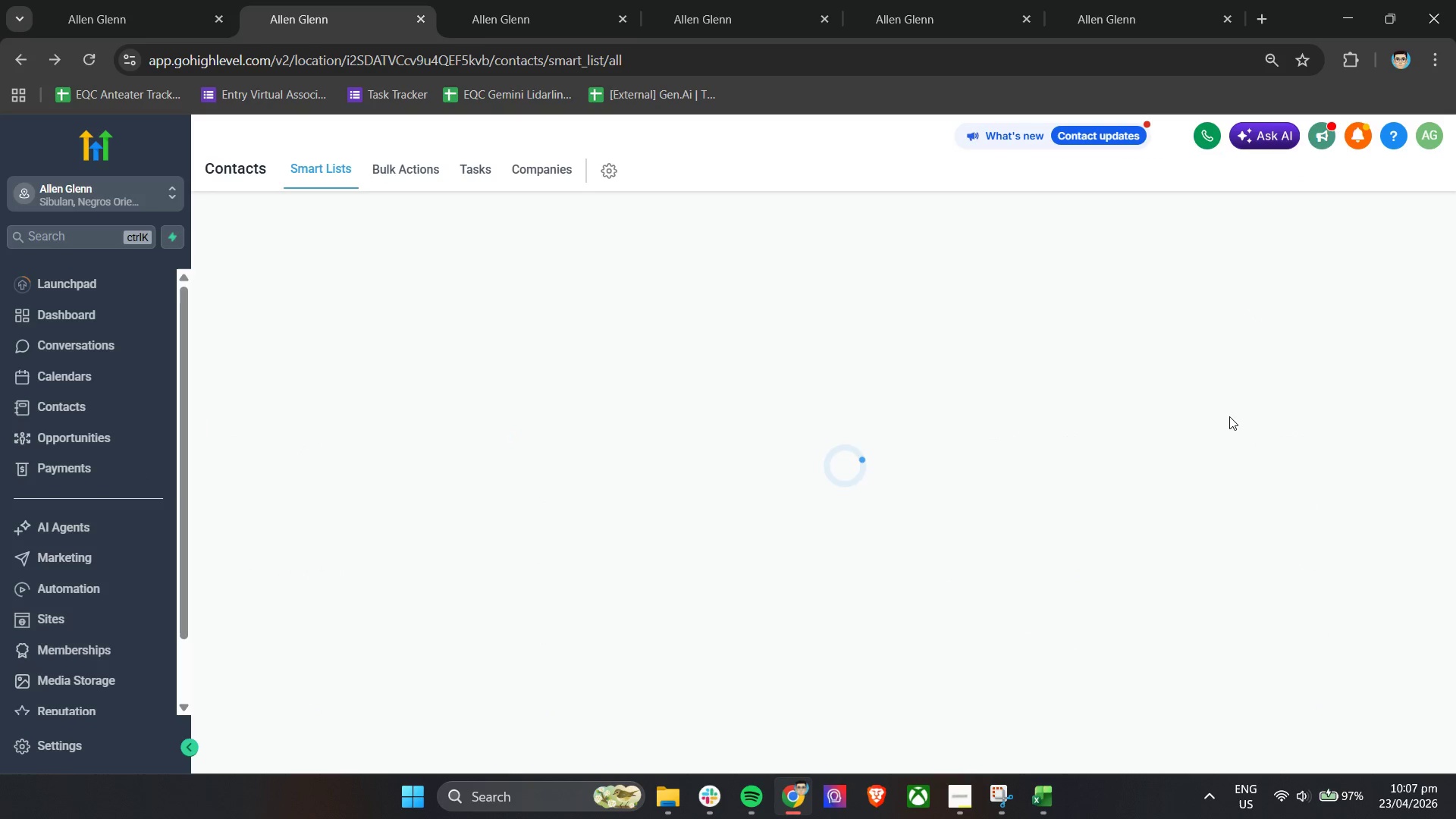 
mouse_move([1141, 405])
 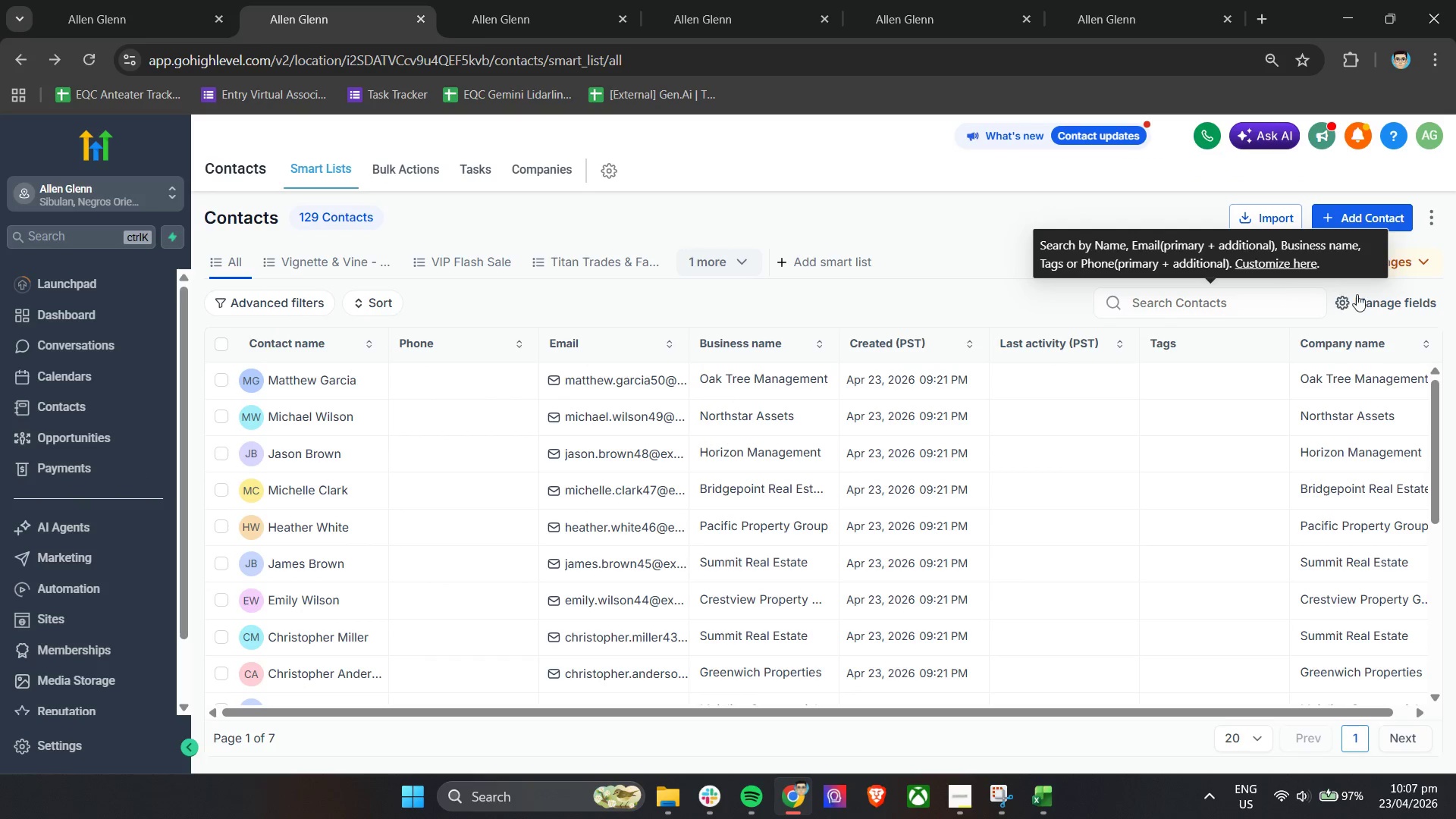 
left_click([1392, 298])
 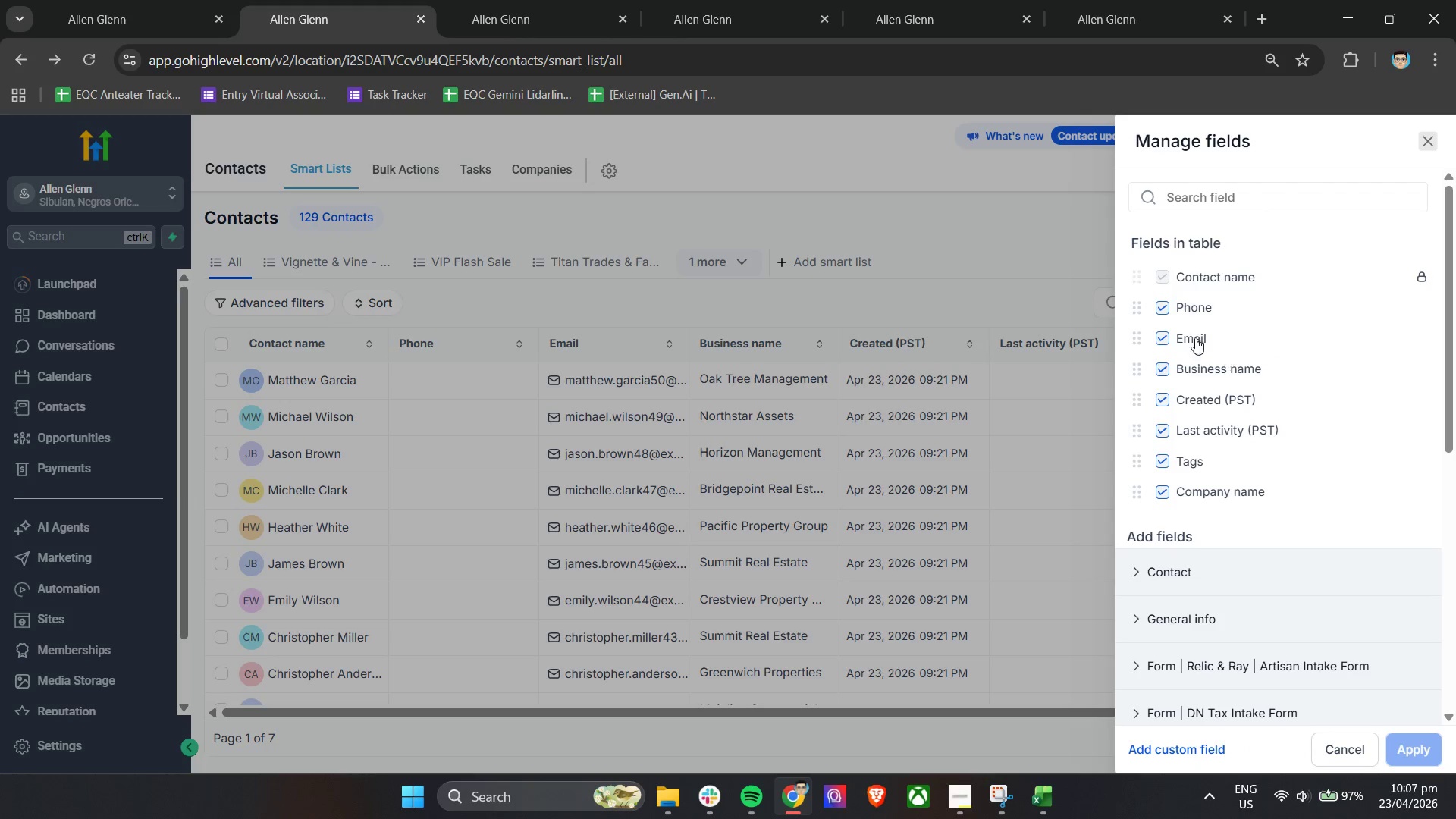 
left_click([1166, 306])
 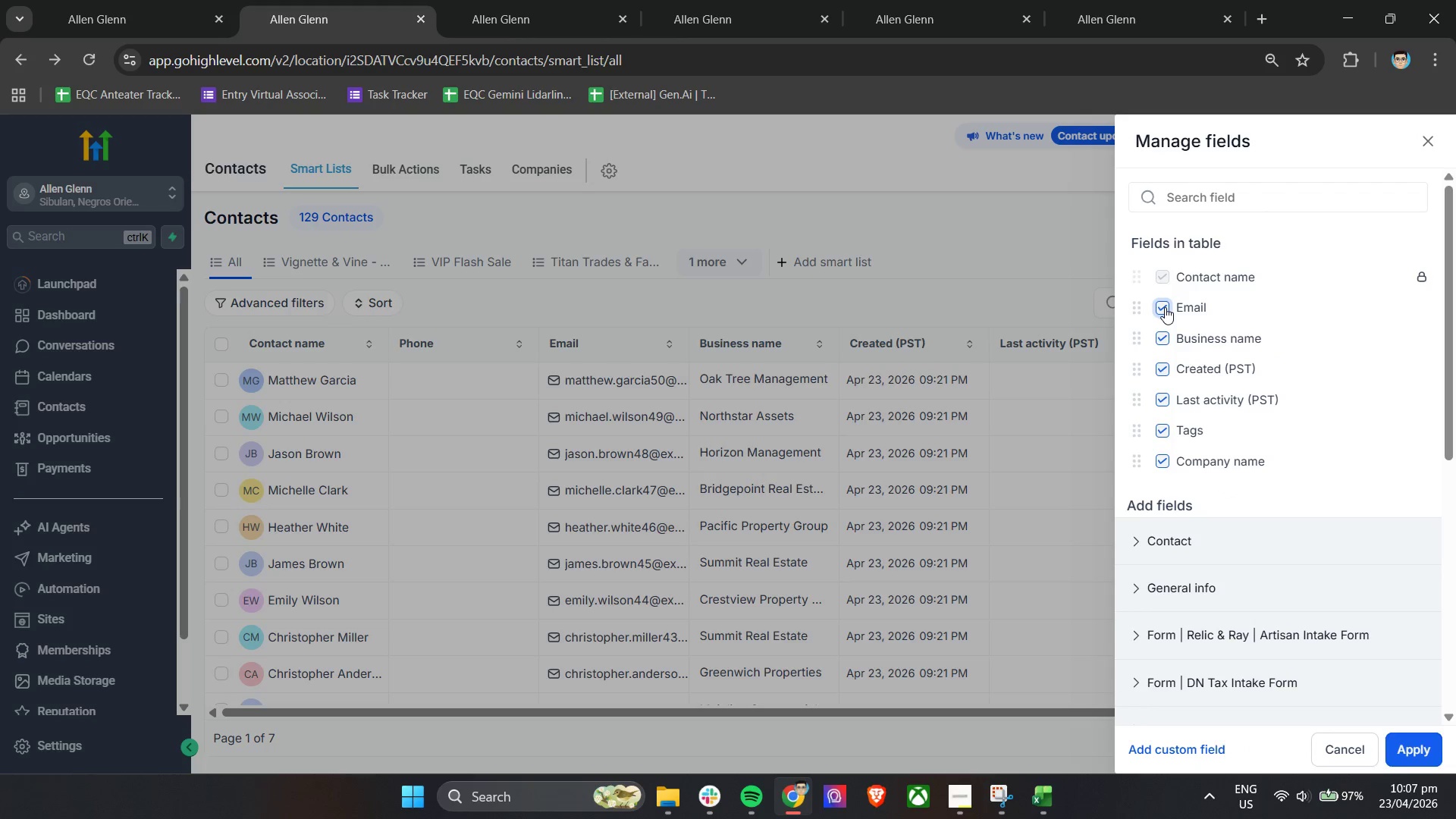 
left_click([1165, 308])
 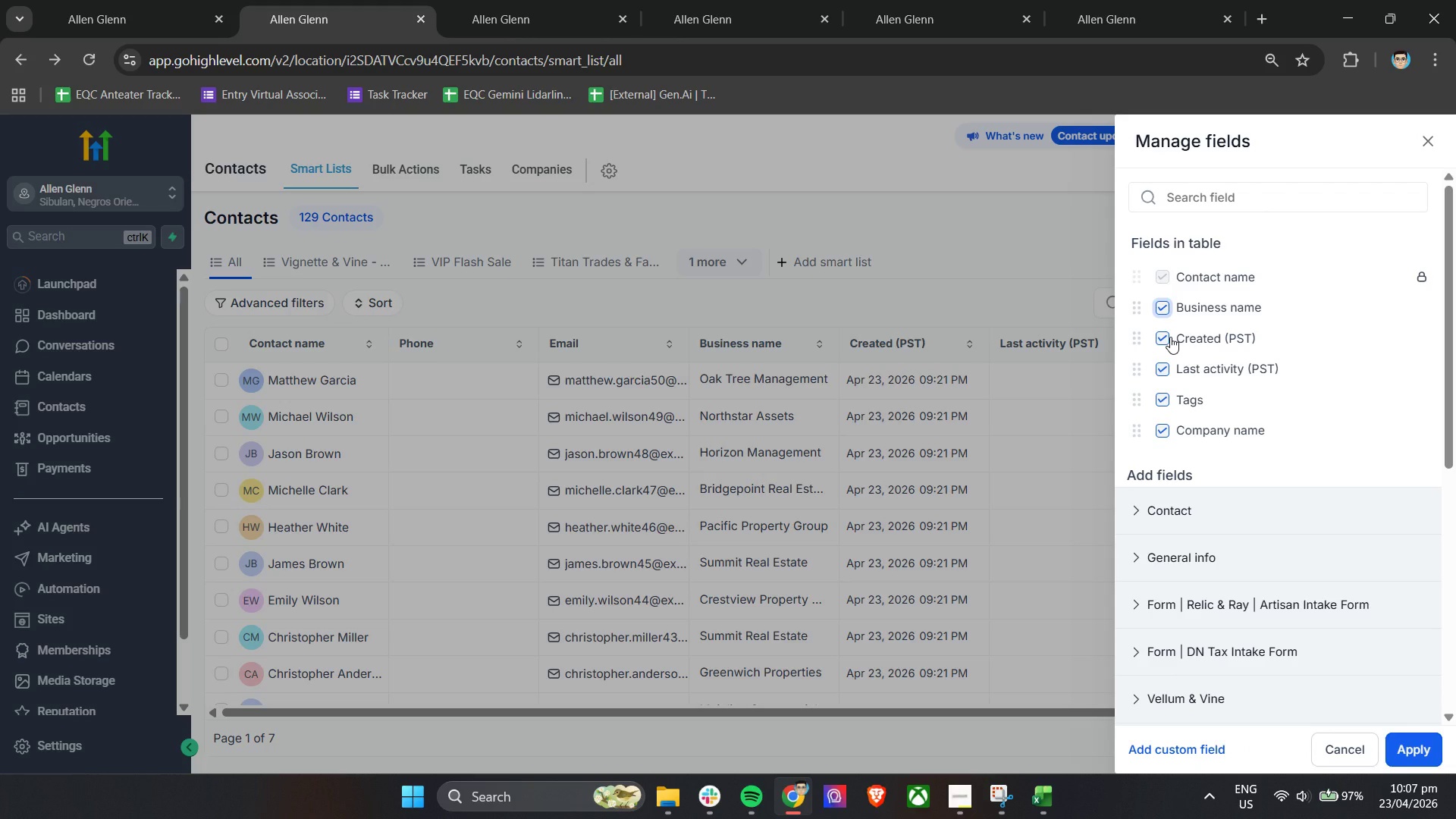 
left_click([1170, 337])
 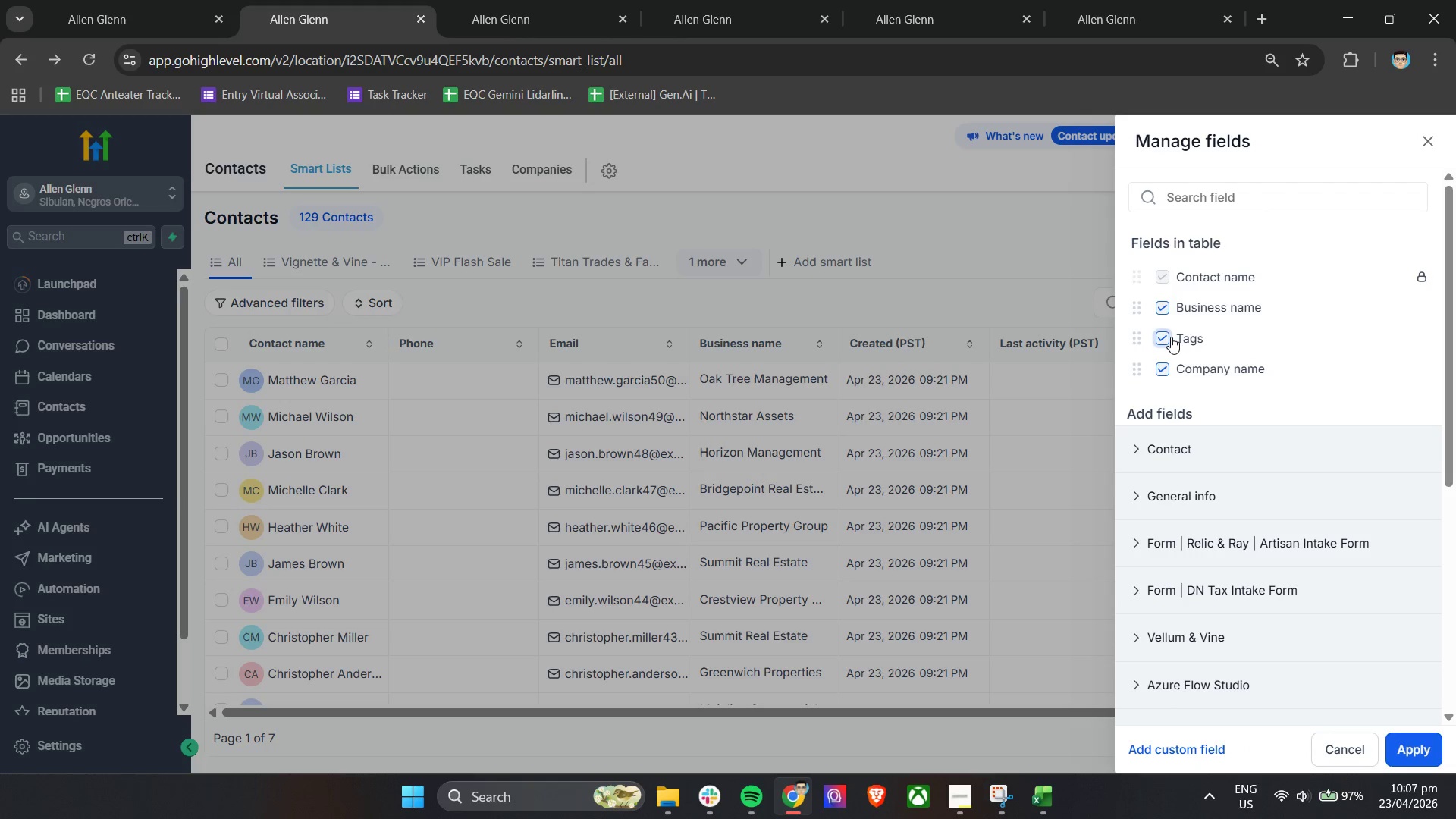 
triple_click([1171, 337])
 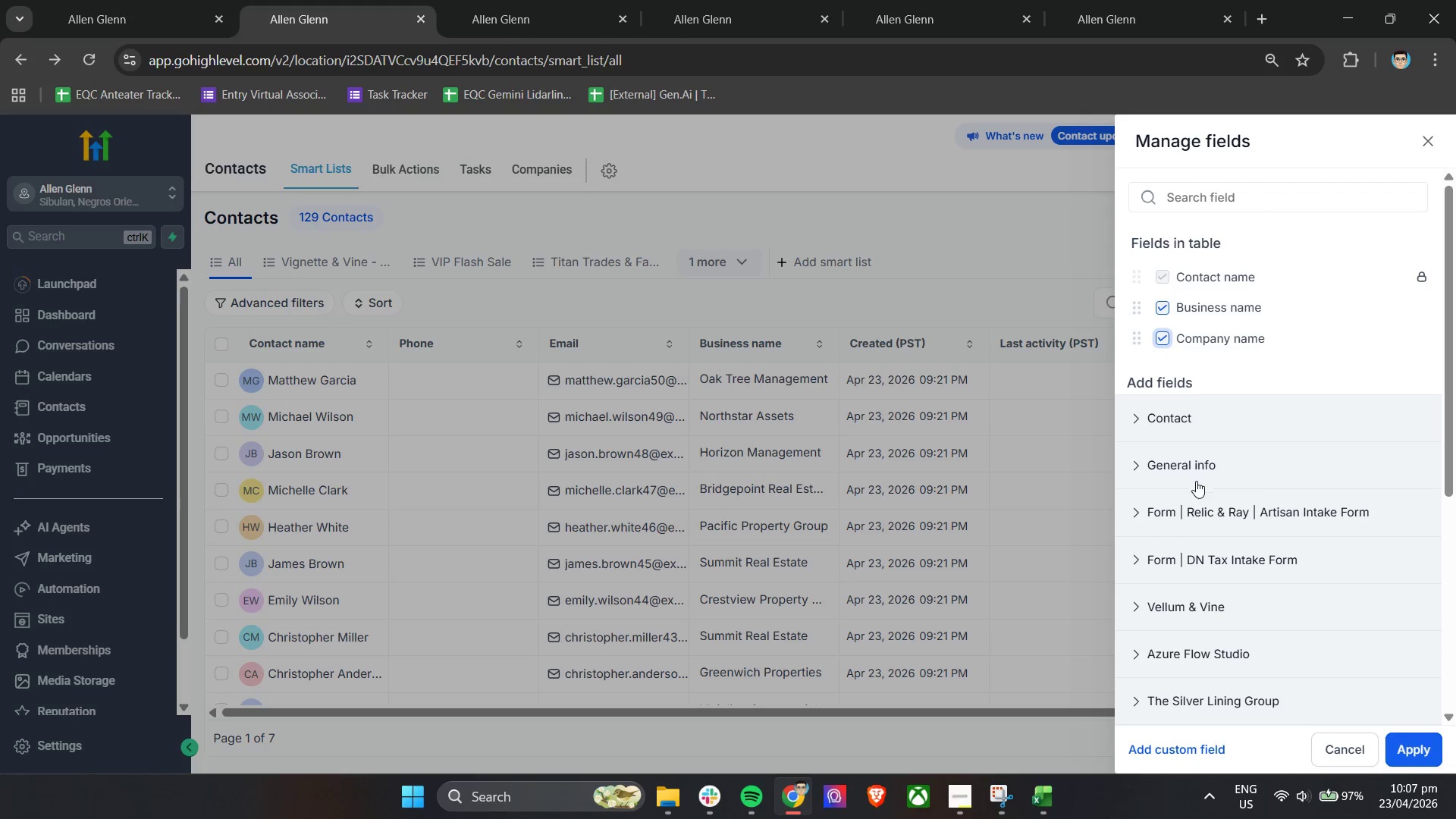 
scroll: coordinate [1142, 652], scroll_direction: down, amount: 9.0
 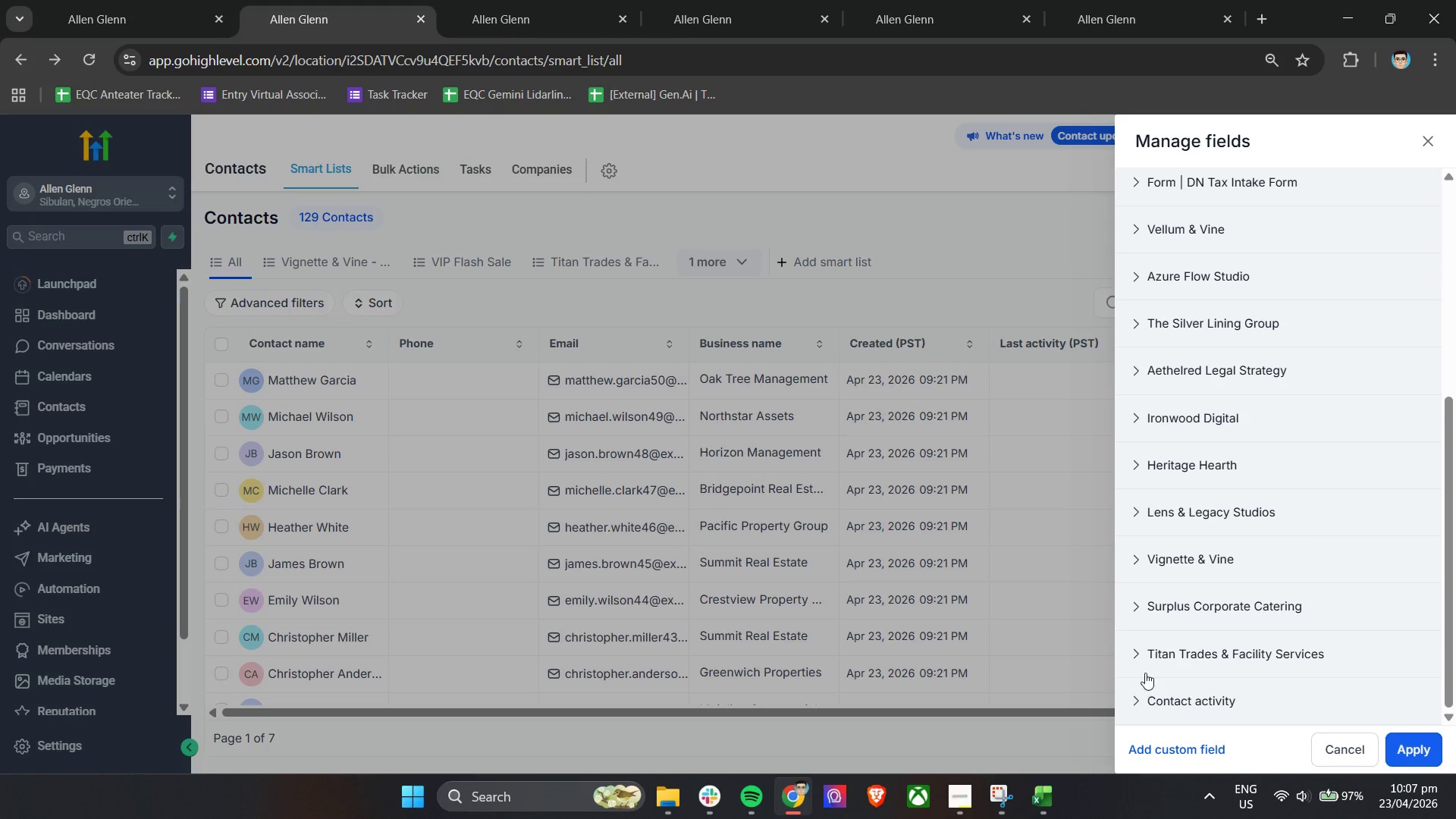 
left_click([1145, 664])
 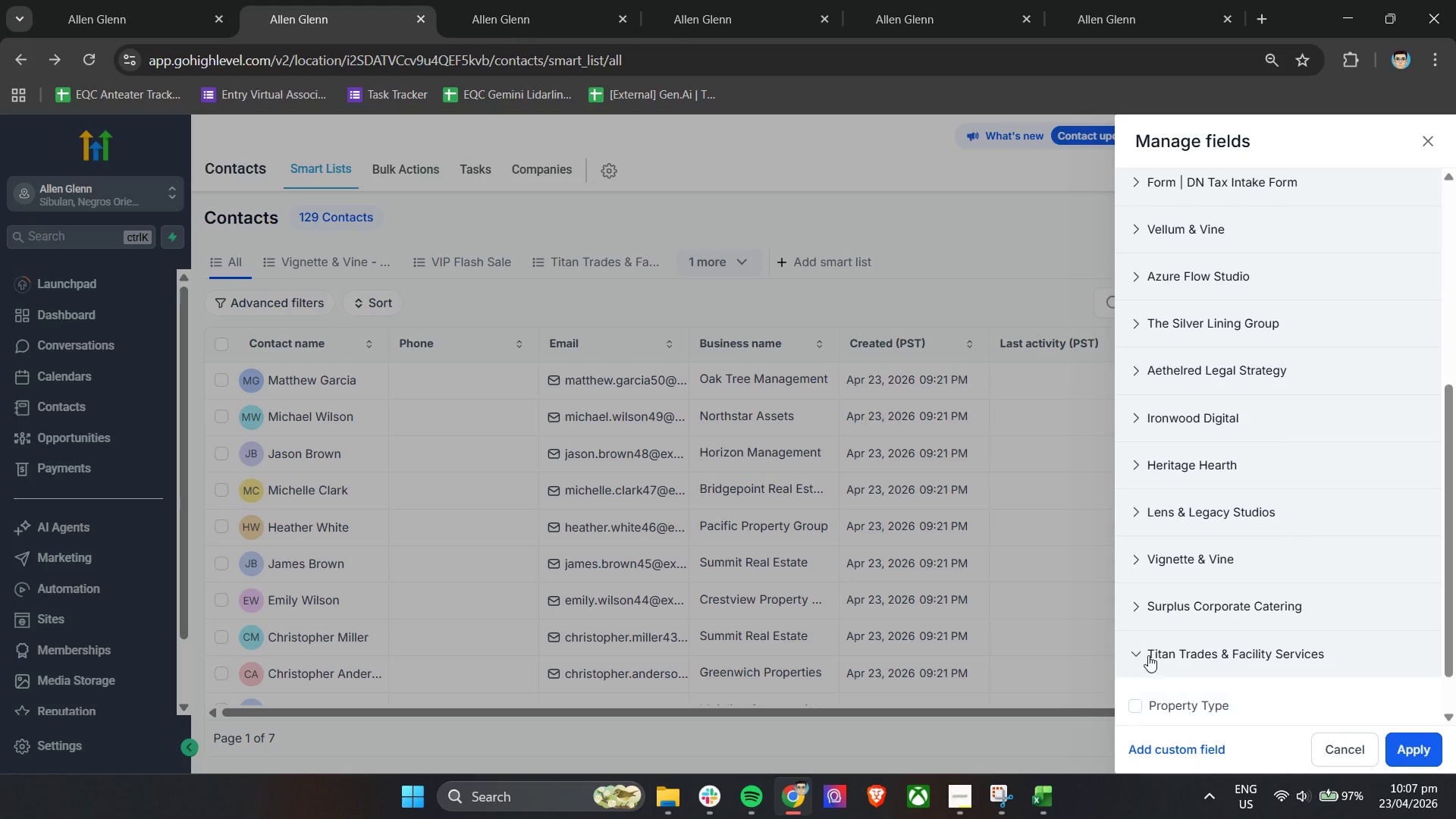 
left_click([1162, 640])
 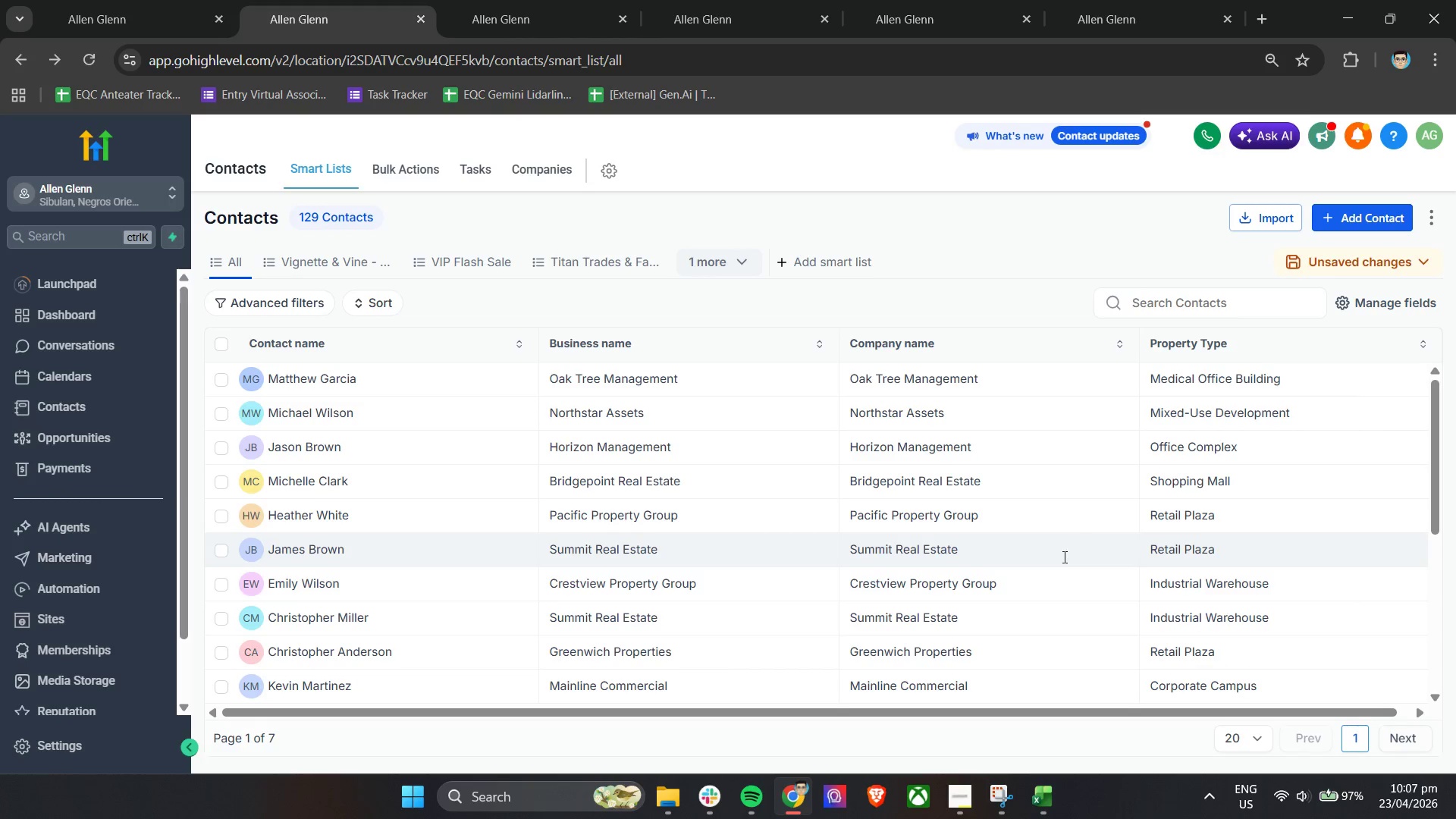 
scroll: coordinate [486, 620], scroll_direction: down, amount: 16.0
 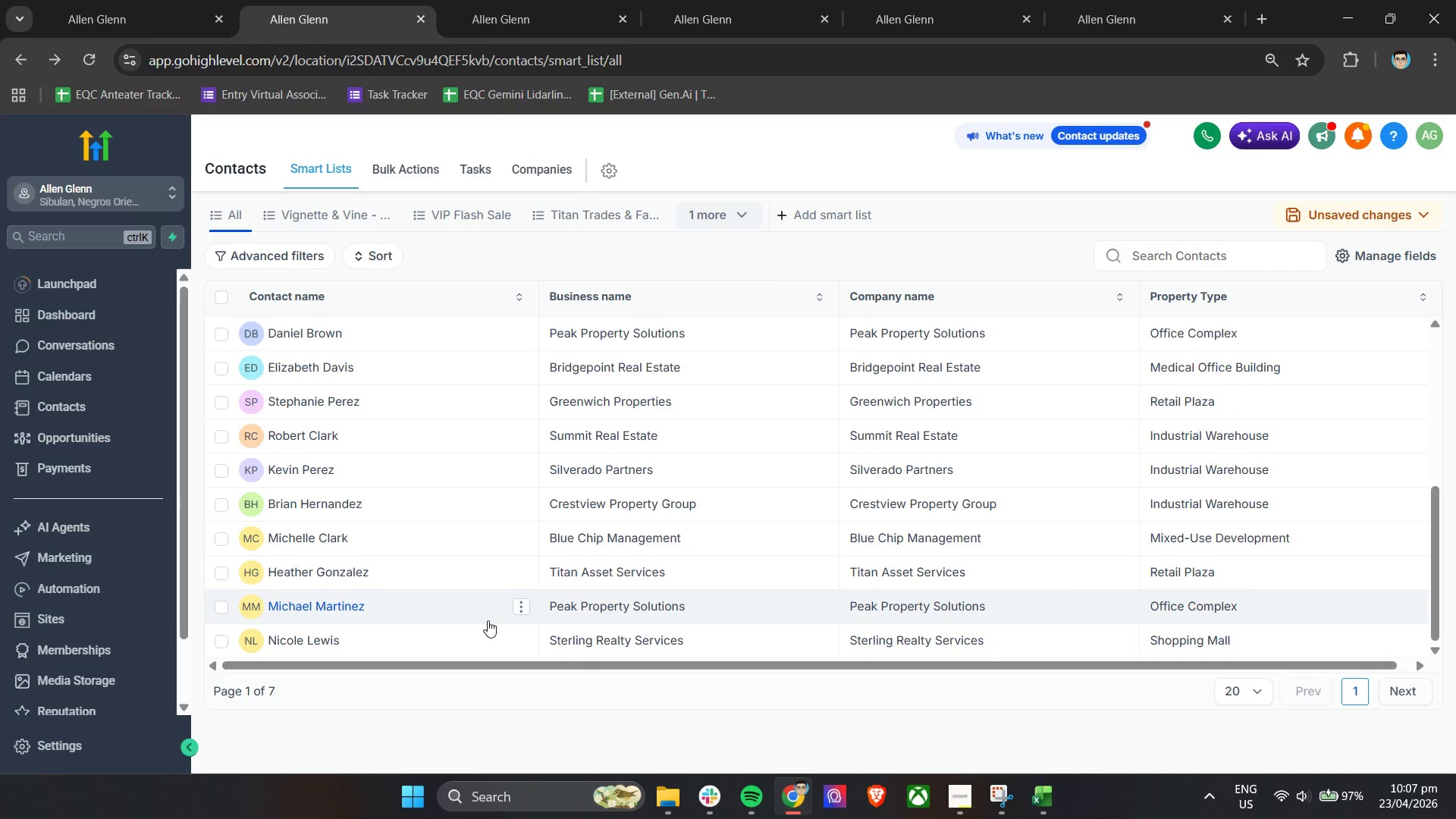 
scroll: coordinate [488, 620], scroll_direction: up, amount: 8.0
 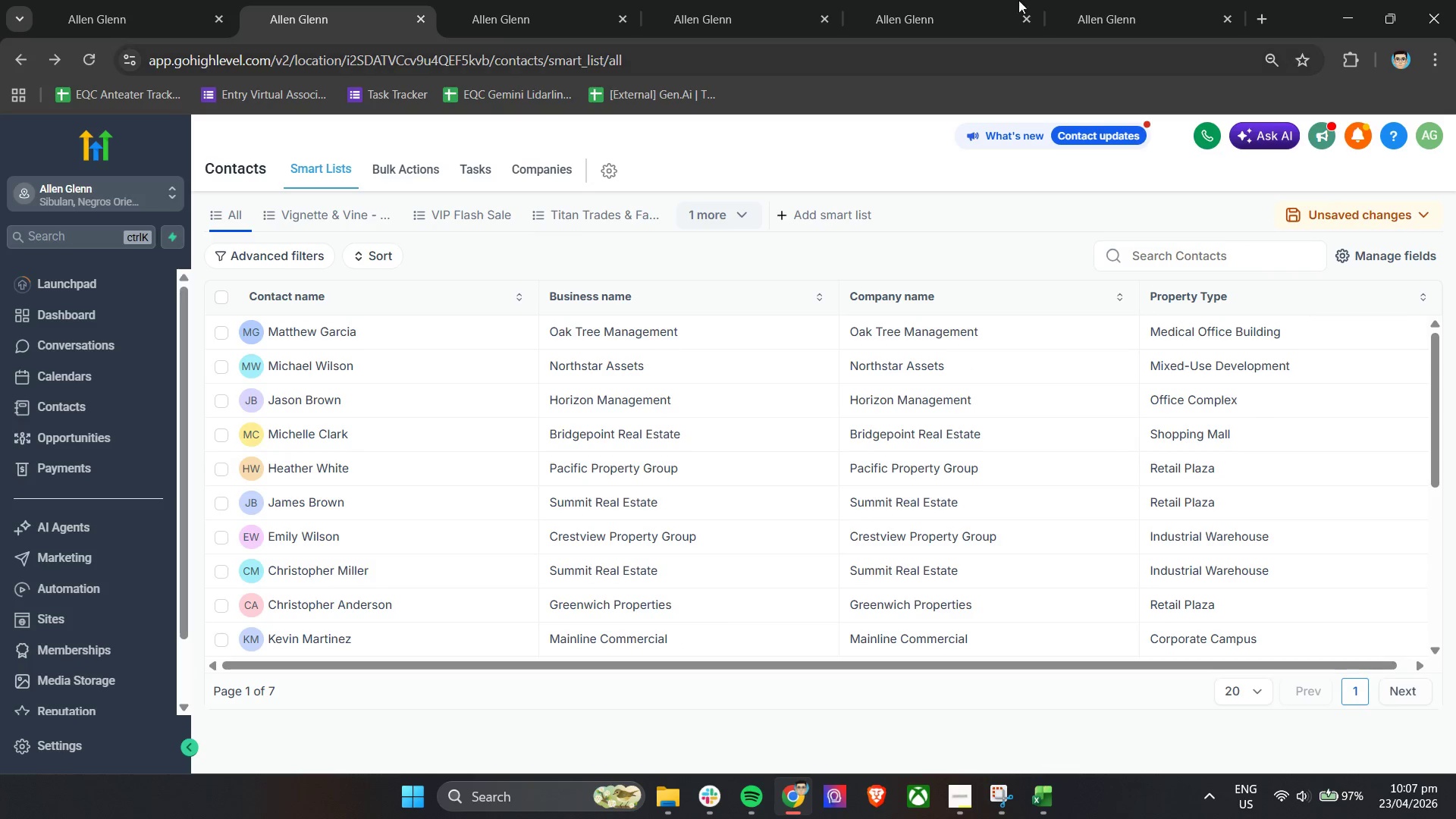 
left_click([913, 0])
 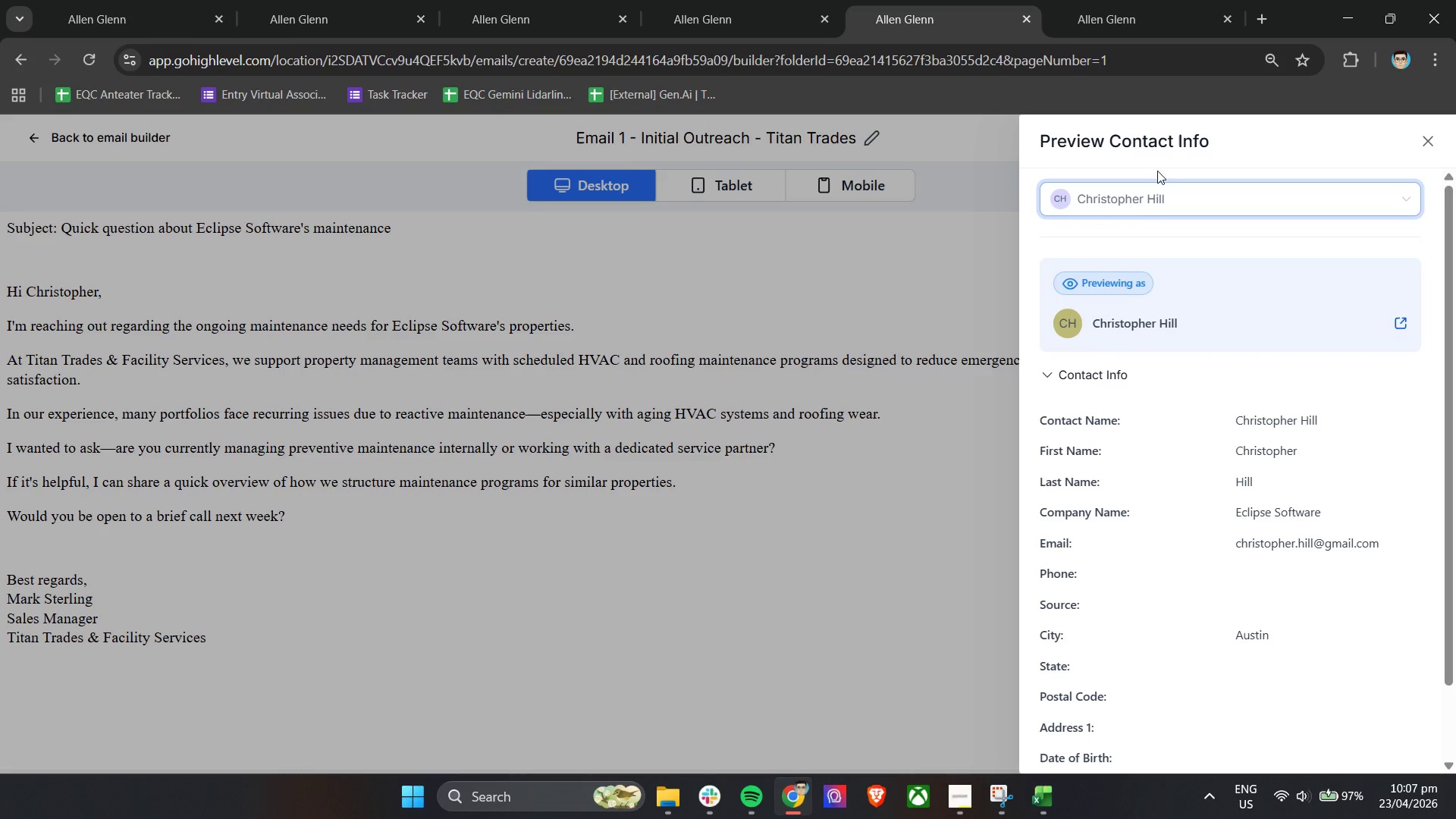 
left_click([1157, 198])
 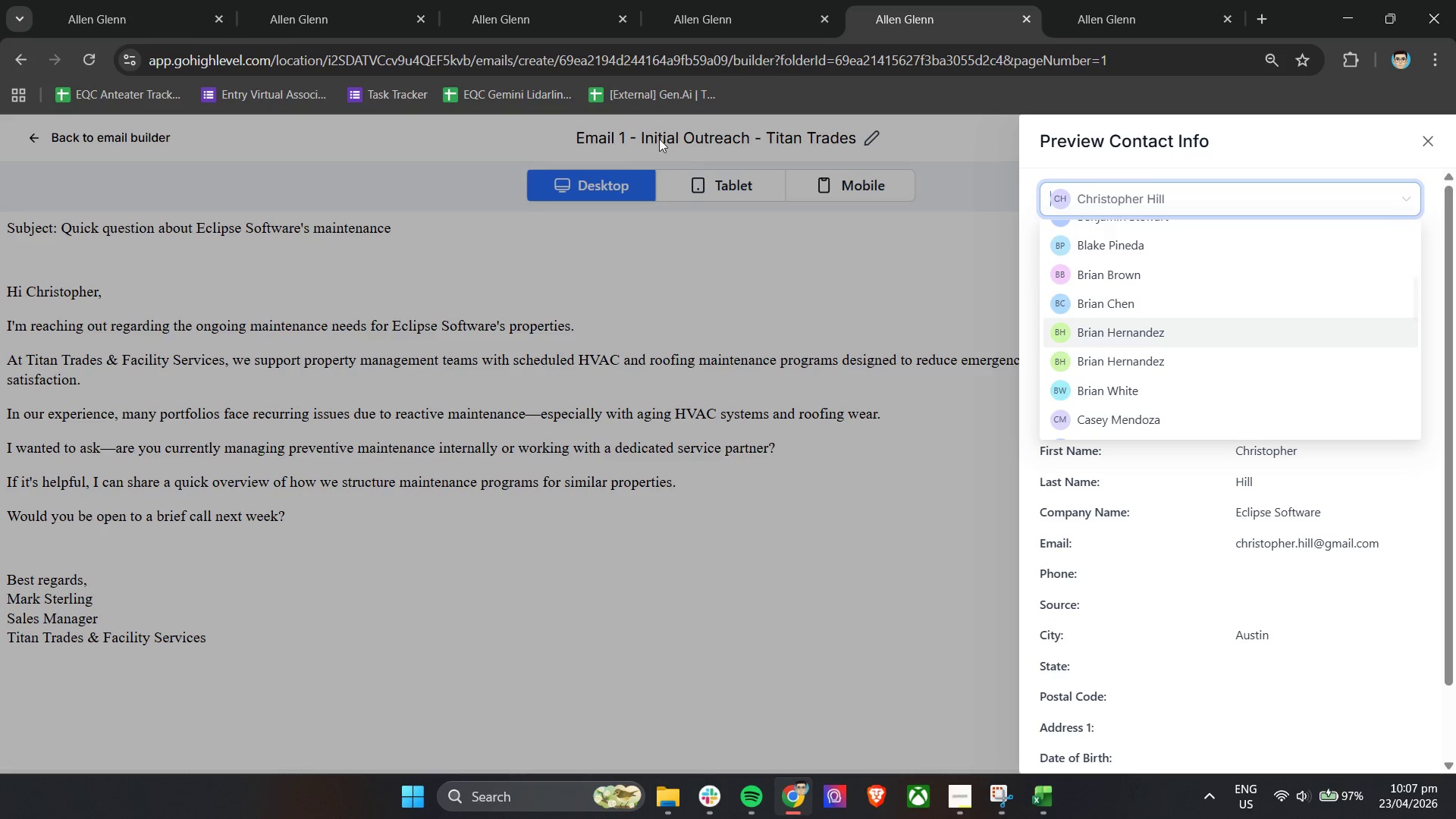 
left_click([119, 0])
 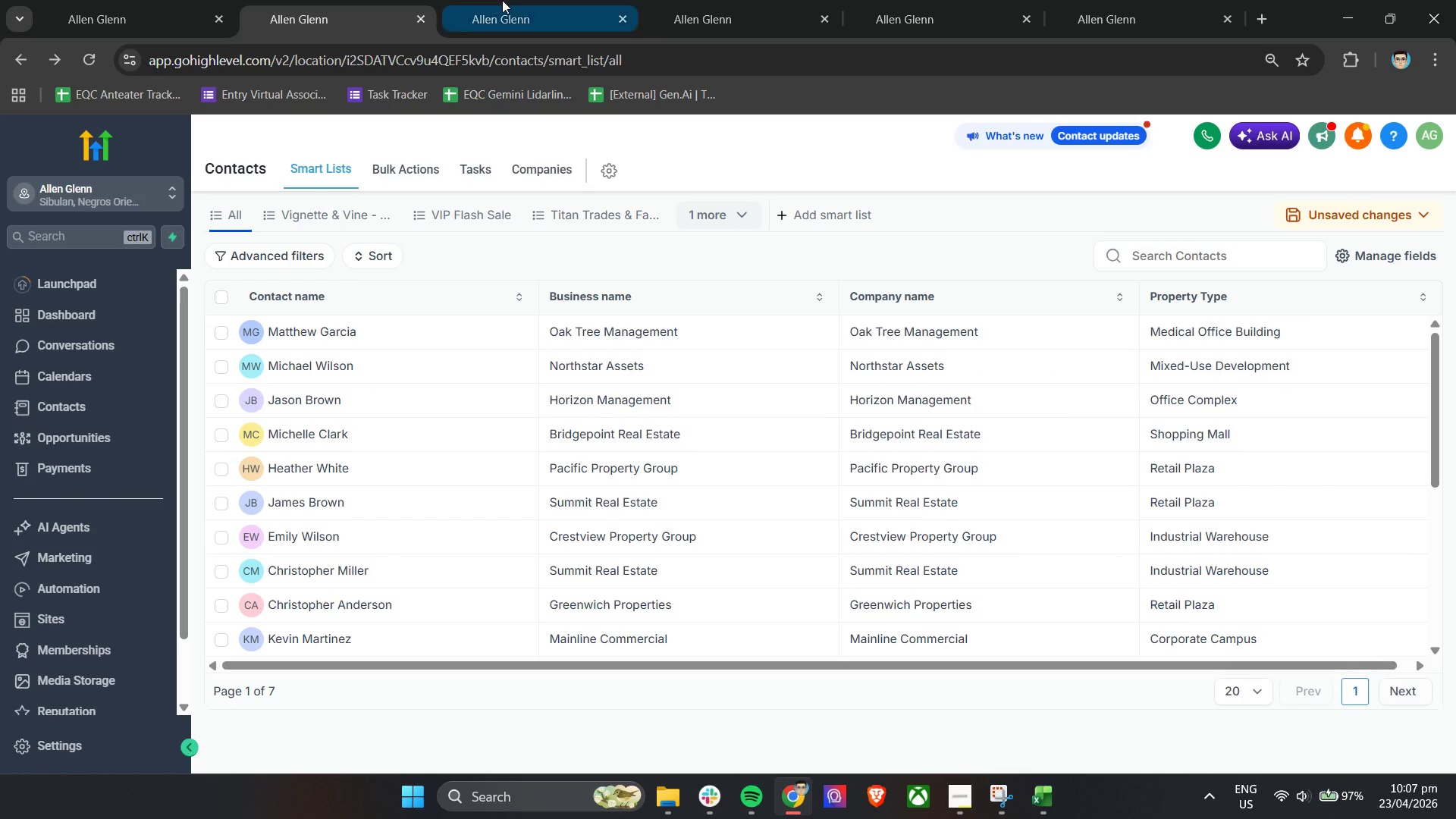 
left_click([406, 0])
 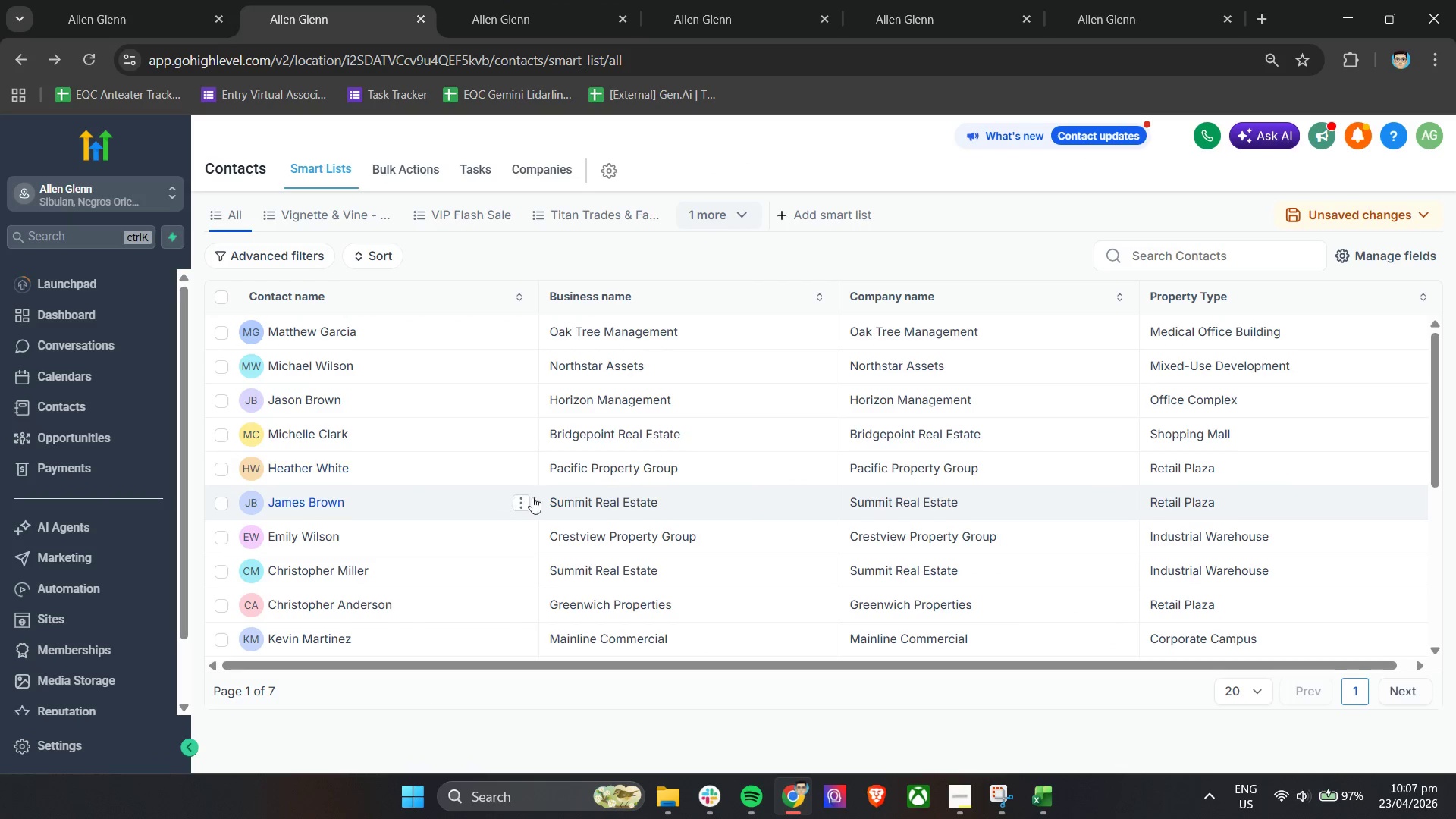 
scroll: coordinate [591, 492], scroll_direction: up, amount: 2.0
 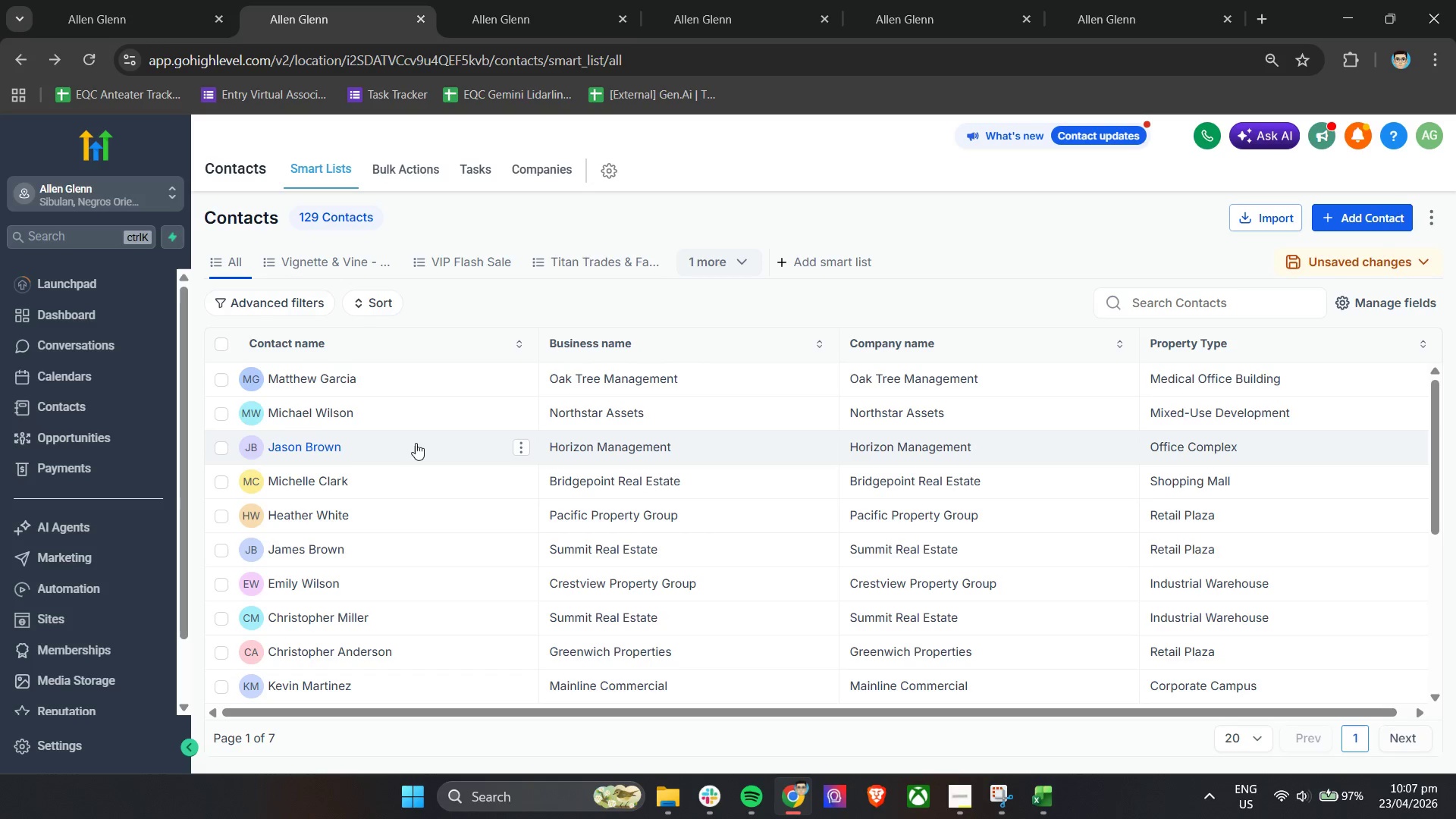 
scroll: coordinate [448, 442], scroll_direction: down, amount: 2.0
 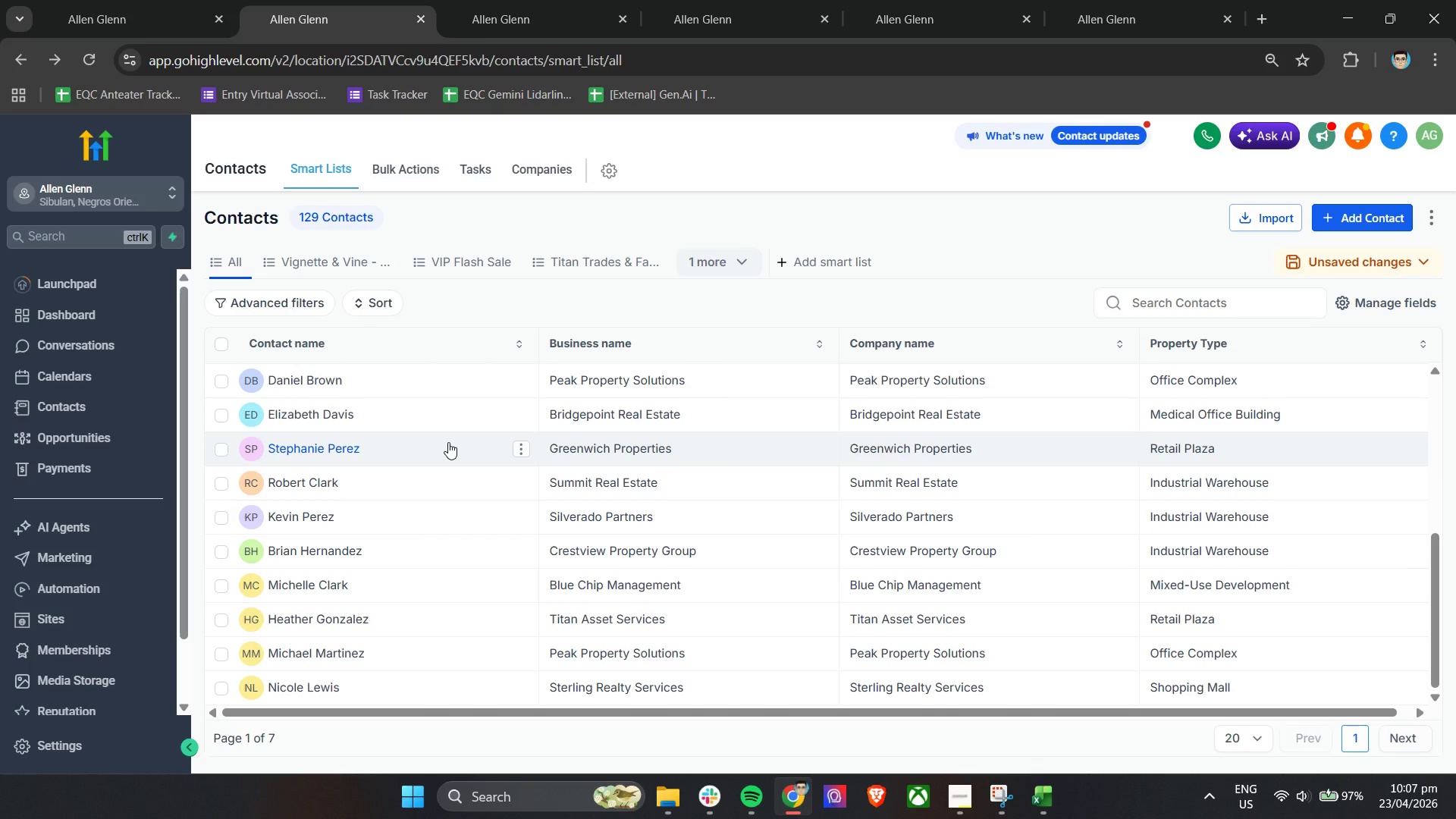 
left_click([1110, 2])
 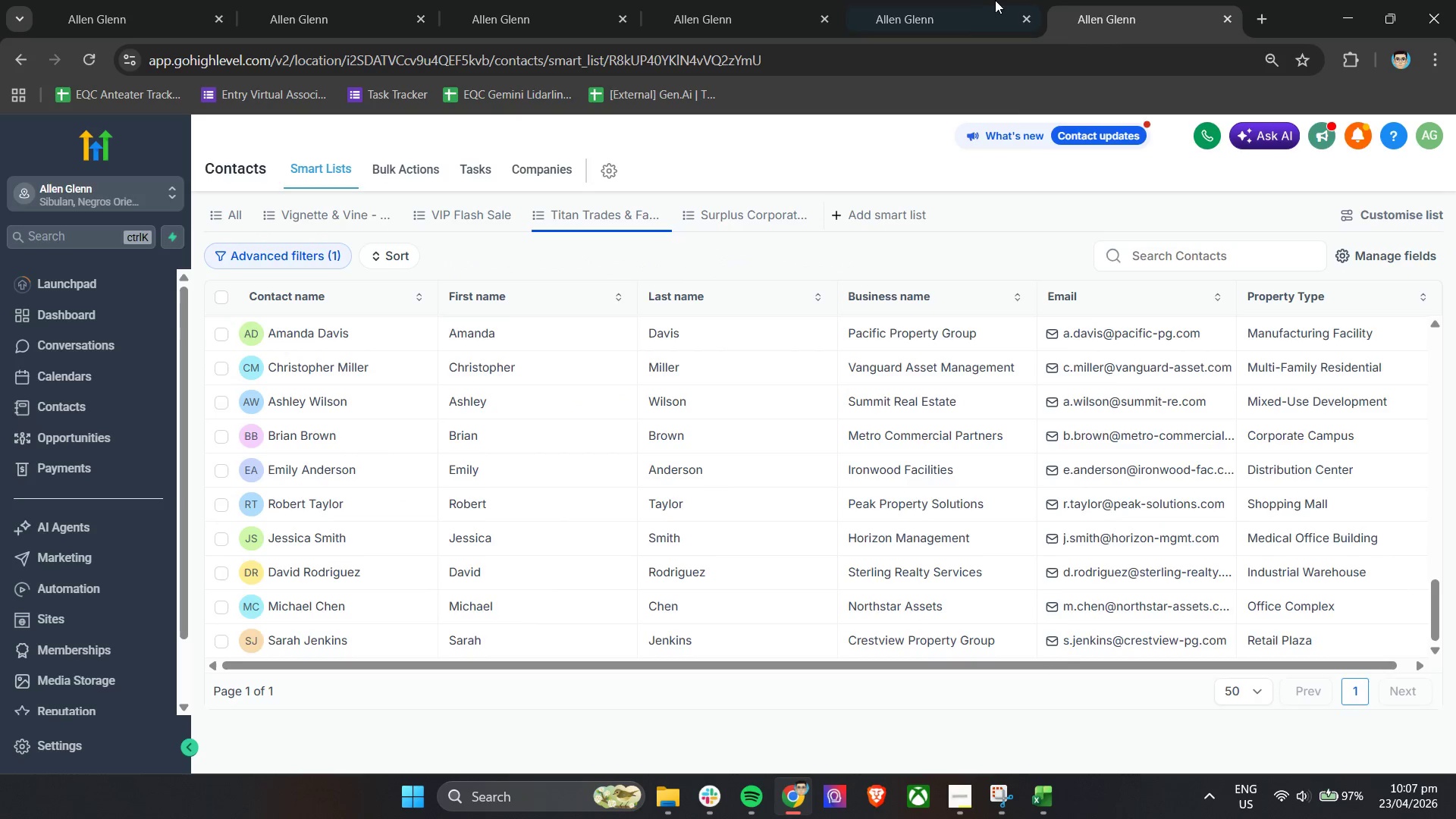 
left_click([981, 0])
 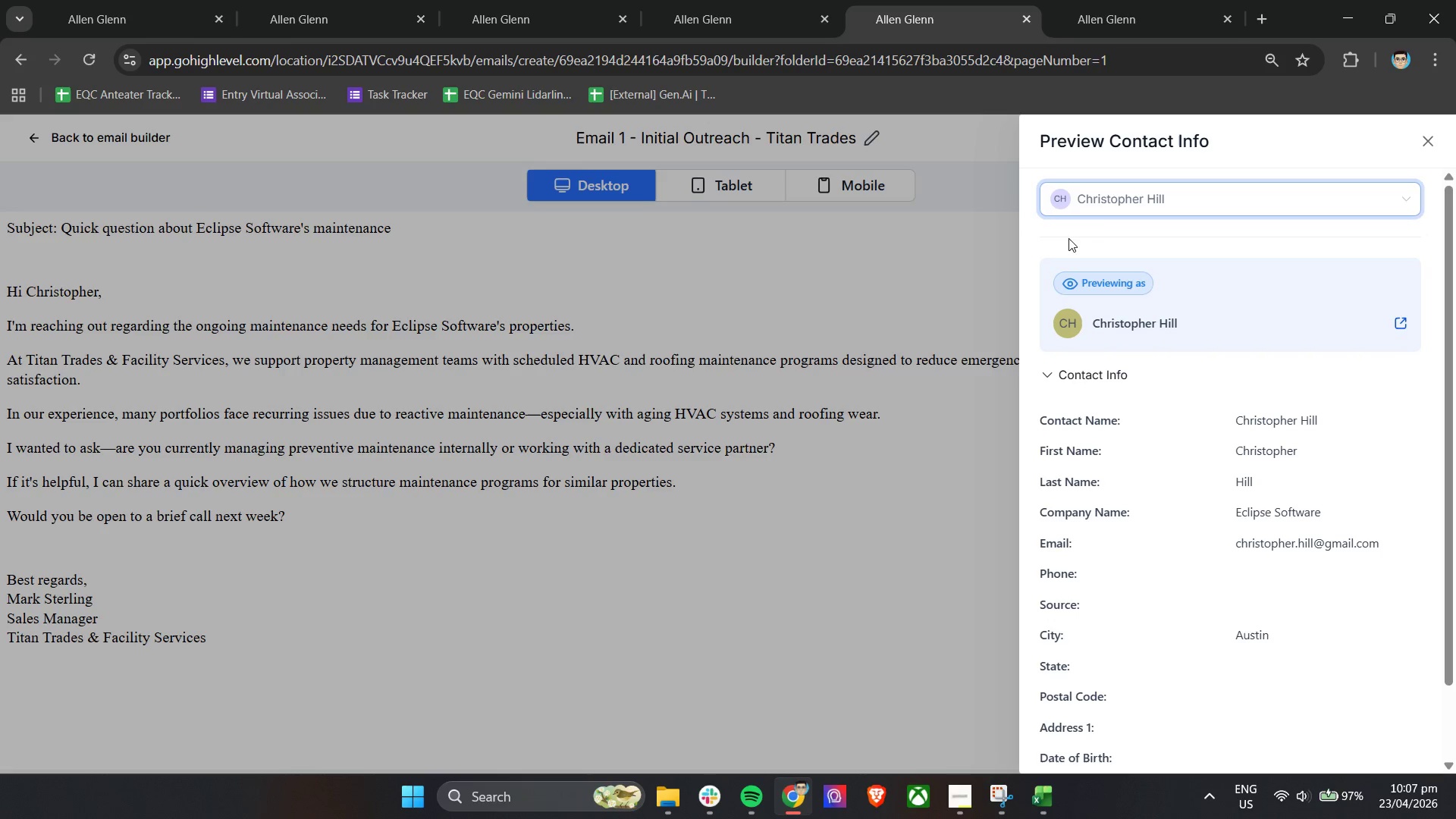 
left_click([1104, 199])
 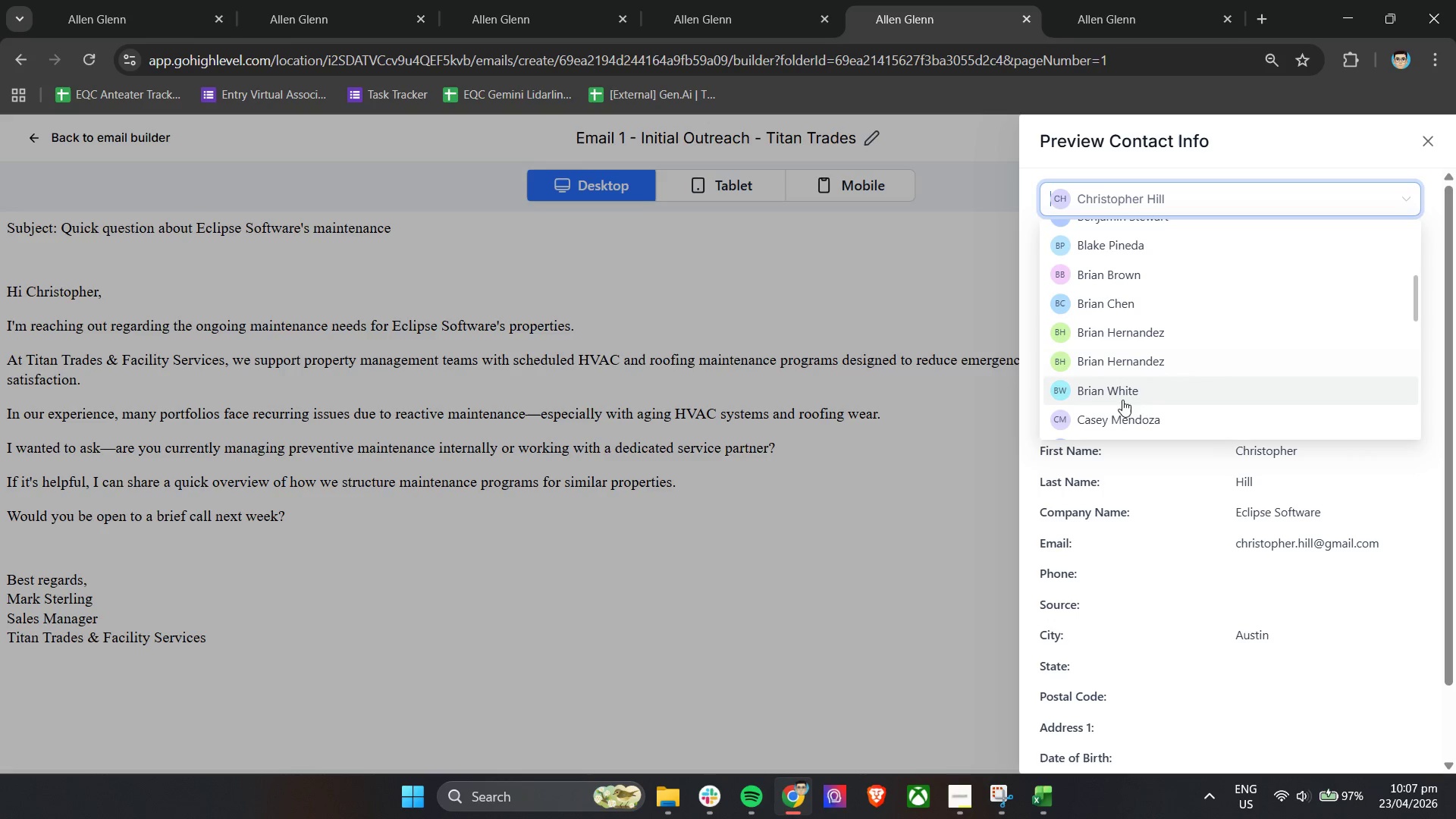 
scroll: coordinate [1256, 336], scroll_direction: up, amount: 7.0
 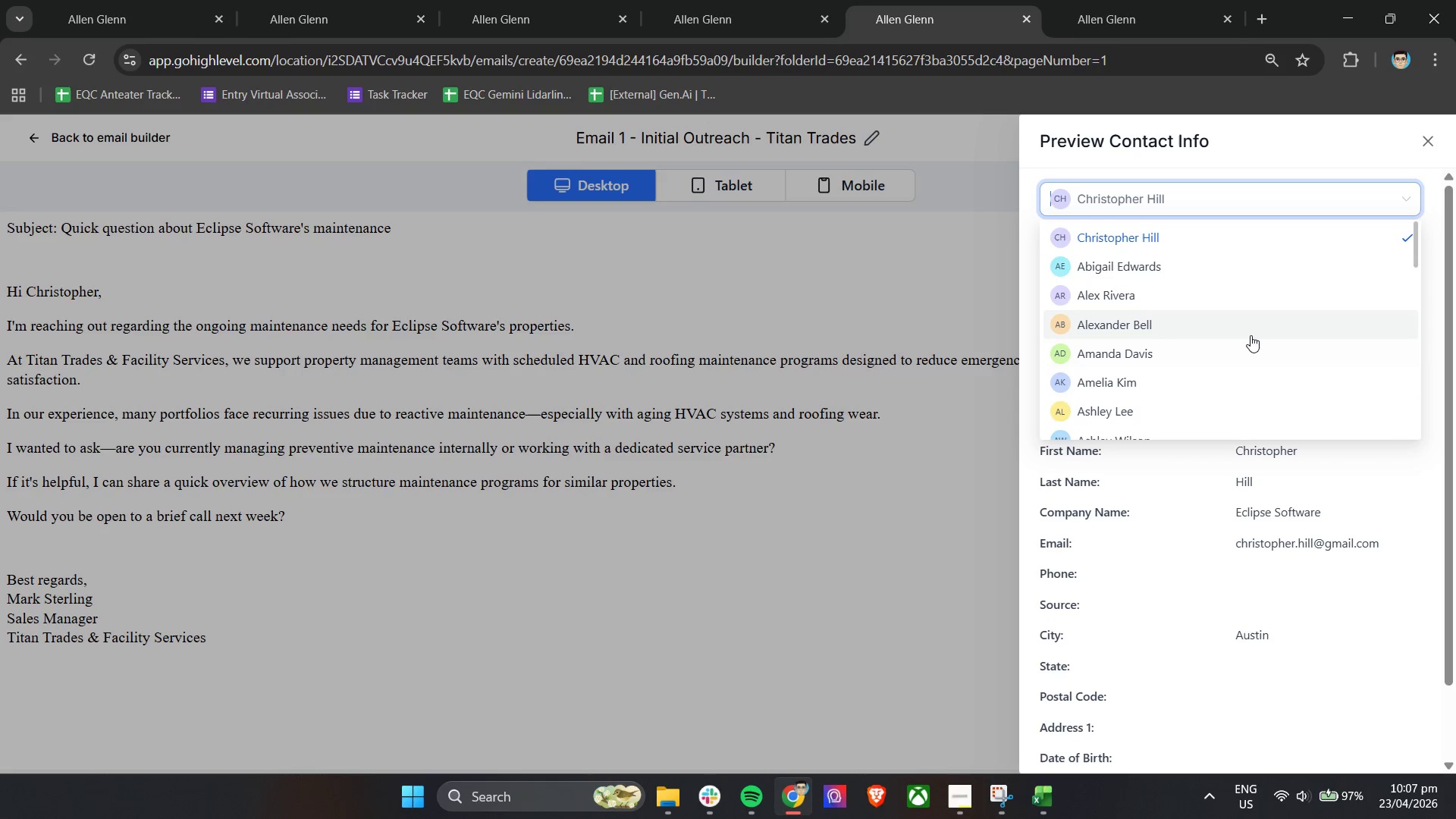 
scroll: coordinate [1244, 337], scroll_direction: down, amount: 27.0
 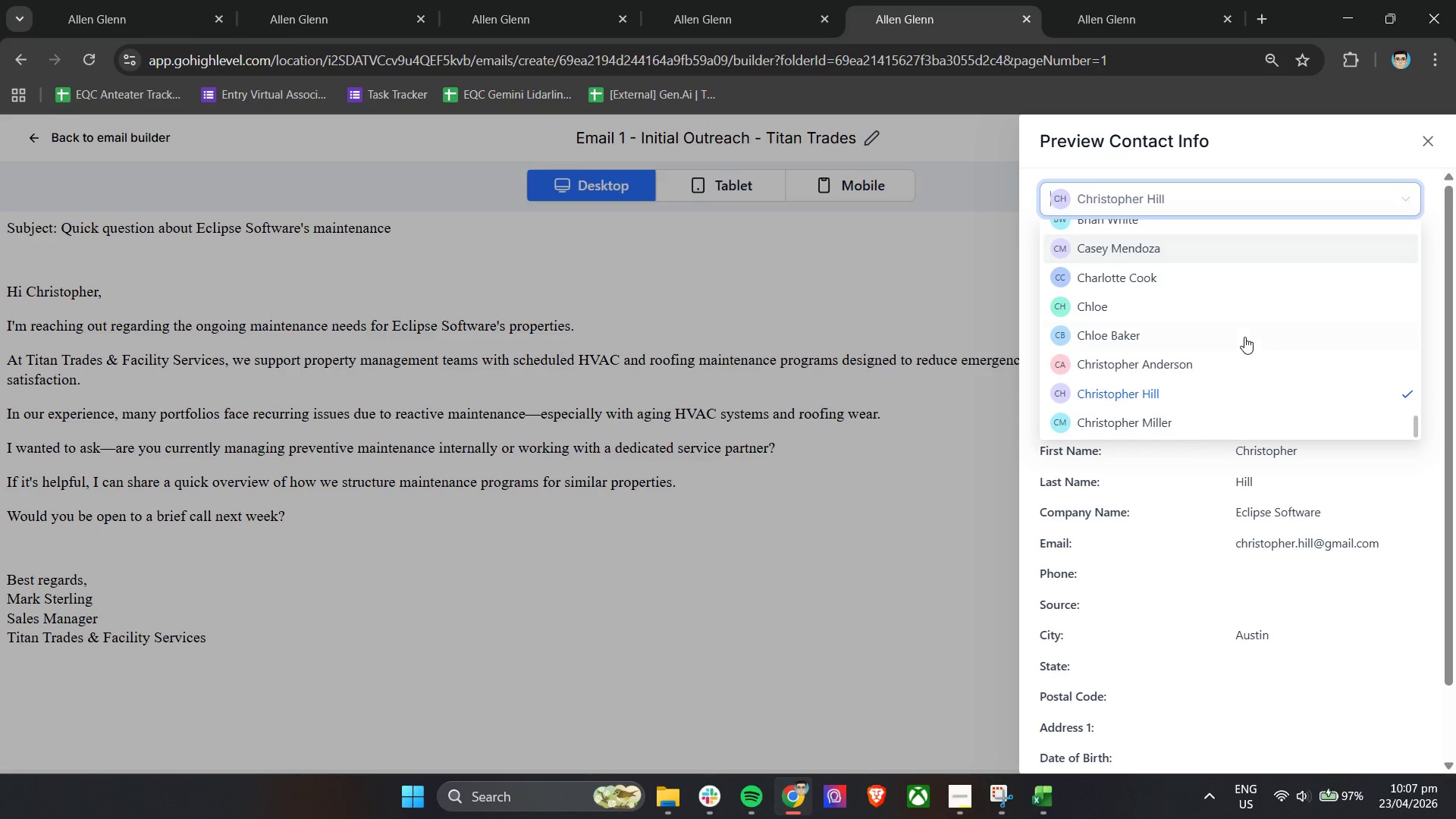 
scroll: coordinate [1157, 416], scroll_direction: down, amount: 26.0
 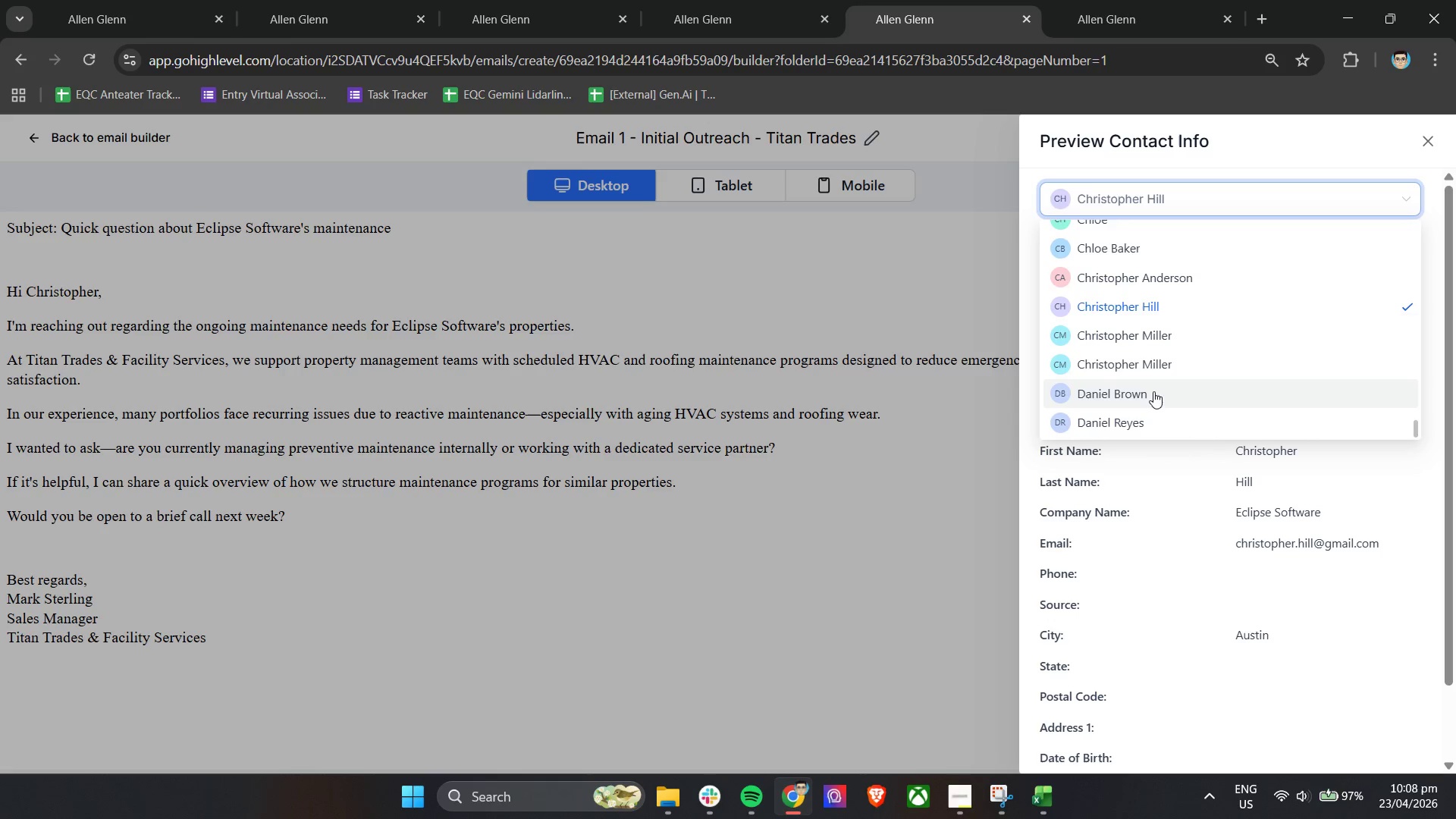 
scroll: coordinate [1165, 377], scroll_direction: up, amount: 3.0
 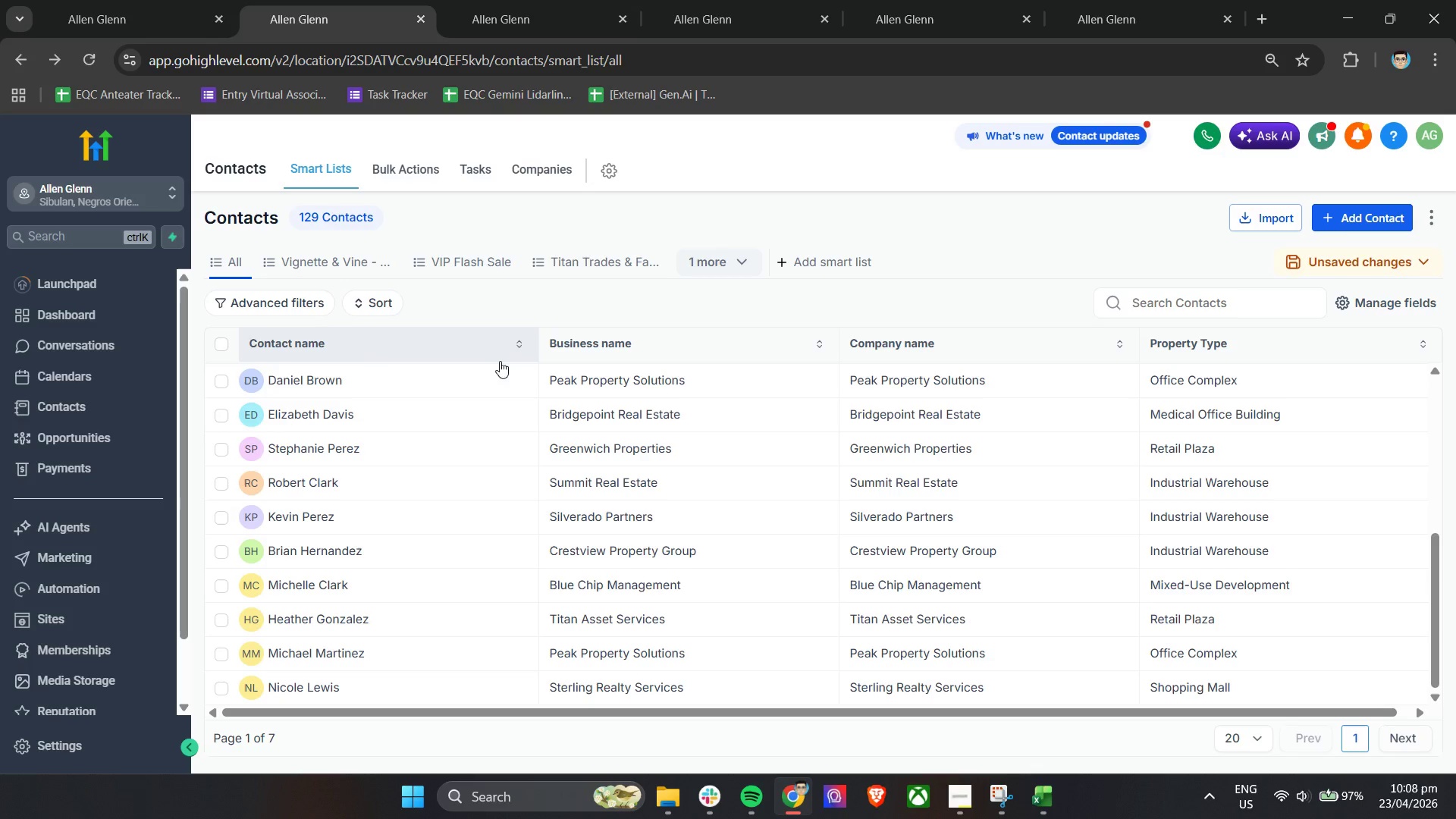 
wait(5.59)
 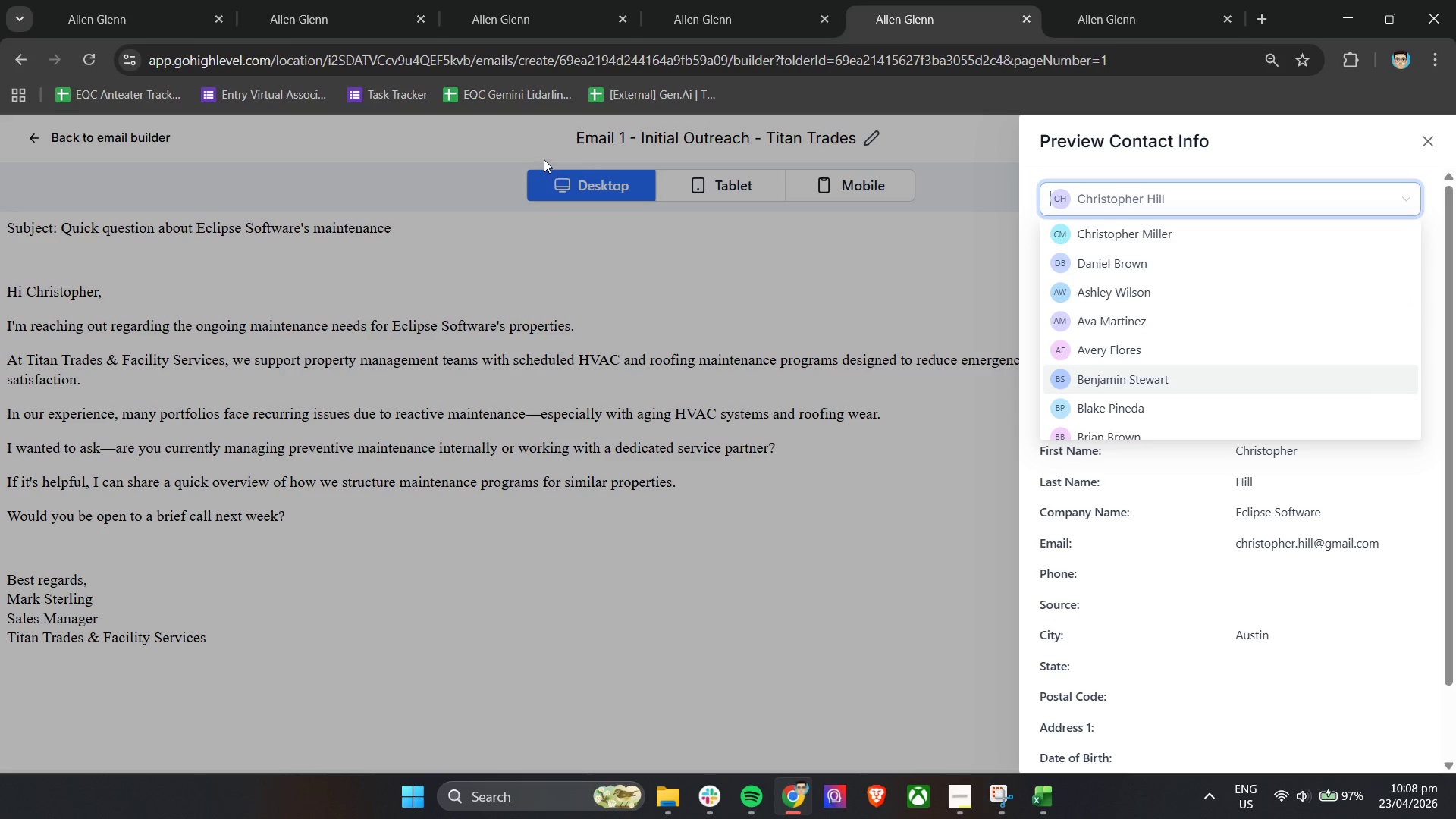 
scroll: coordinate [424, 436], scroll_direction: down, amount: 5.0
 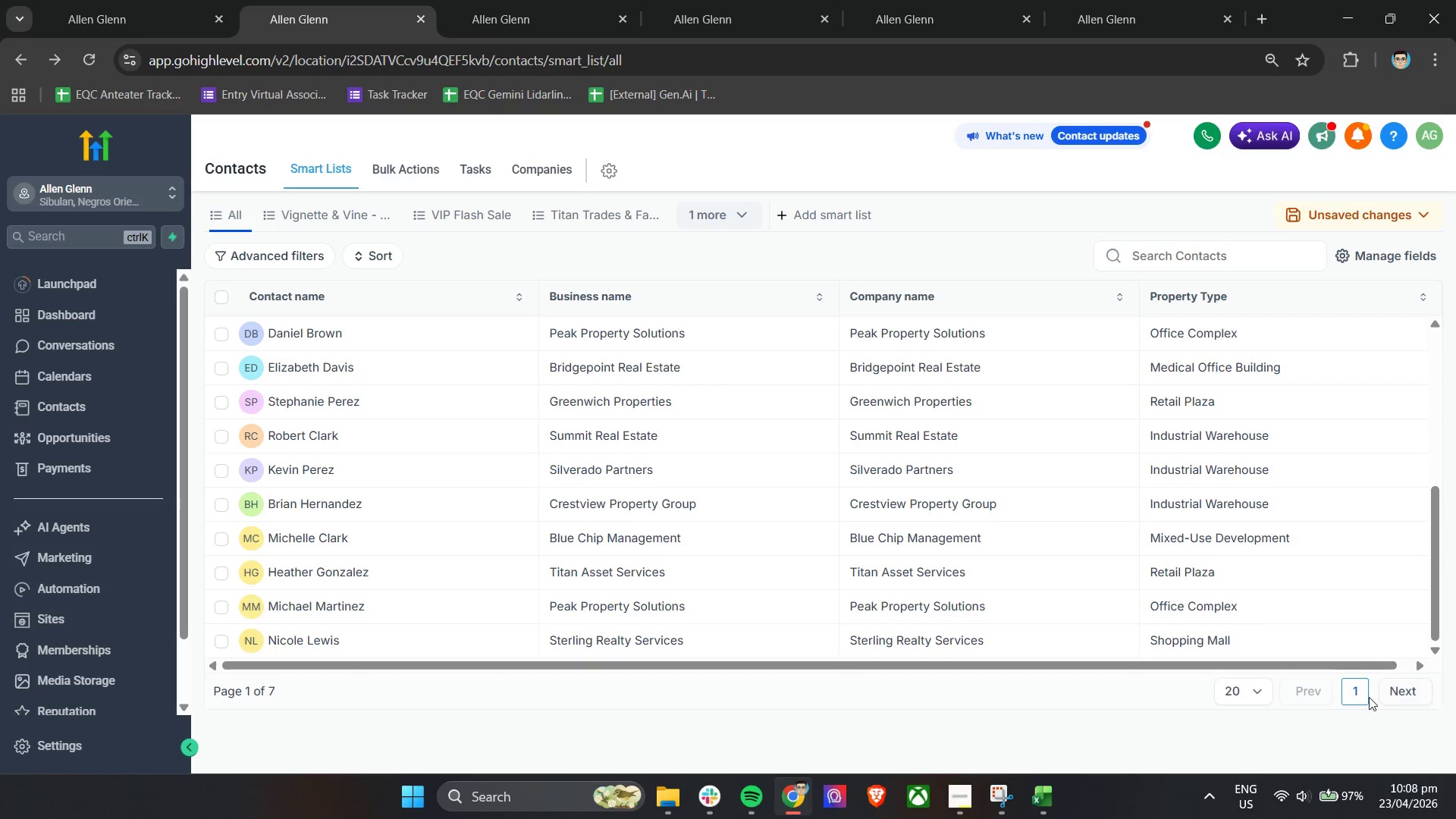 
left_click([1397, 689])
 